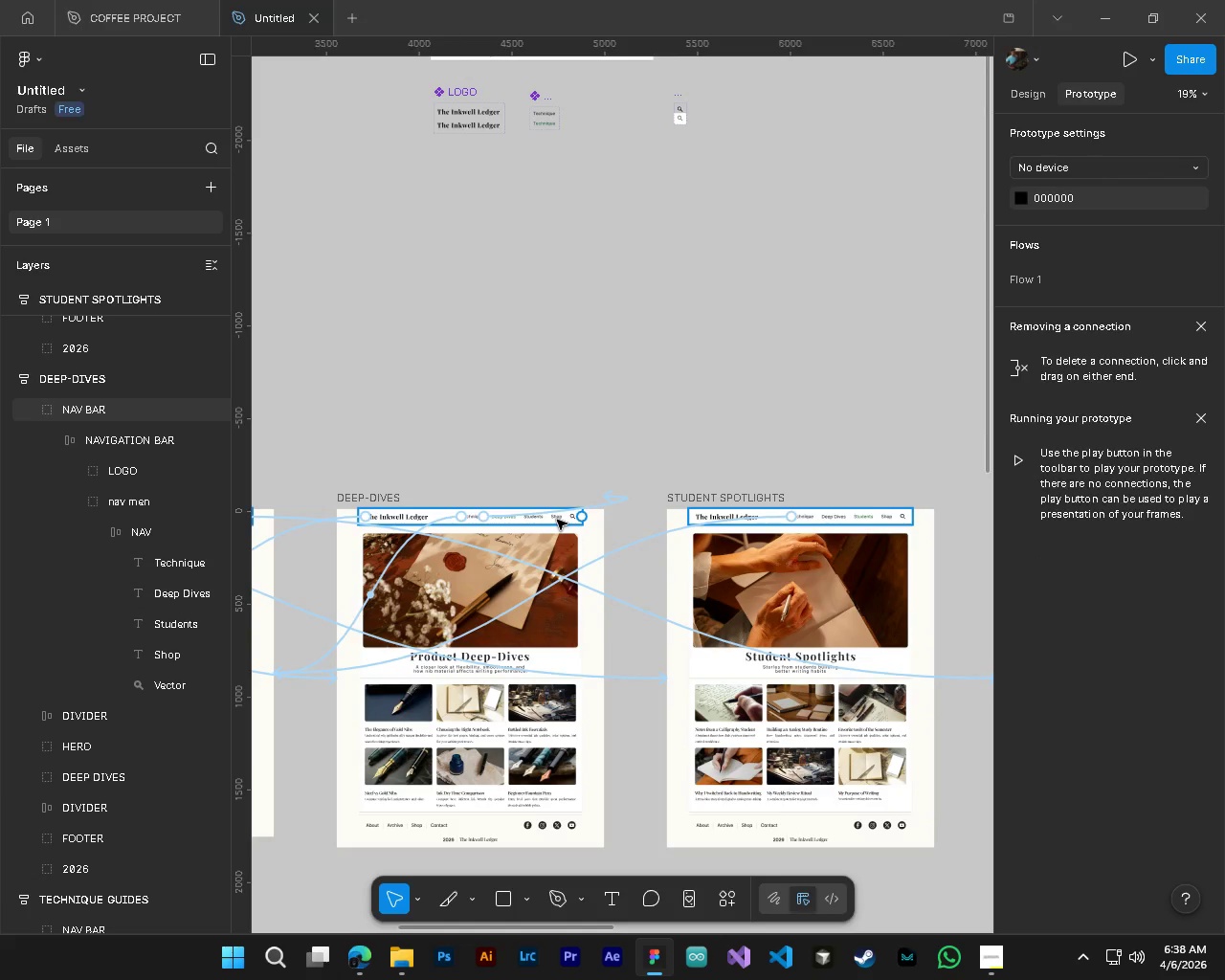 
hold_key(key=ControlLeft, duration=0.36)
left_click([557, 520])
 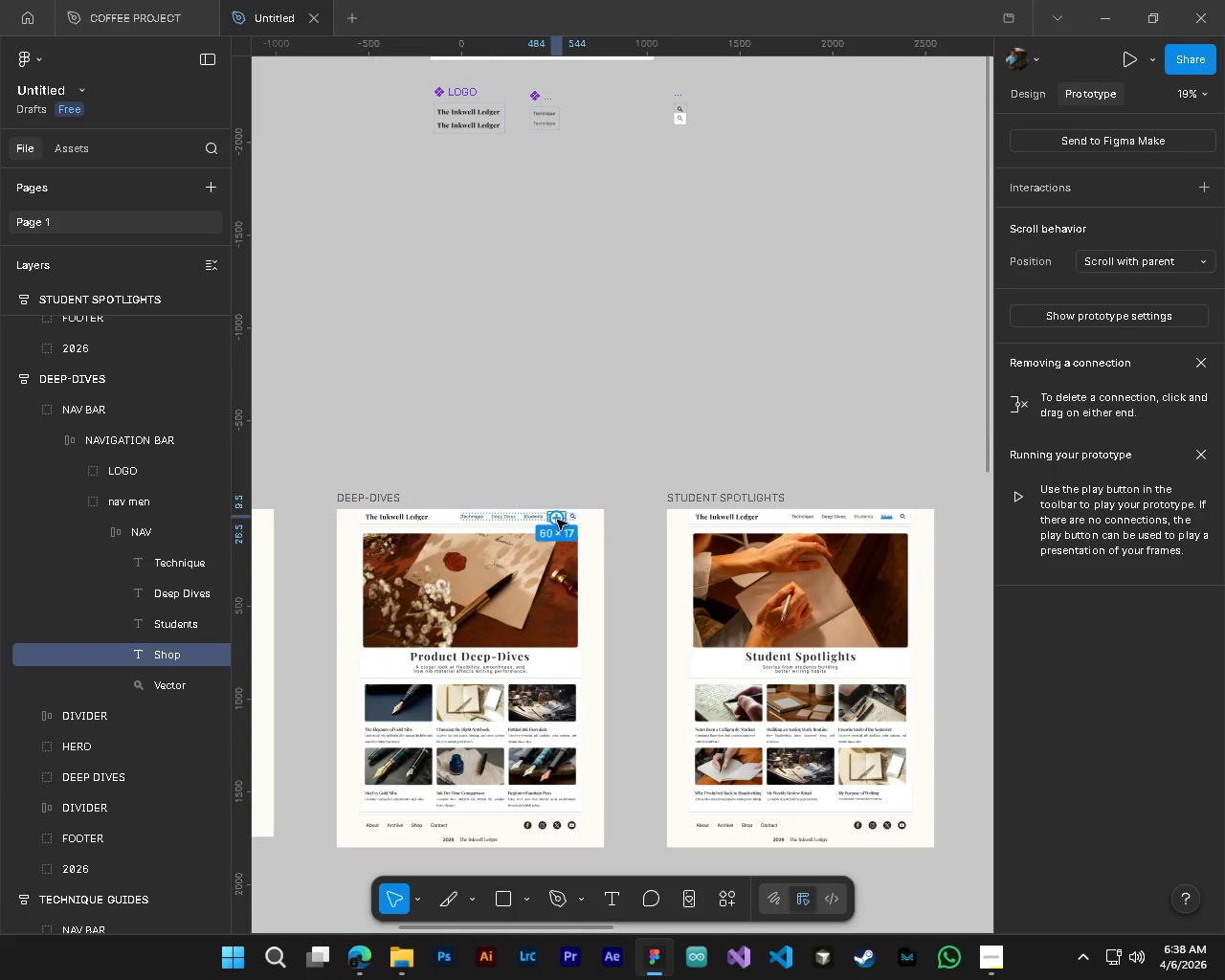 
hold_key(key=ControlLeft, duration=0.48)
 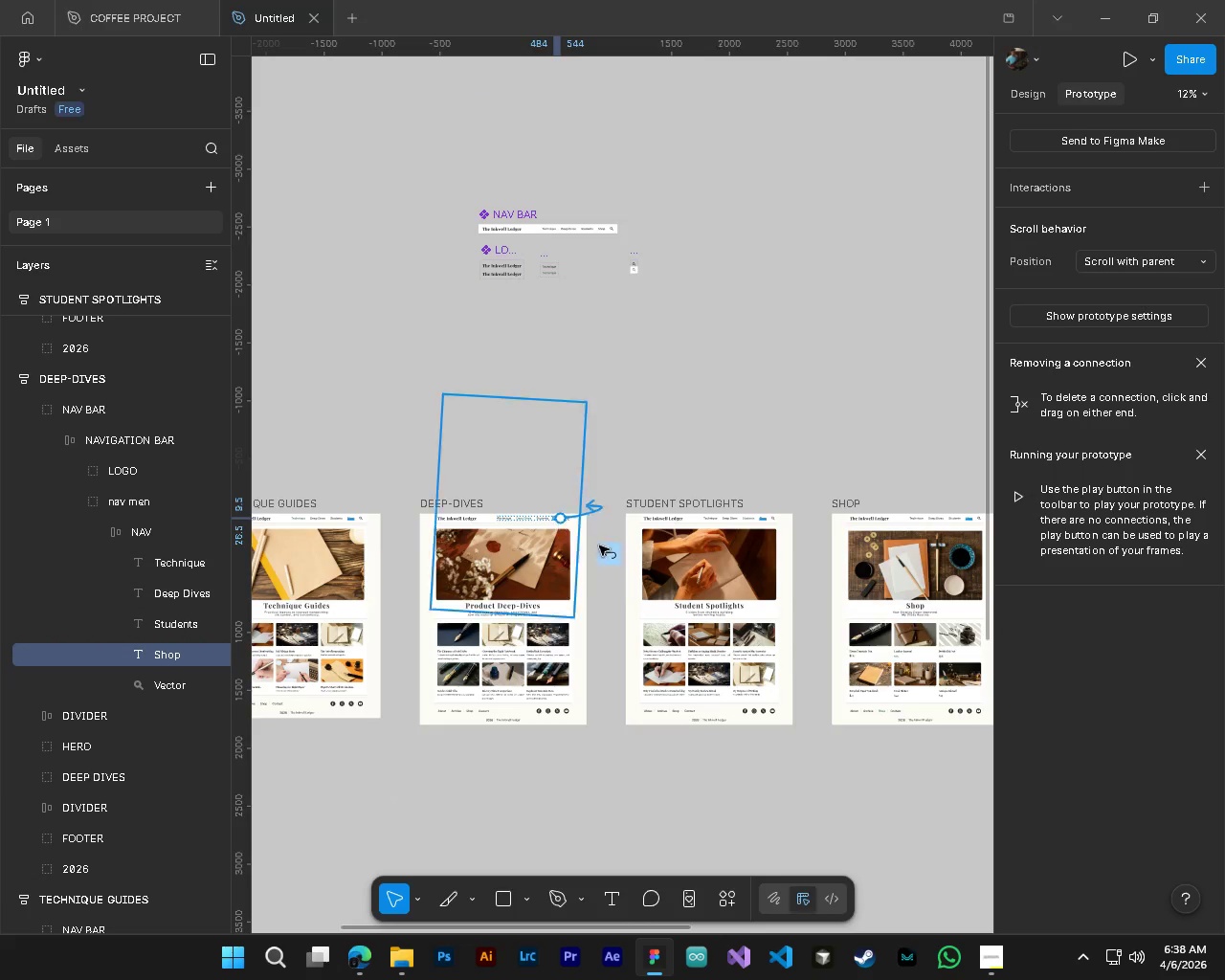 
key(Alt+Control+AltLeft)
 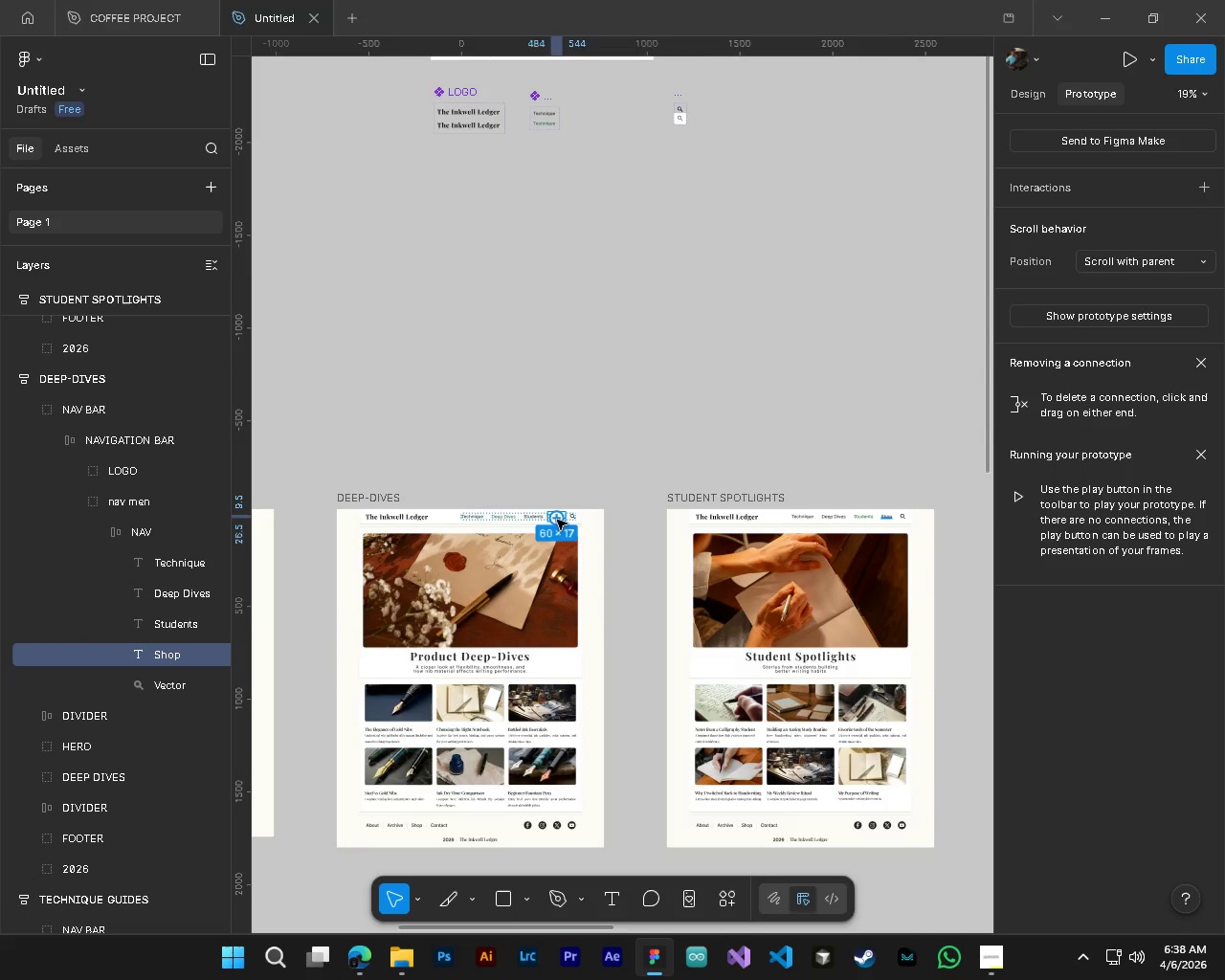 
key(Alt+Control+AltLeft)
 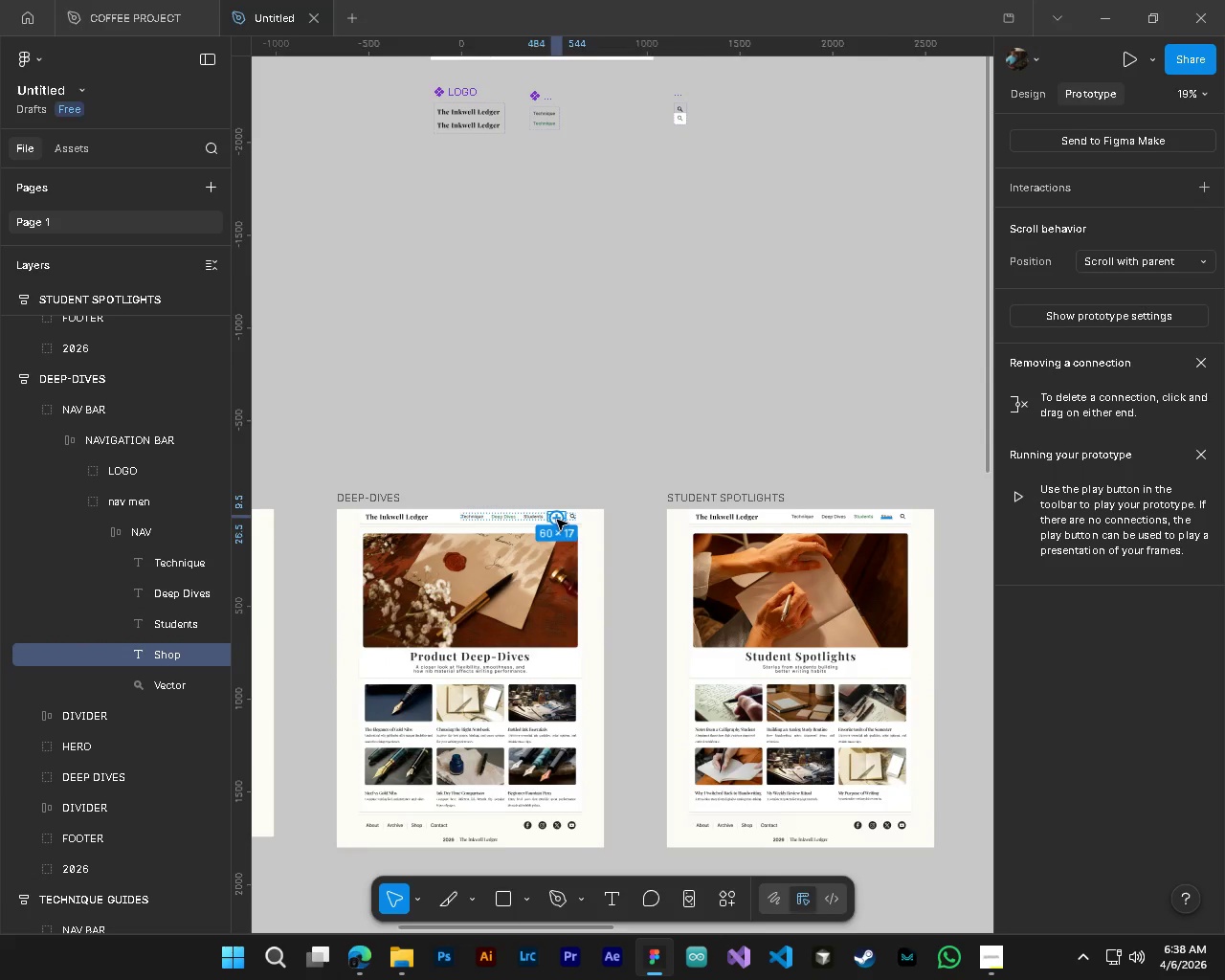 
key(Alt+Control+AltLeft)
 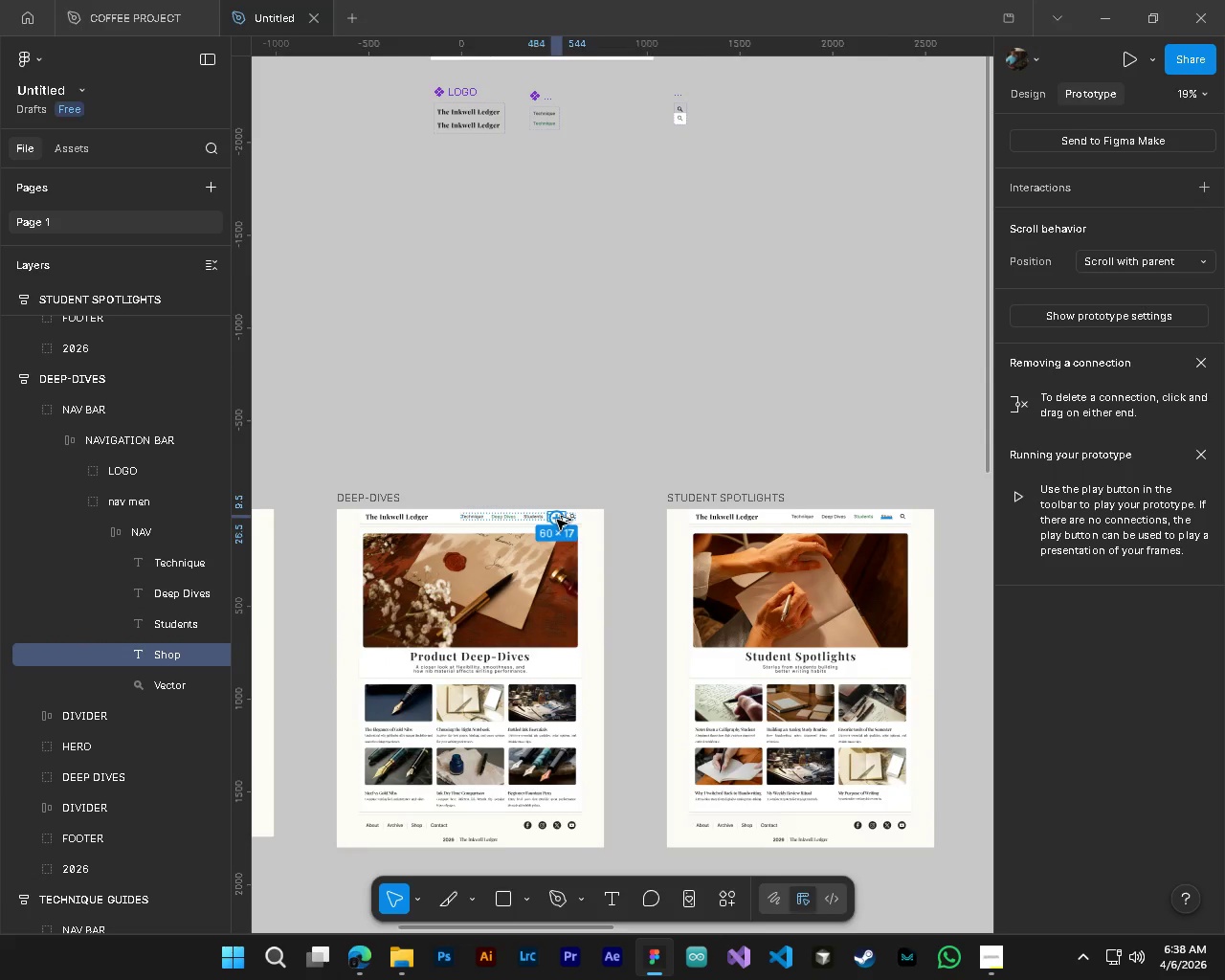 
key(Alt+Control+AltLeft)
 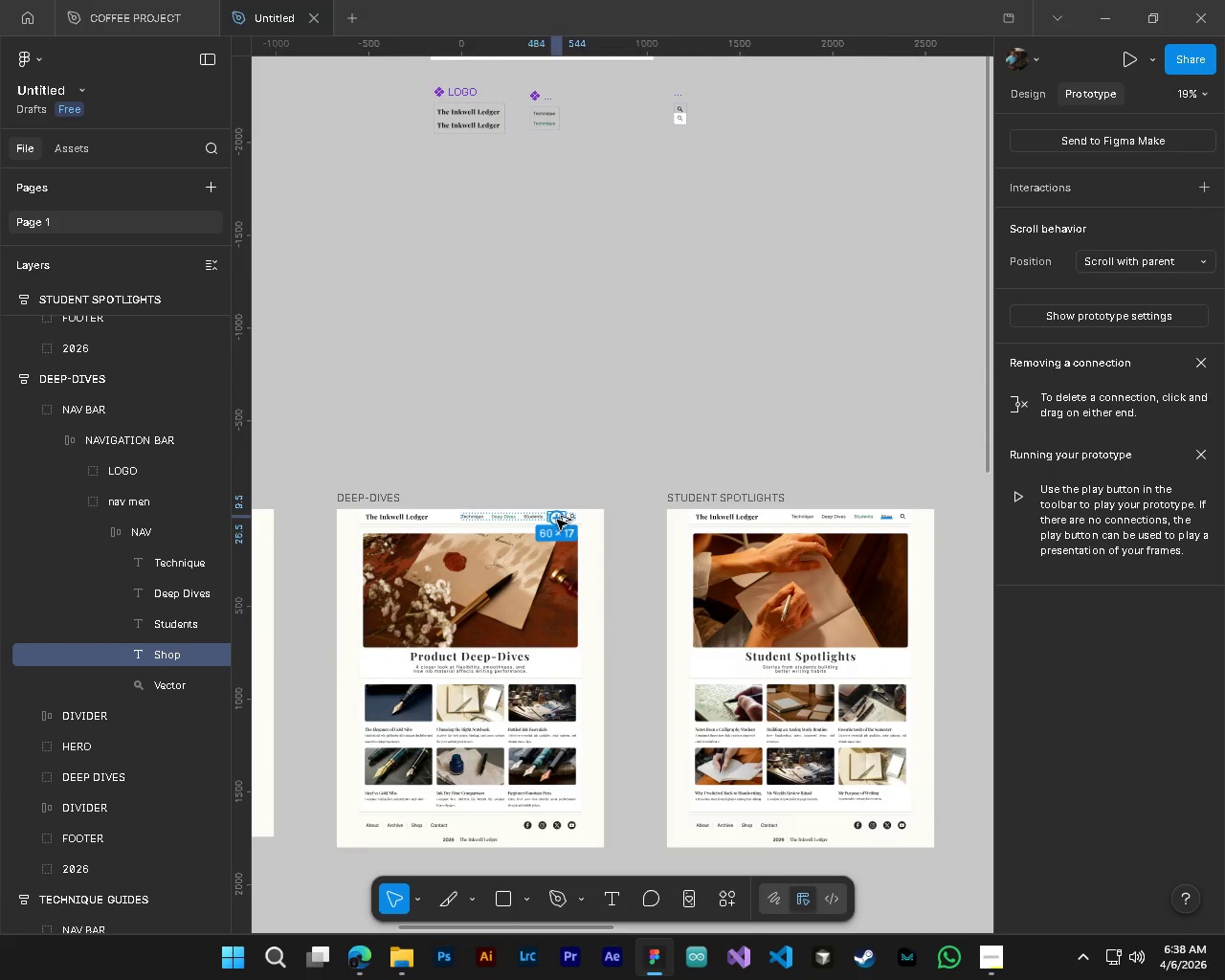 
key(Alt+Control+AltLeft)
 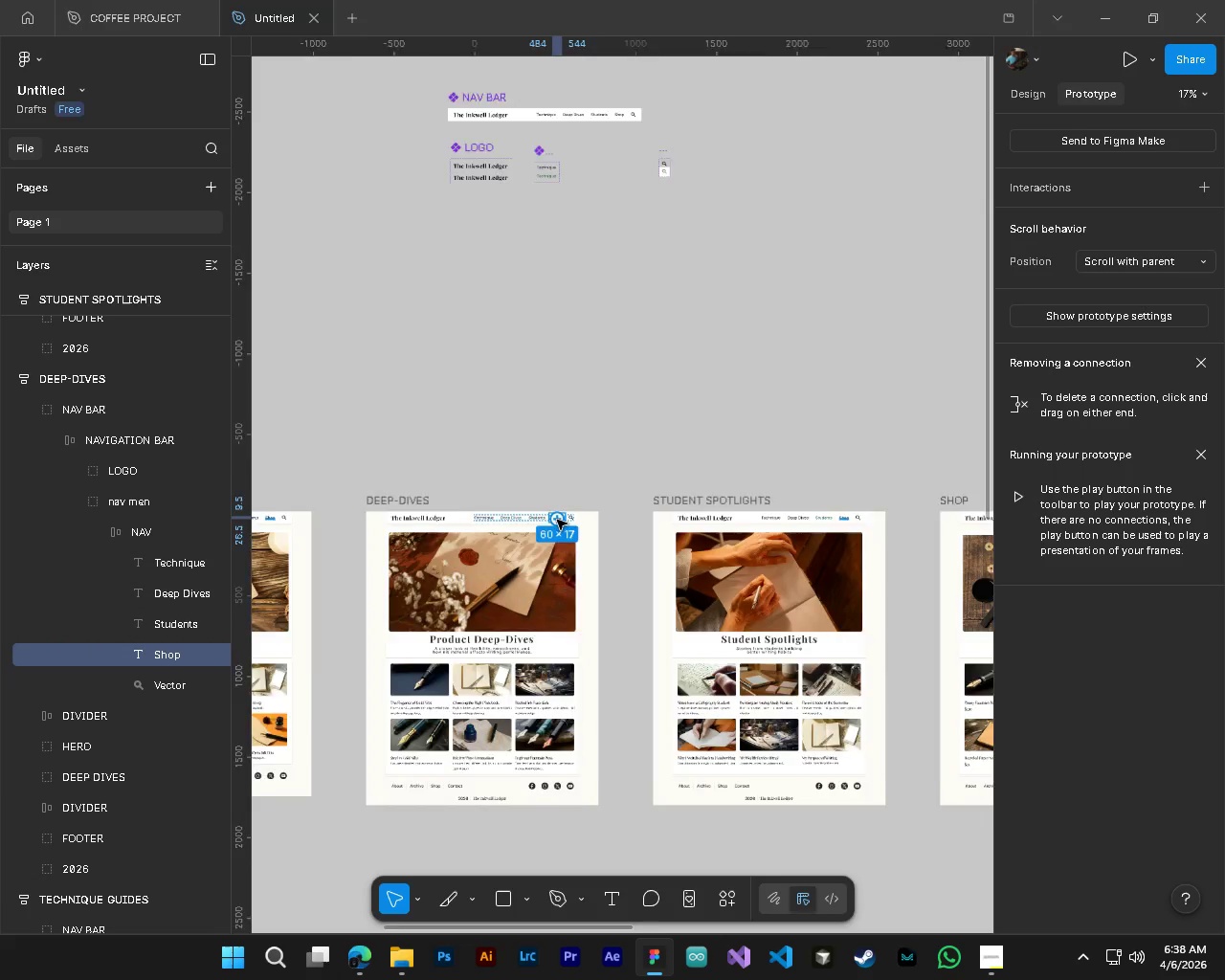 
key(Alt+Control+AltLeft)
 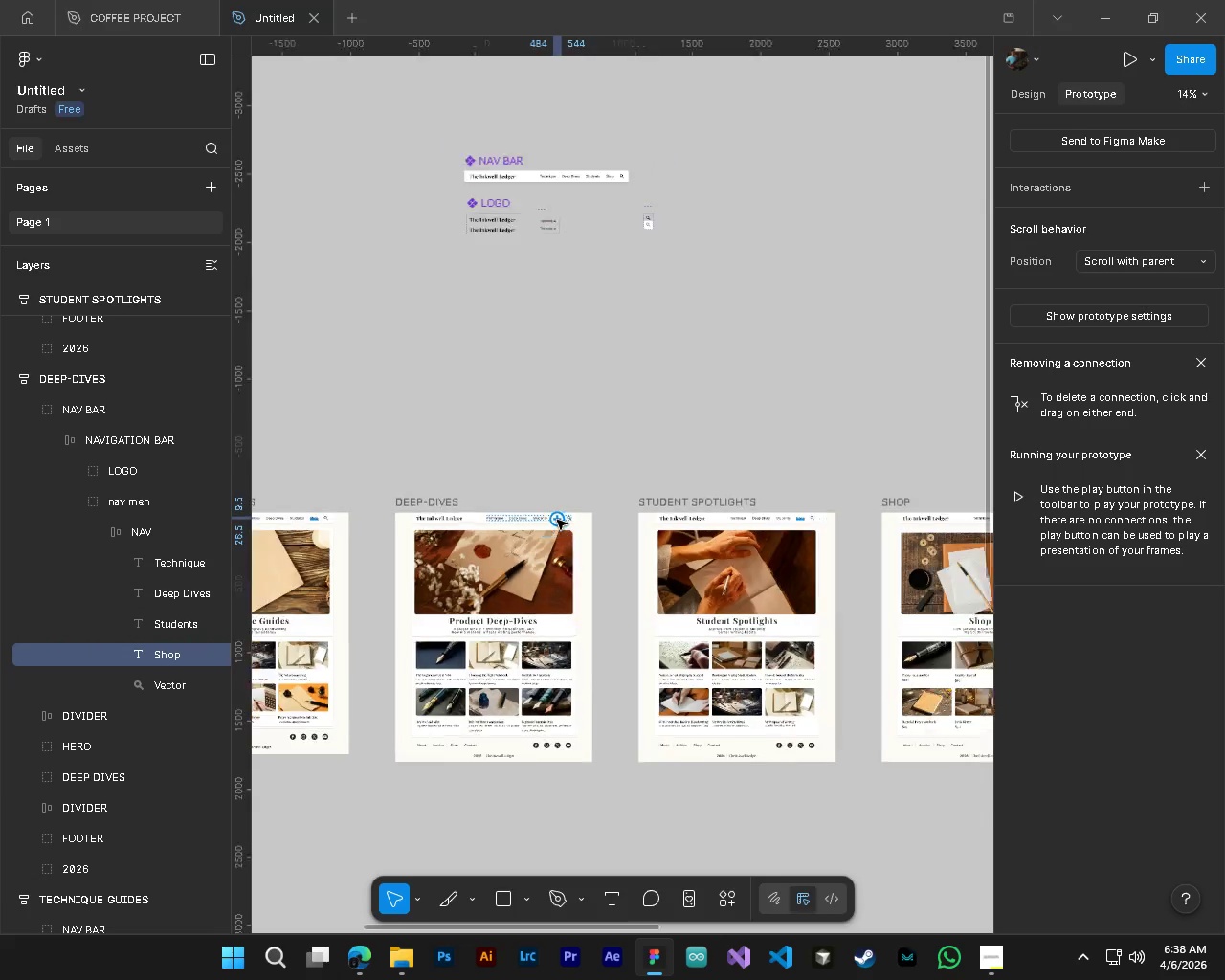 
key(Alt+Control+AltLeft)
 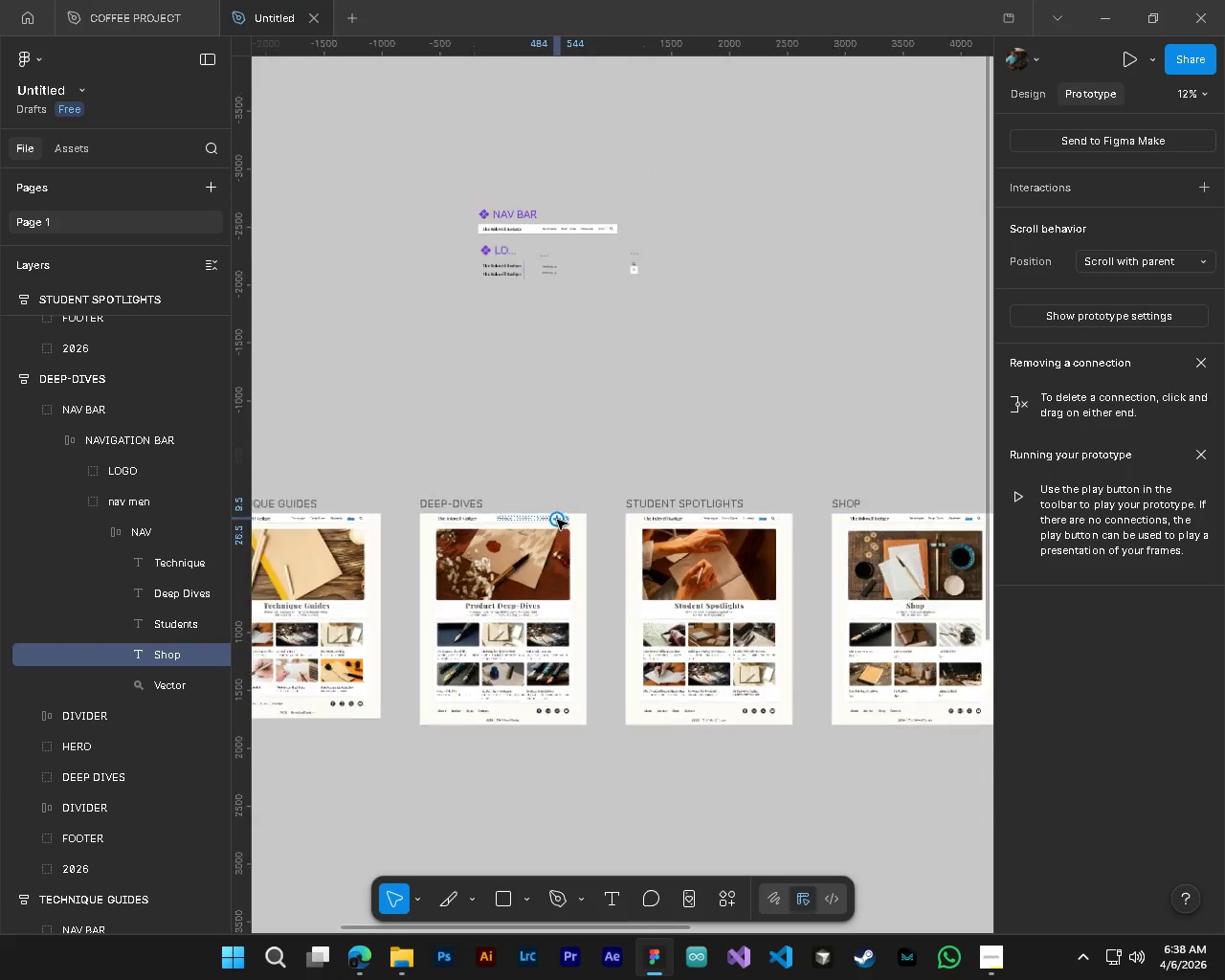 
key(Alt+Control+AltLeft)
 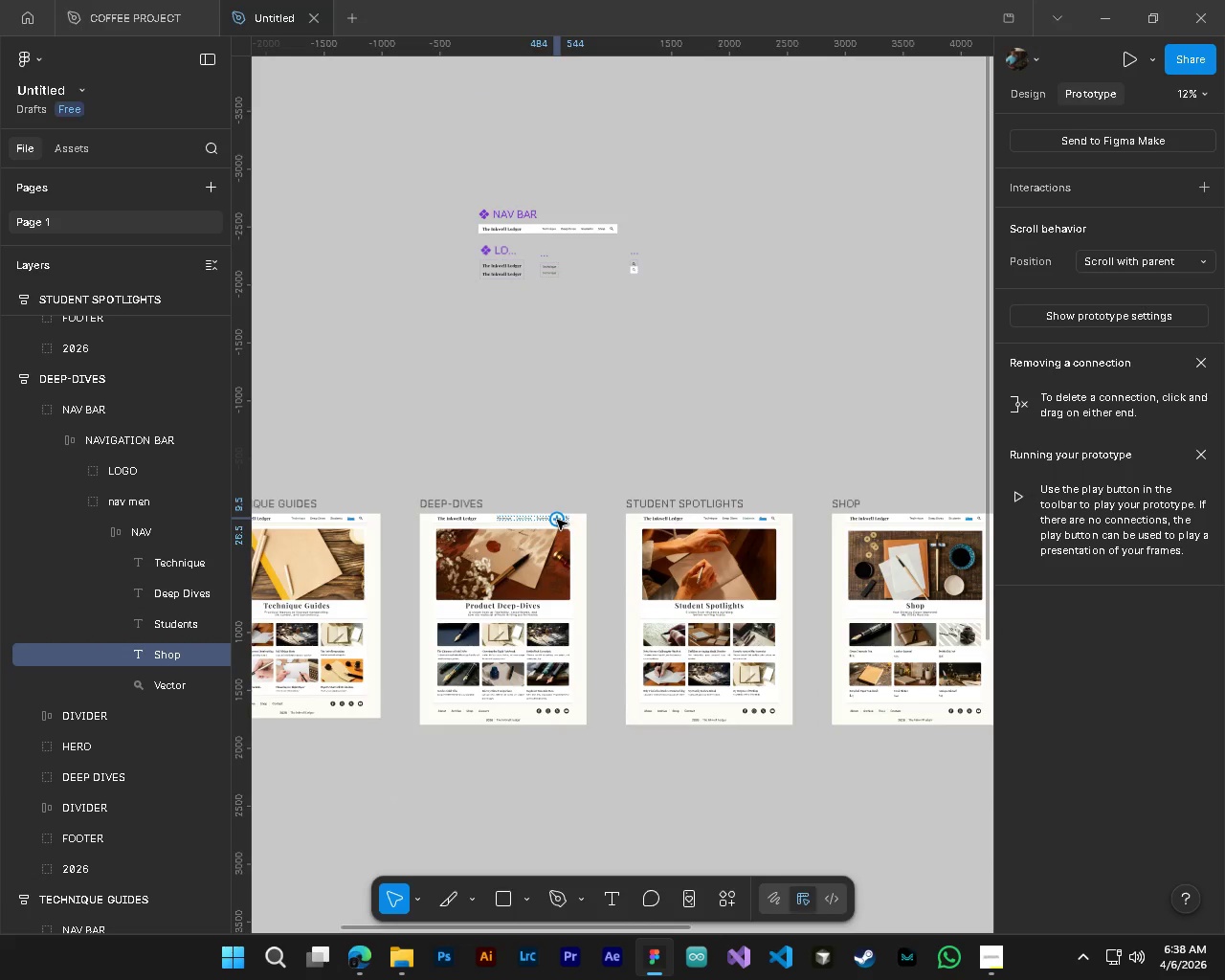 
scroll: coordinate [557, 520], scroll_direction: down, amount: 4.0
 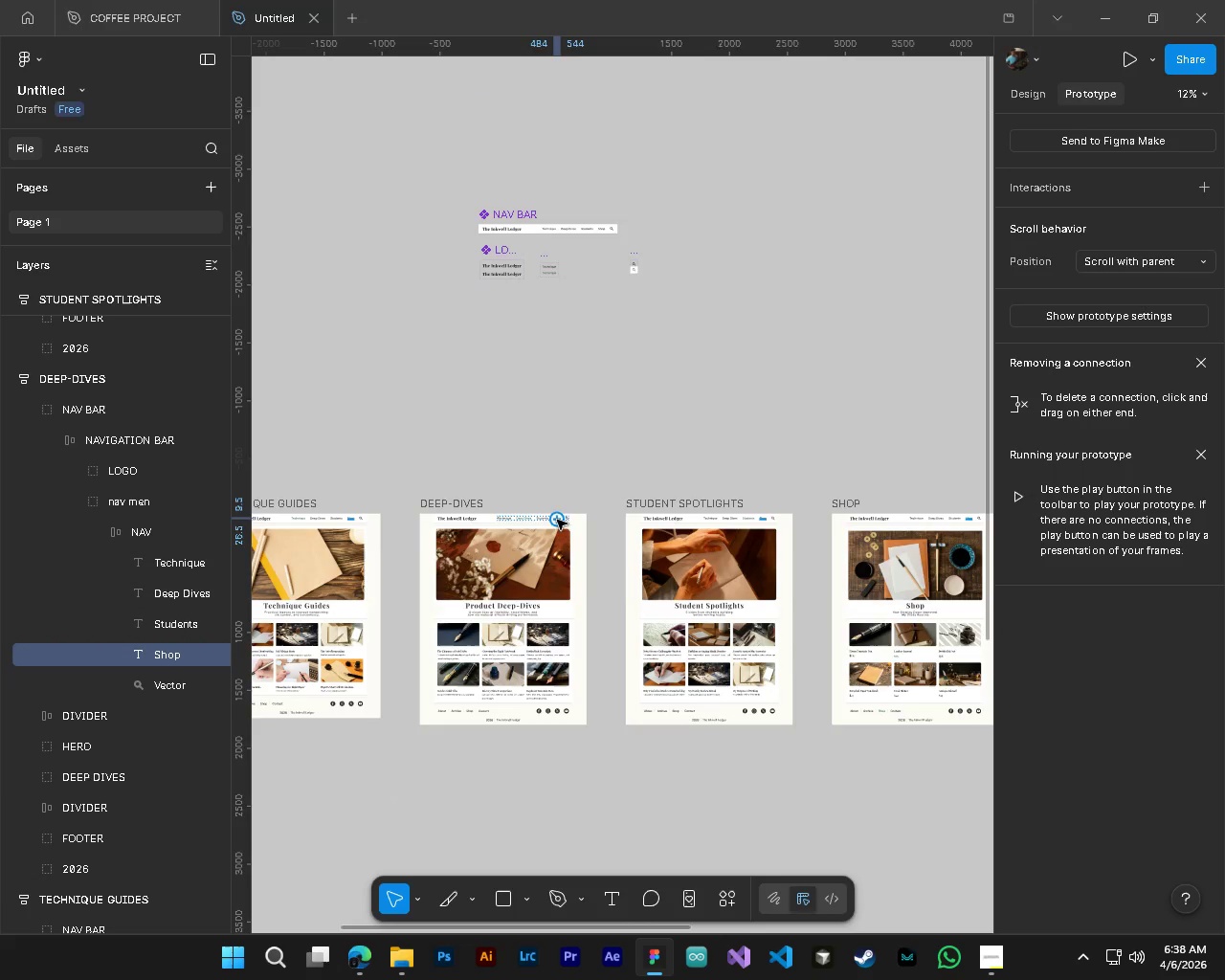 
left_click_drag(start_coordinate=[557, 520], to_coordinate=[835, 639])
 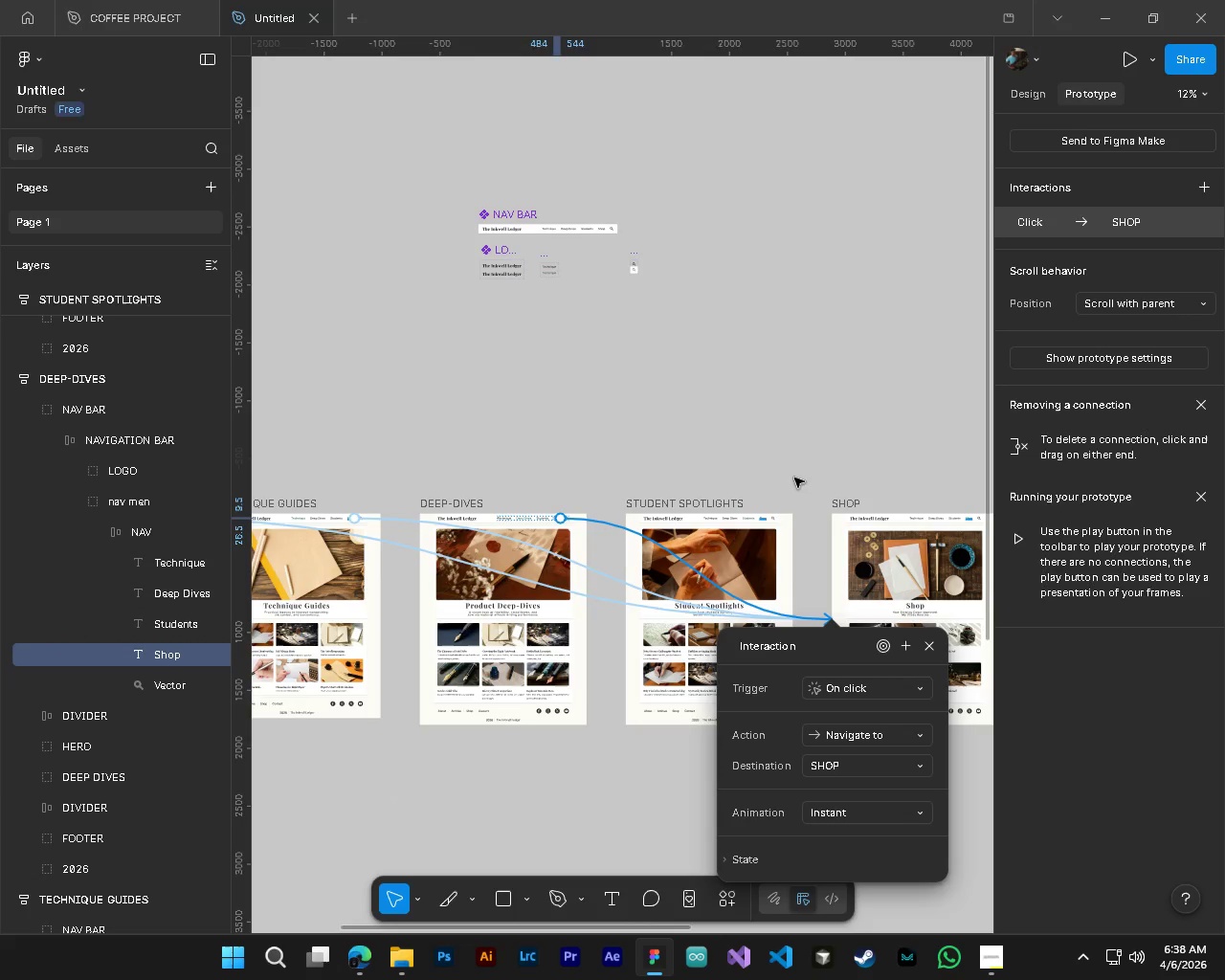 
hold_key(key=ControlLeft, duration=0.39)
 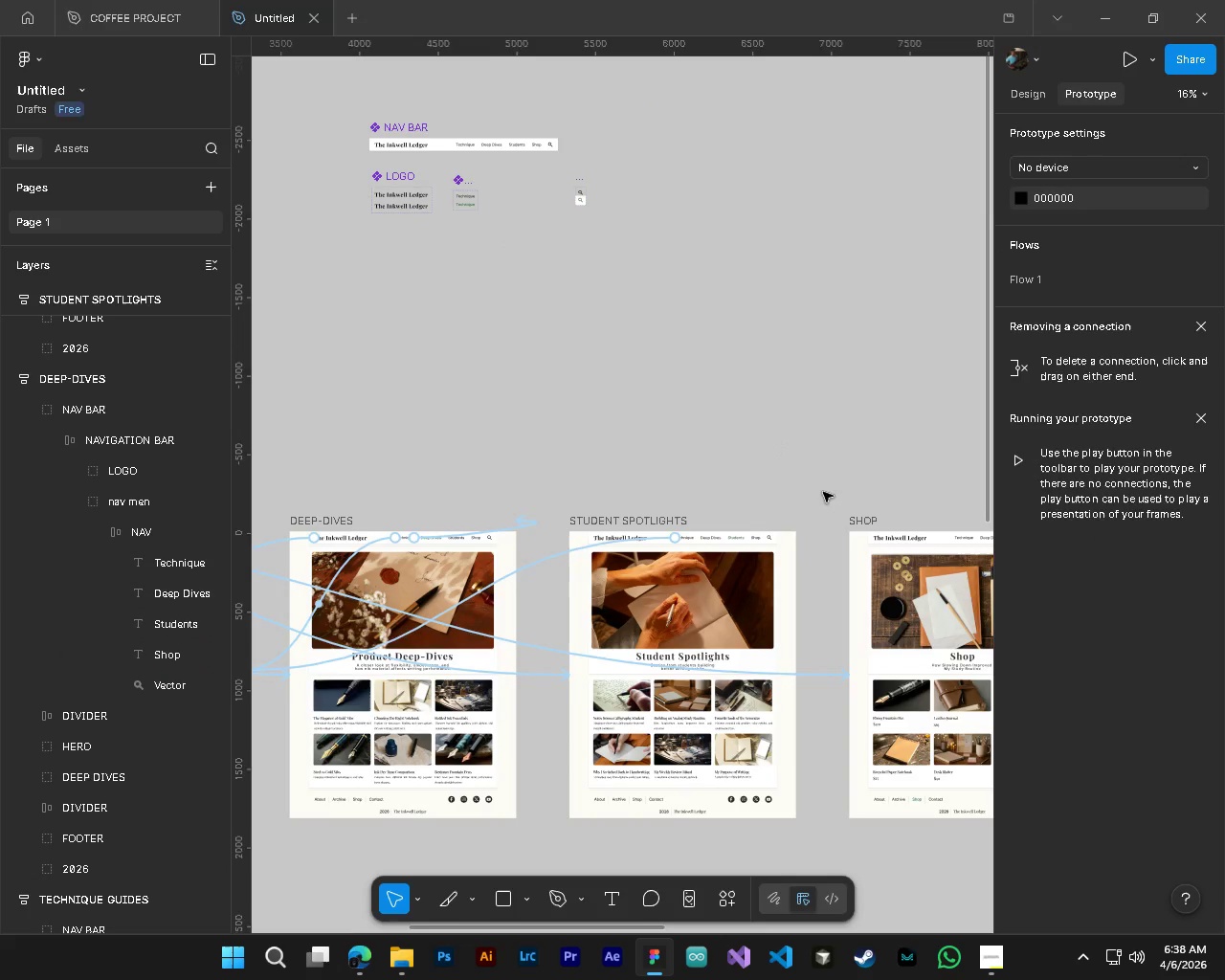 
key(Alt+Control+AltLeft)
 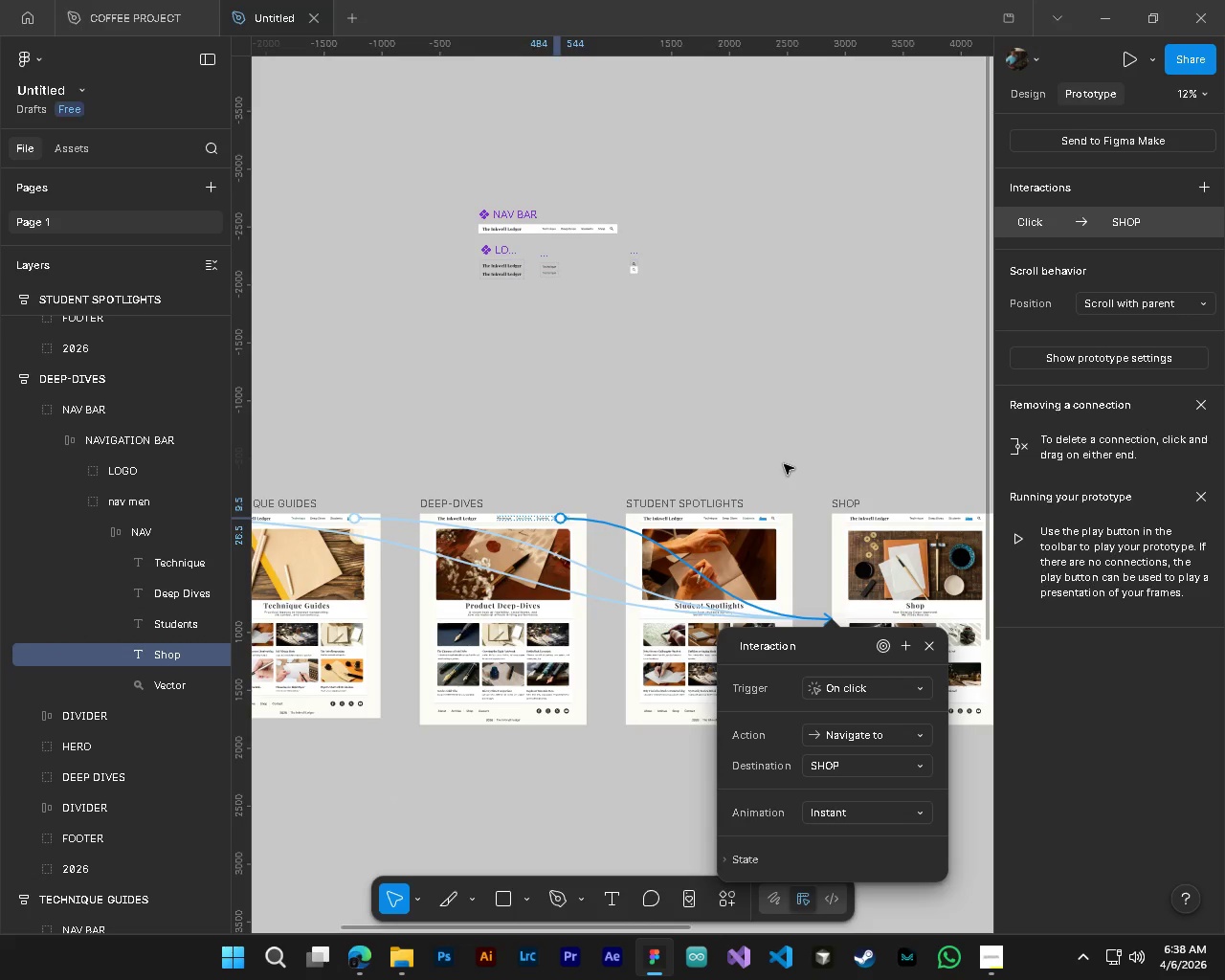 
key(Alt+Control+AltLeft)
 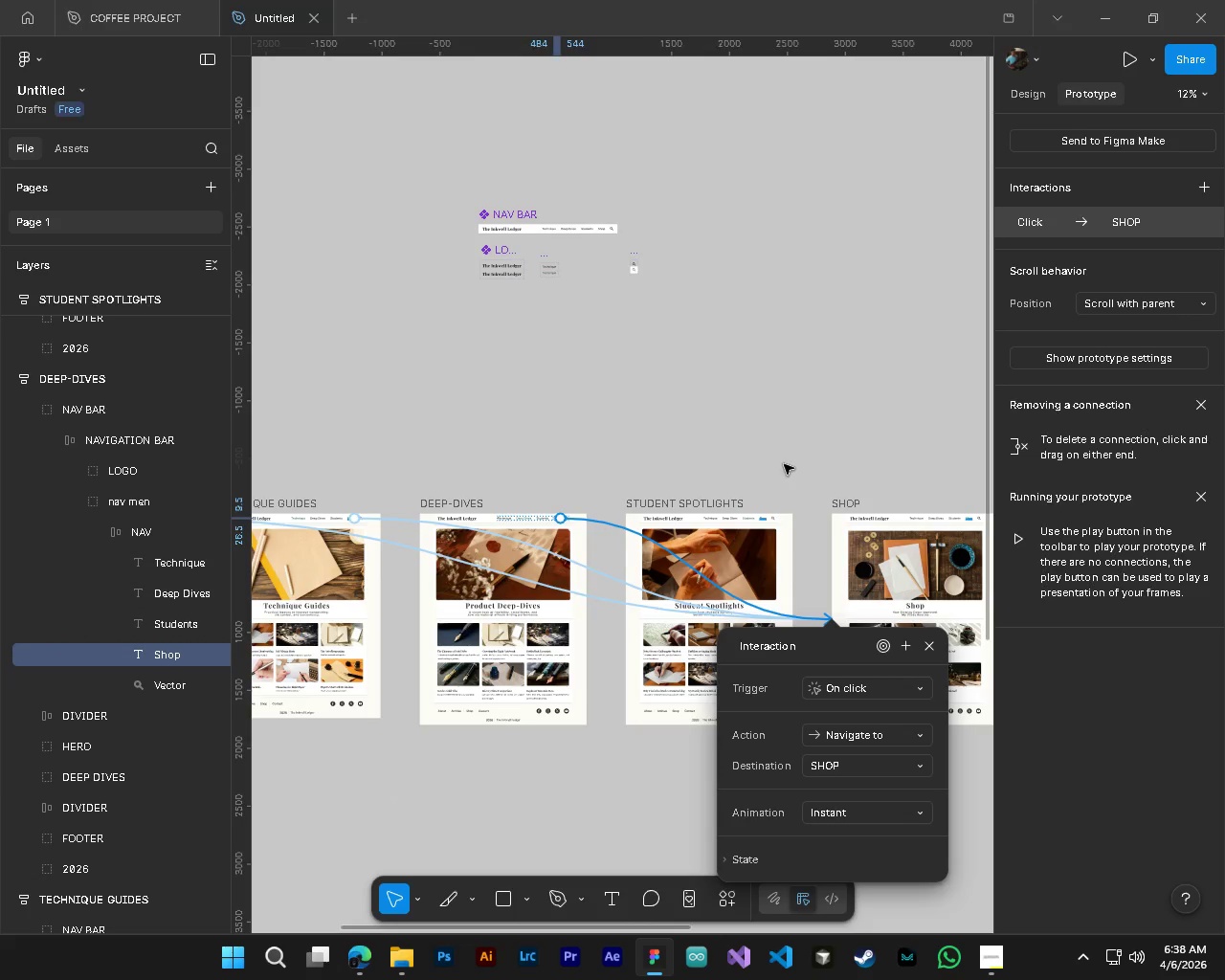 
scroll: coordinate [784, 464], scroll_direction: up, amount: 3.0
 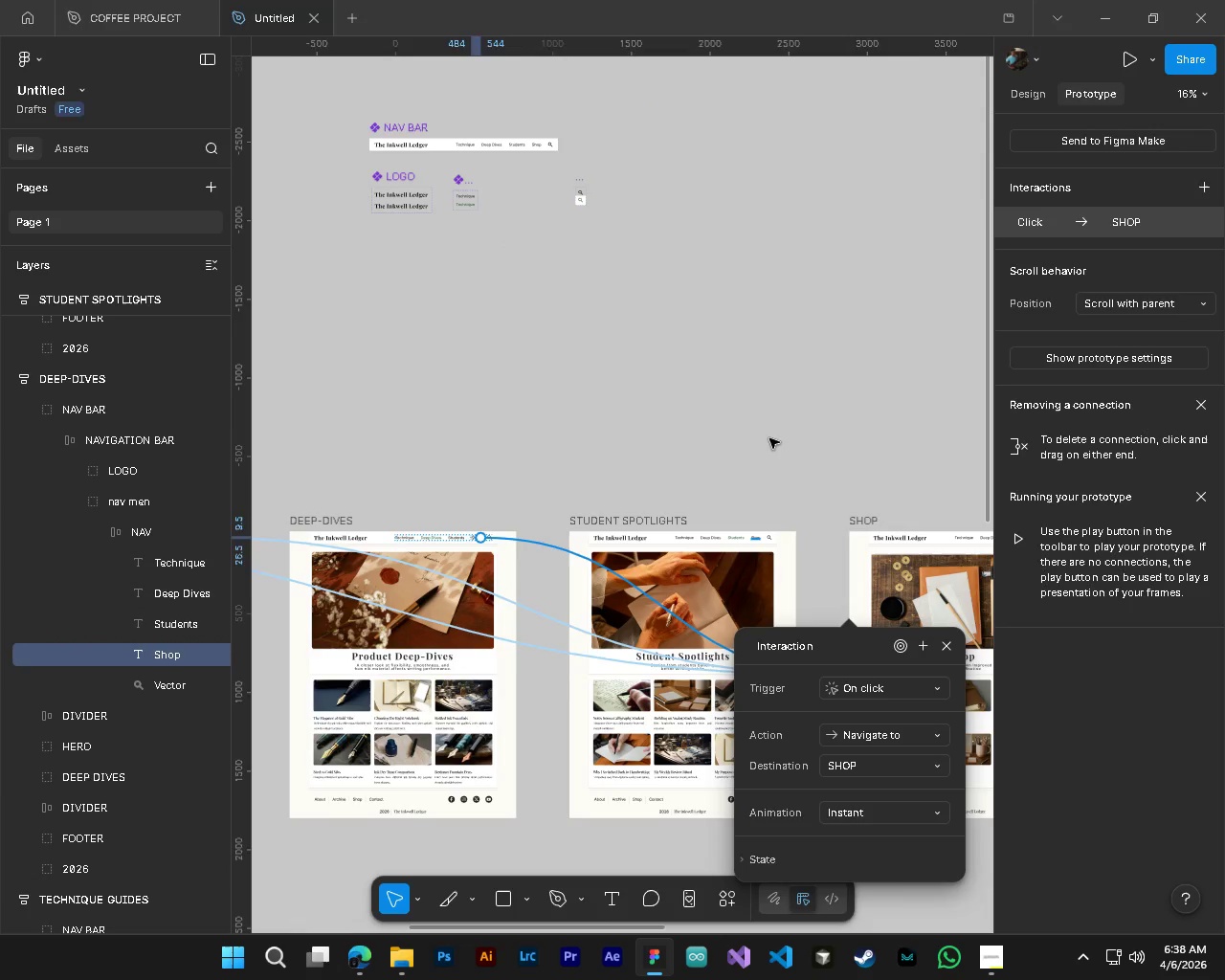 
left_click([769, 438])
 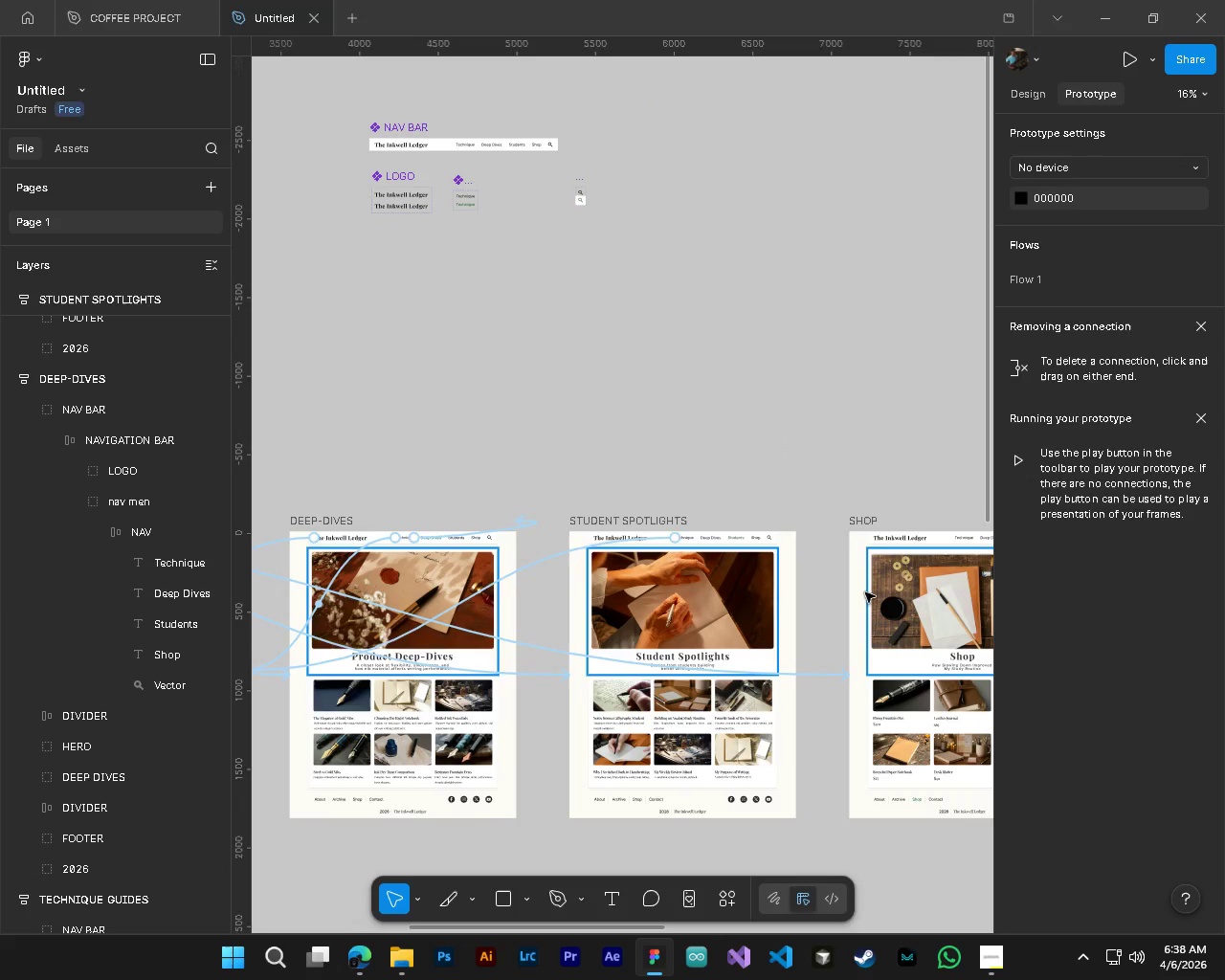 
hold_key(key=ShiftLeft, duration=1.45)
 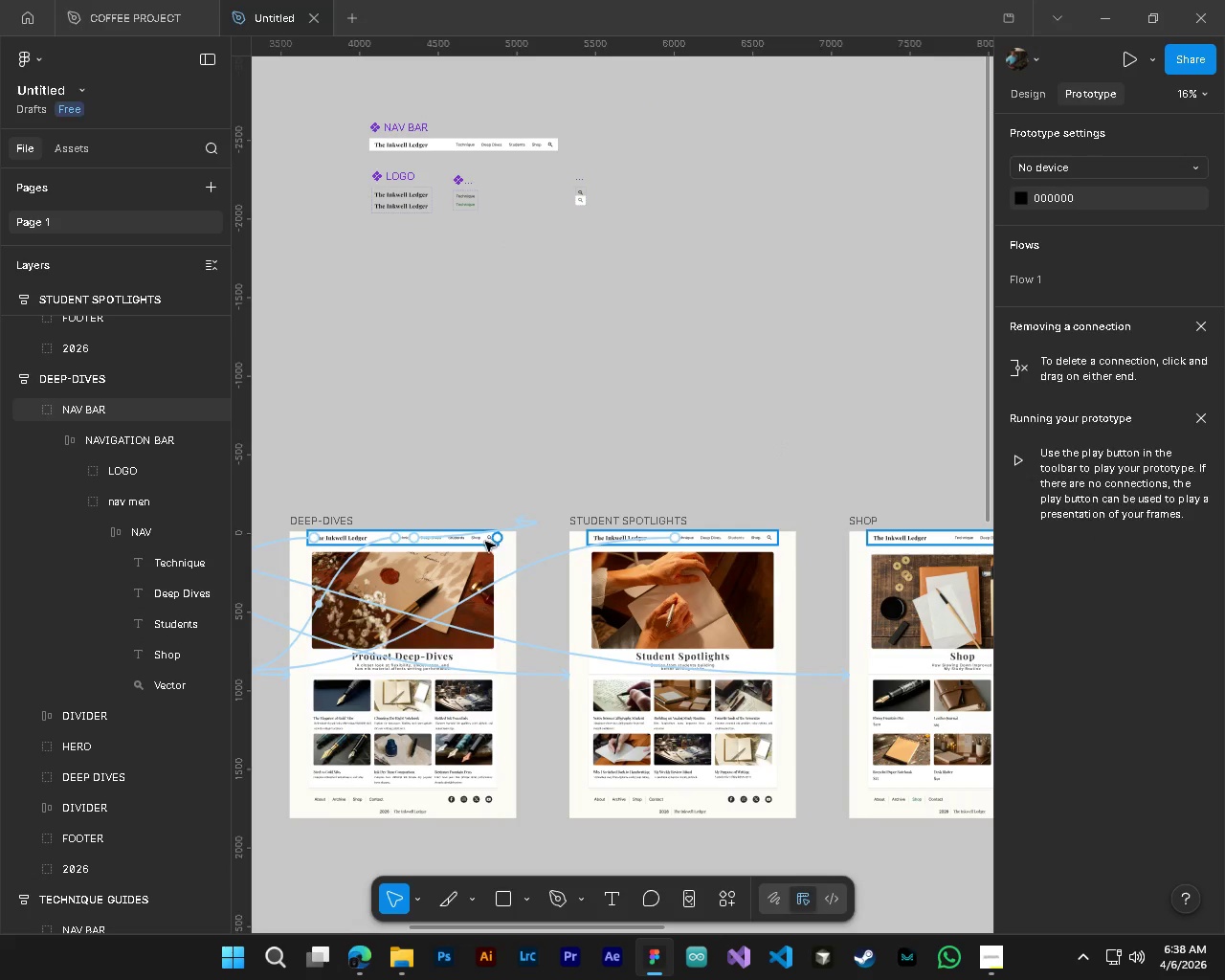 
hold_key(key=ControlLeft, duration=0.72)
 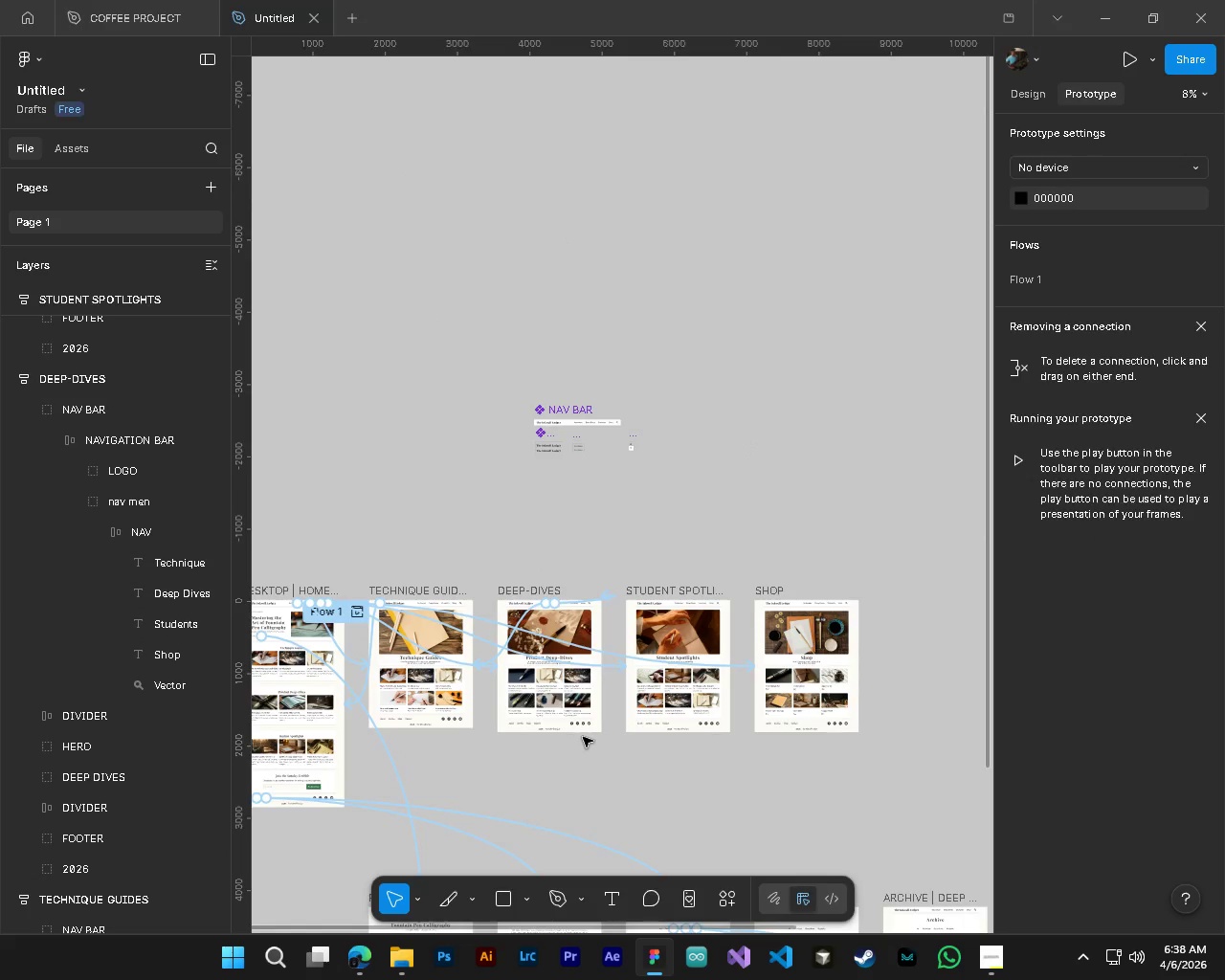 
hold_key(key=AltLeft, duration=0.64)
 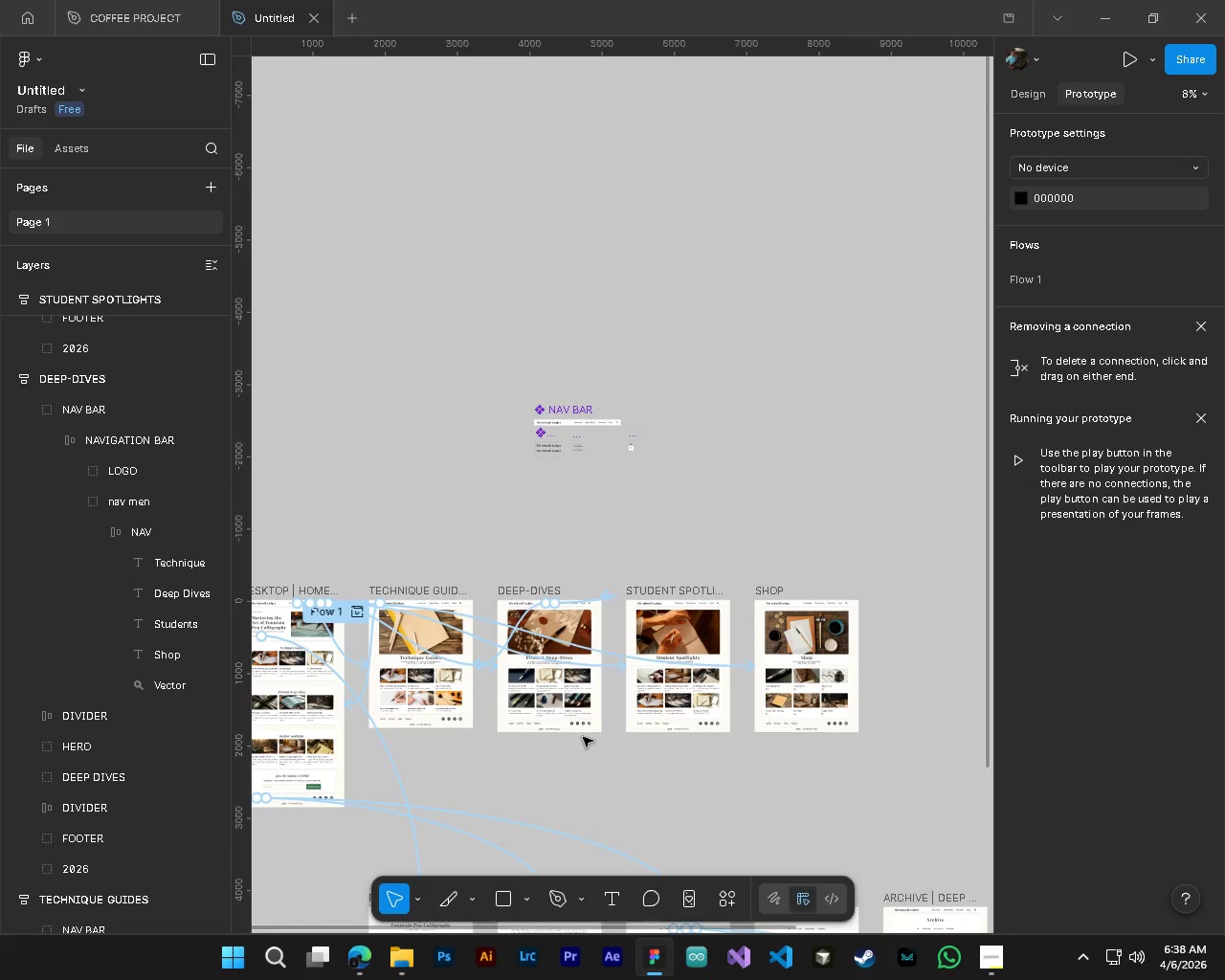 
key(Shift+ShiftLeft)
 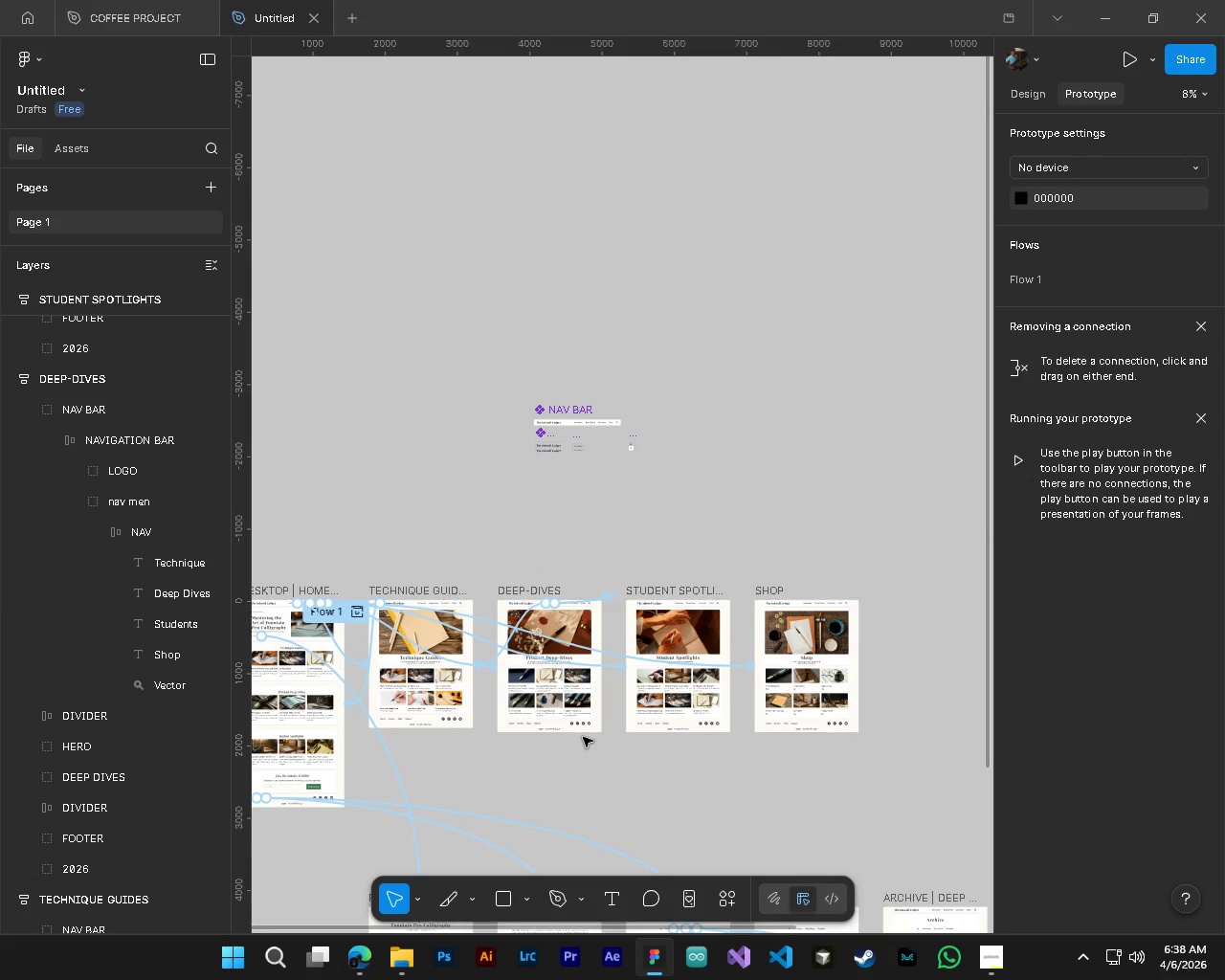 
scroll: coordinate [583, 737], scroll_direction: down, amount: 3.0
 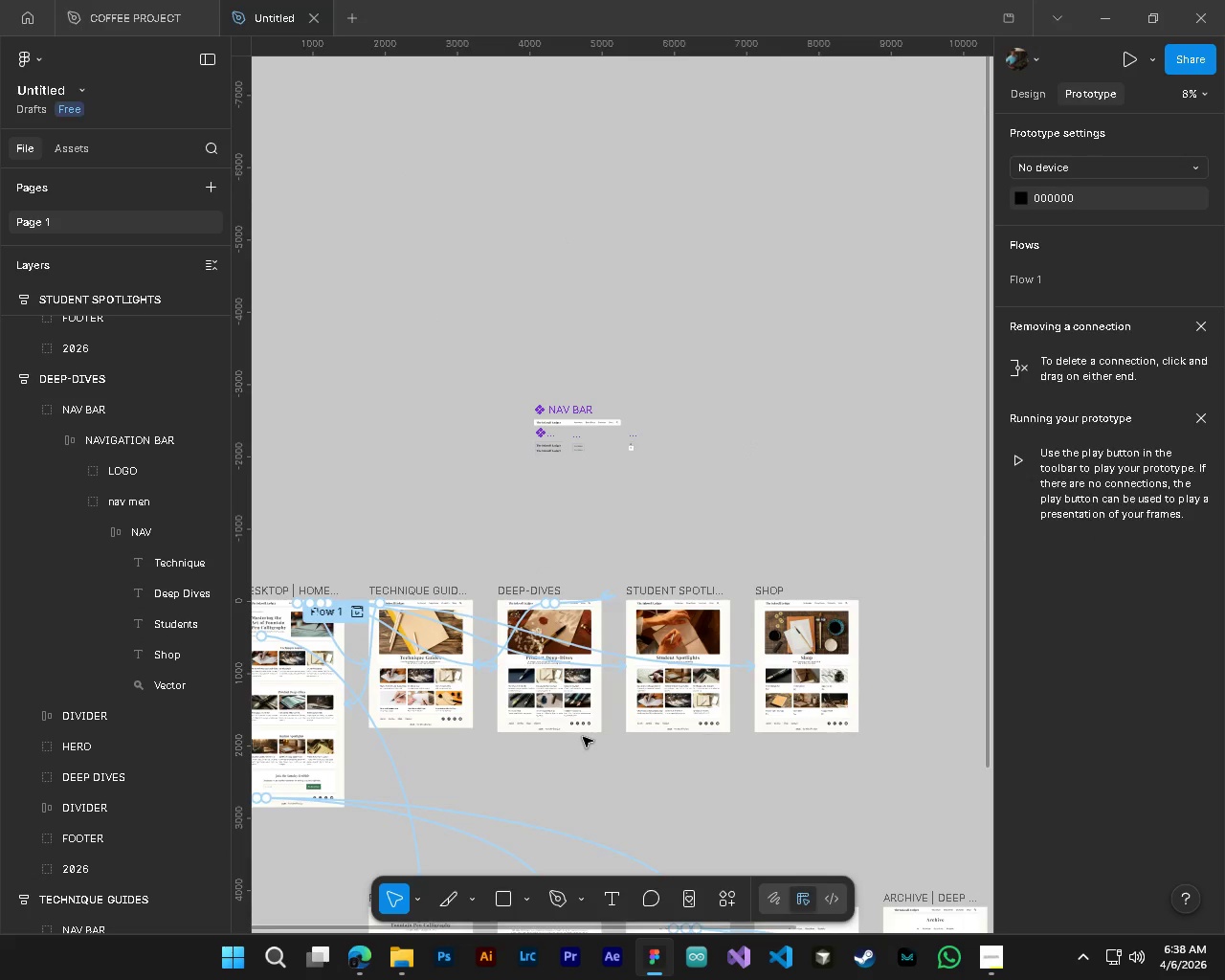 
wait(6.57)
 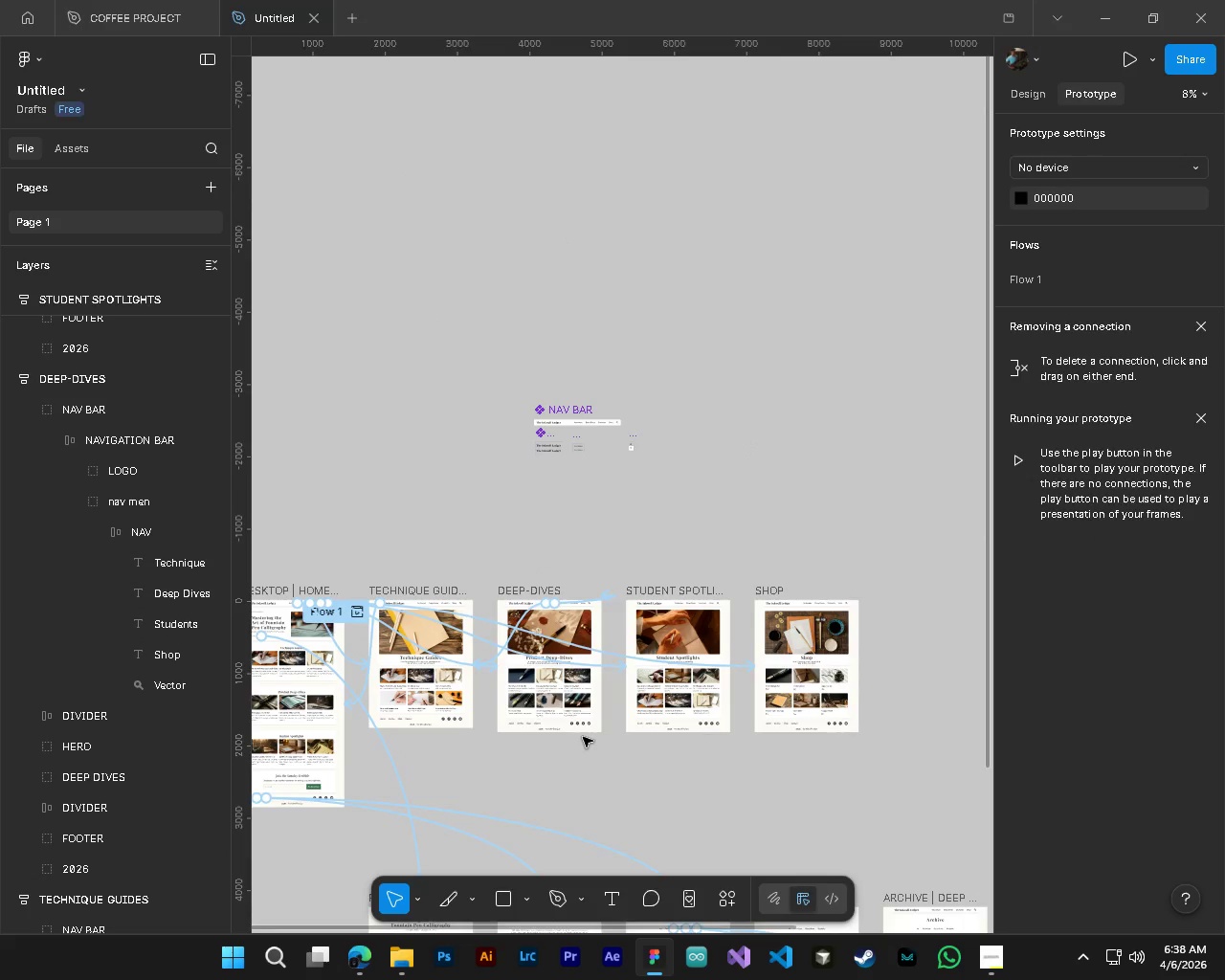 
hold_key(key=ControlLeft, duration=0.36)
 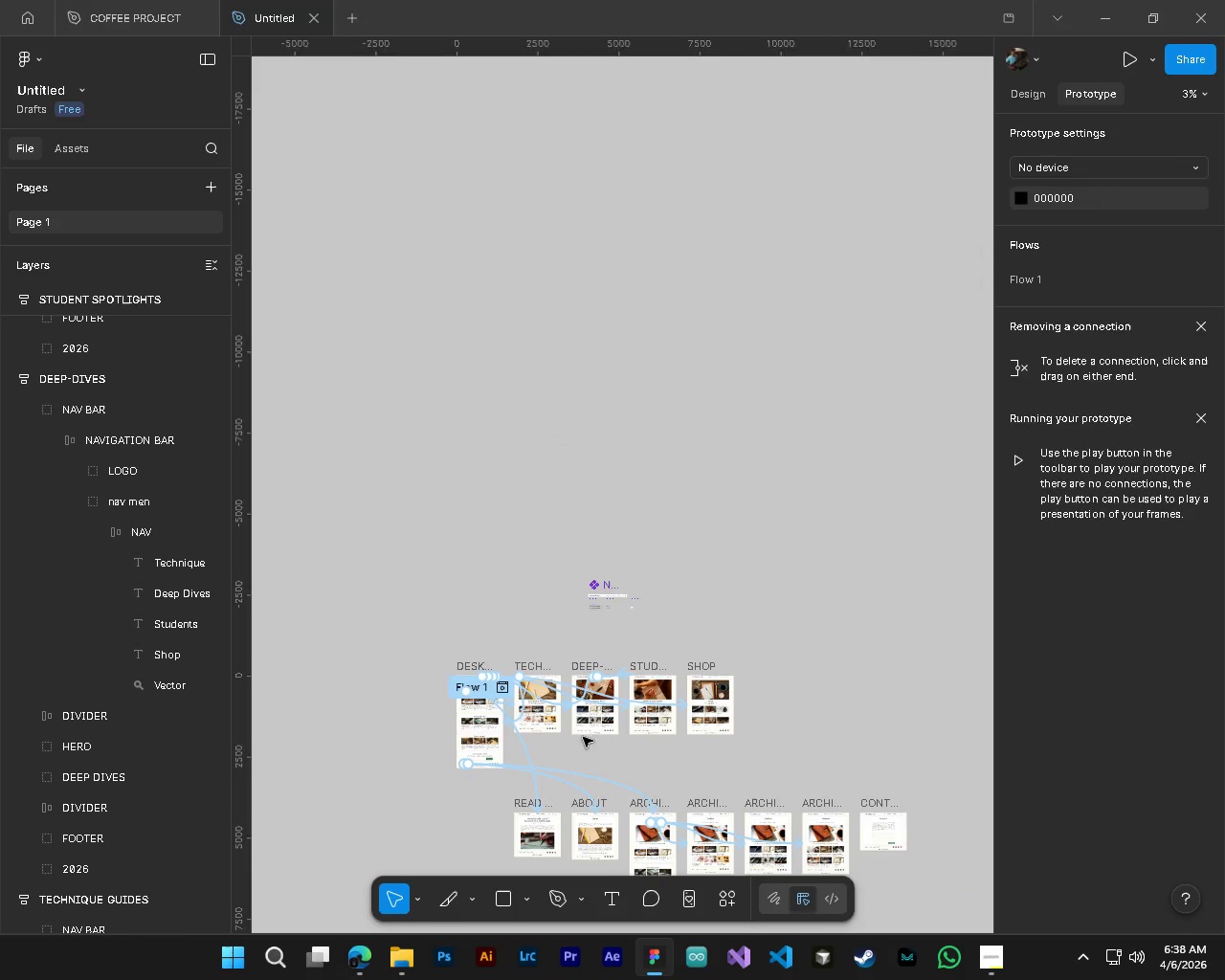 
hold_key(key=AltLeft, duration=0.31)
 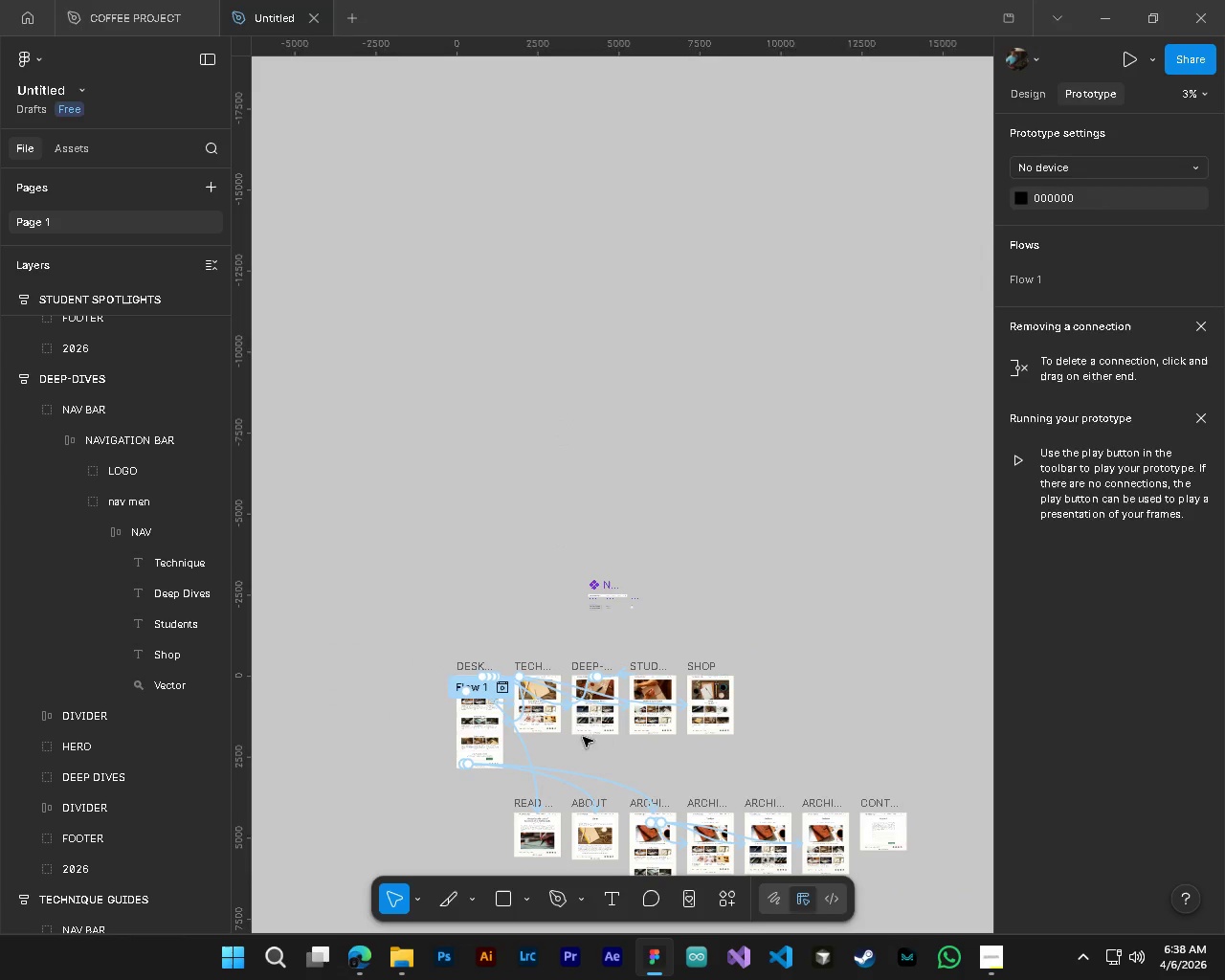 
hold_key(key=ShiftLeft, duration=0.42)
 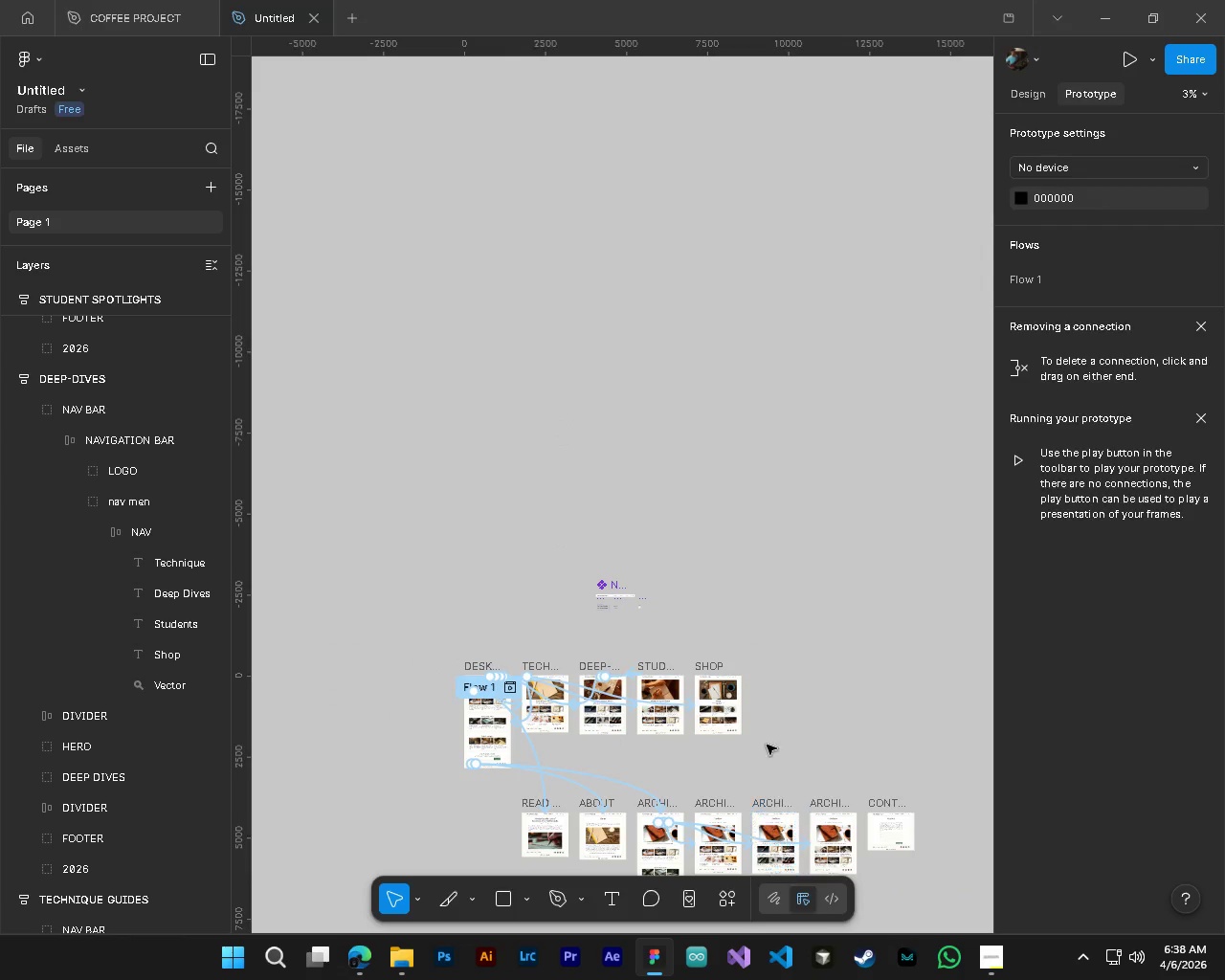 
scroll: coordinate [583, 737], scroll_direction: down, amount: 6.0
 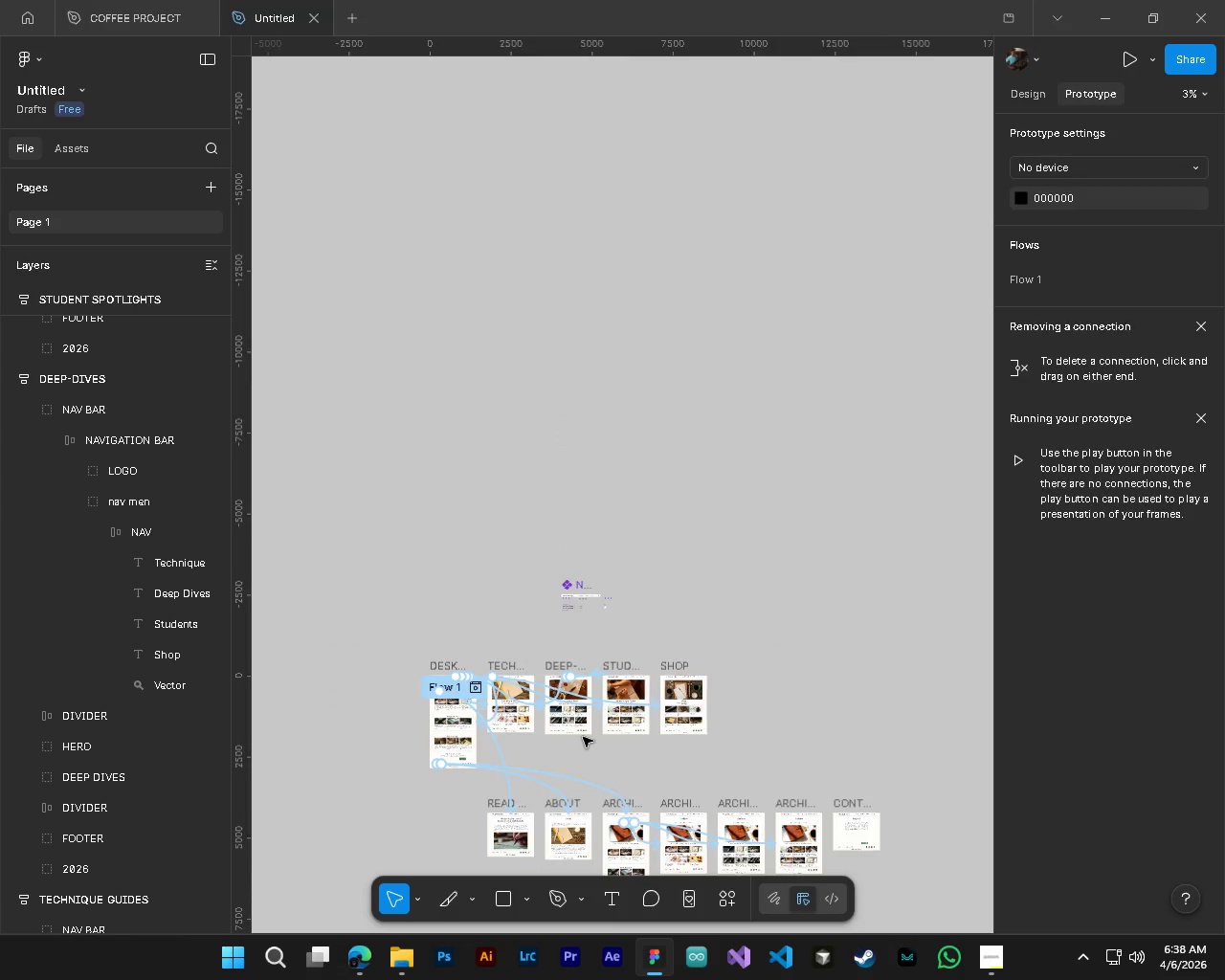 
scroll: coordinate [583, 737], scroll_direction: up, amount: 3.0
 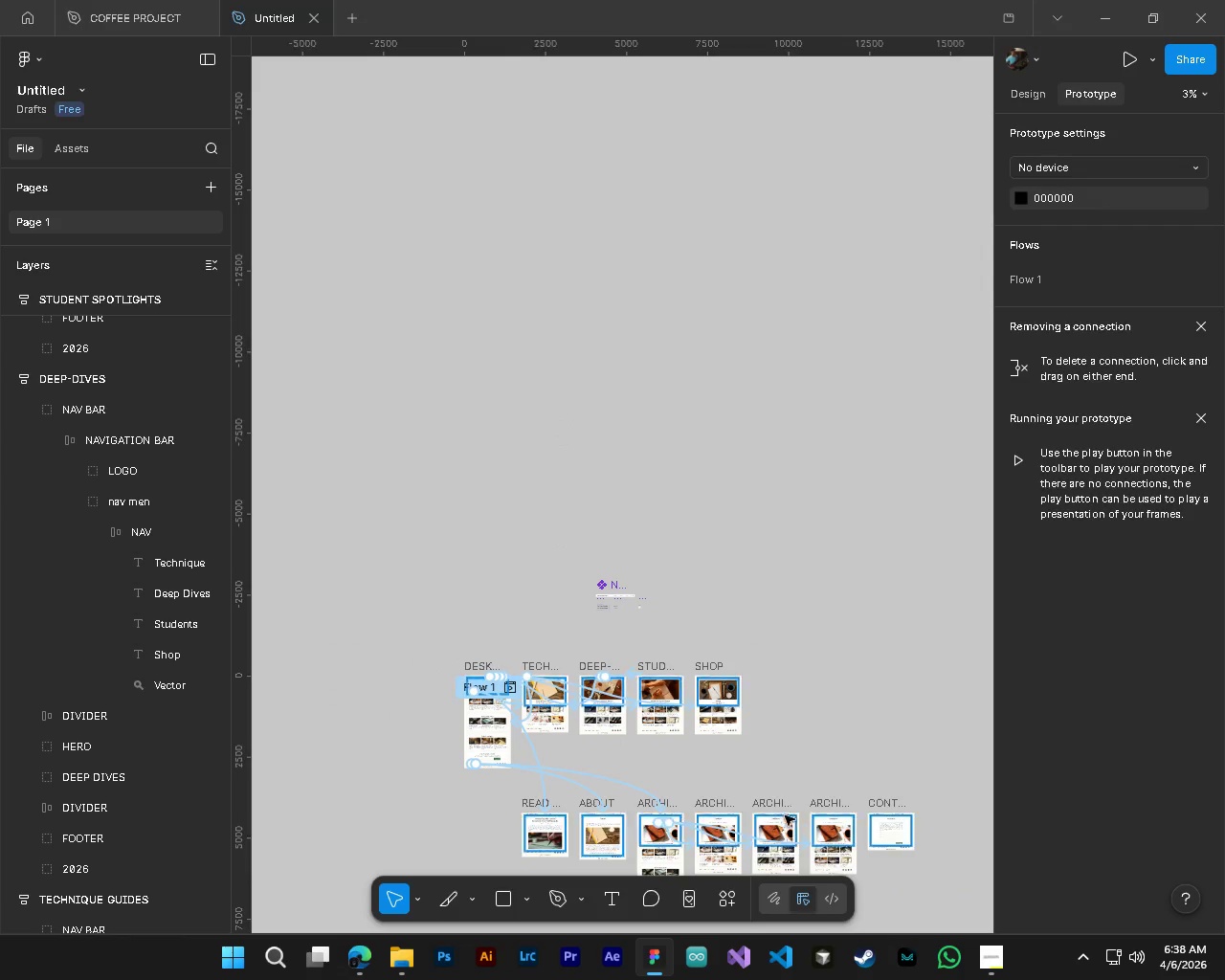 
hold_key(key=ControlLeft, duration=4.98)
 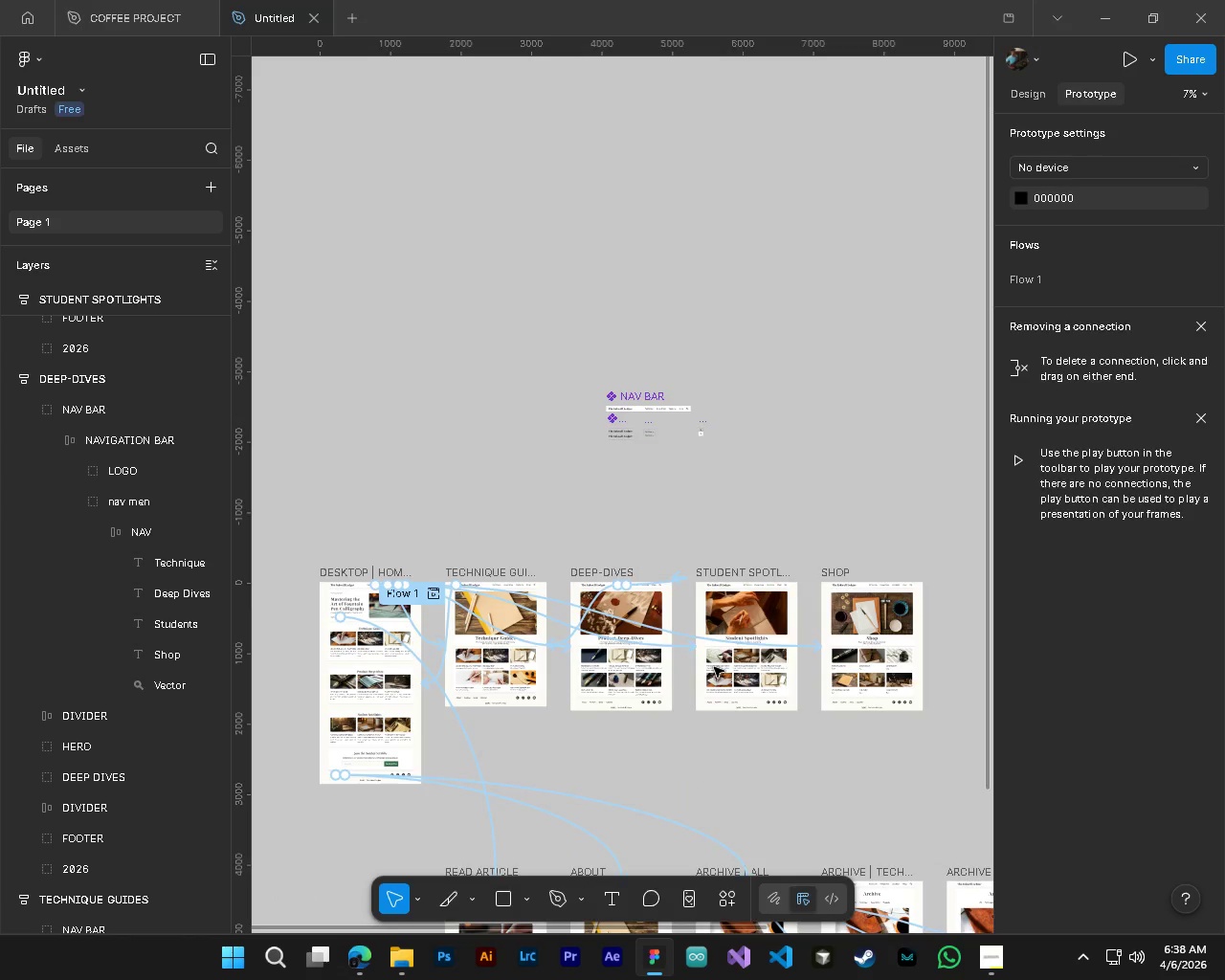 
hold_key(key=AltLeft, duration=1.09)
 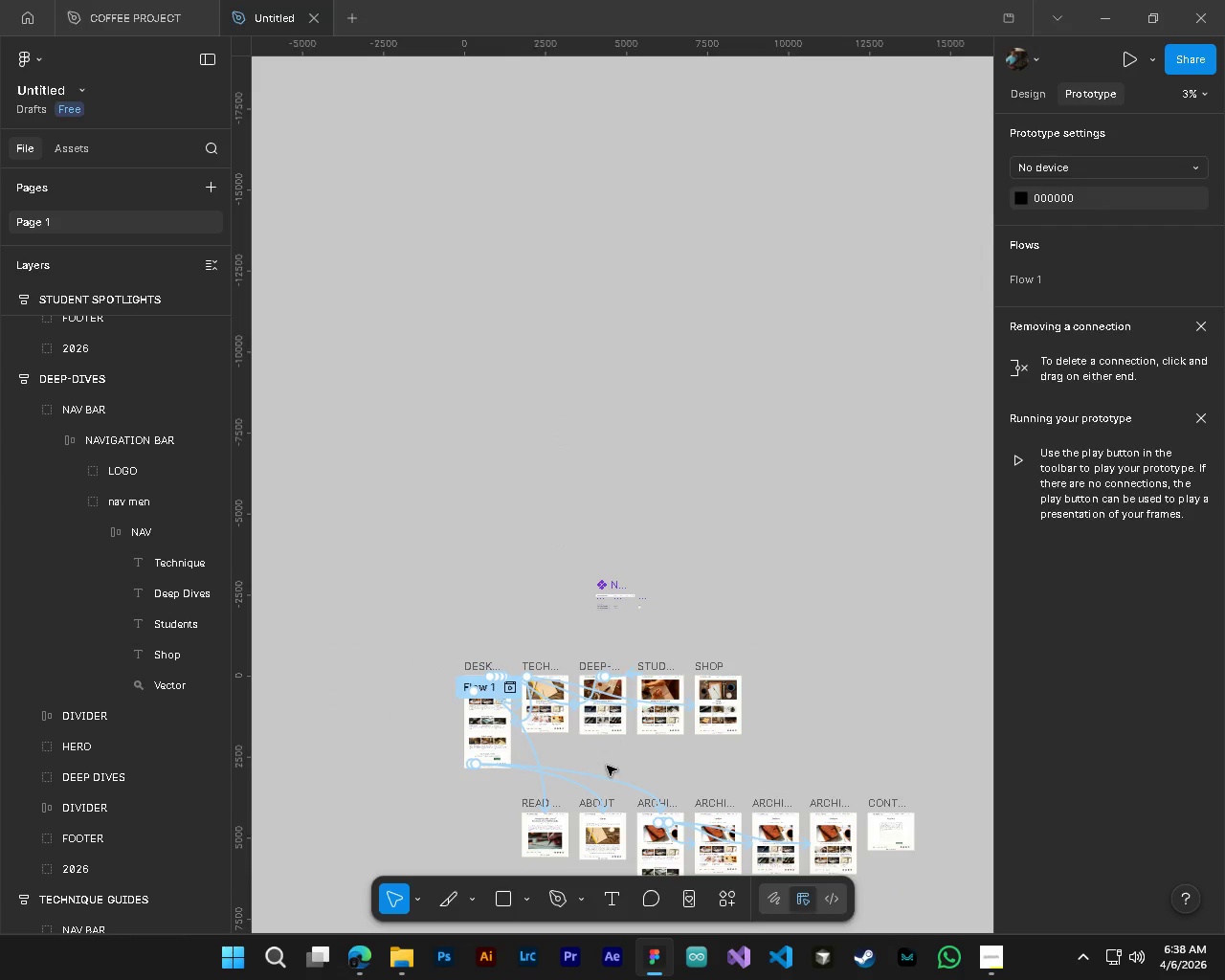 
key(Alt+Control+AltLeft)
 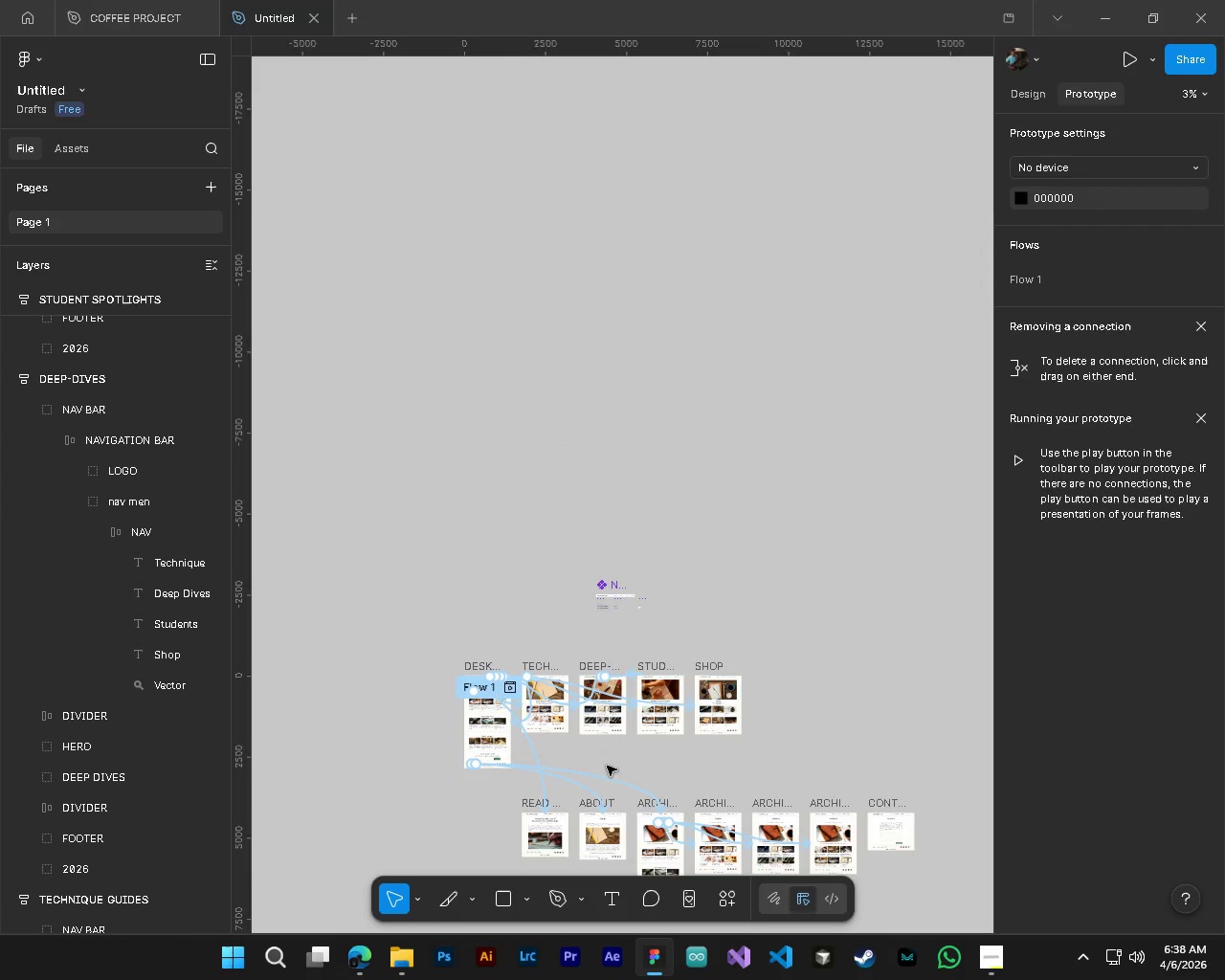 
key(Alt+Control+AltLeft)
 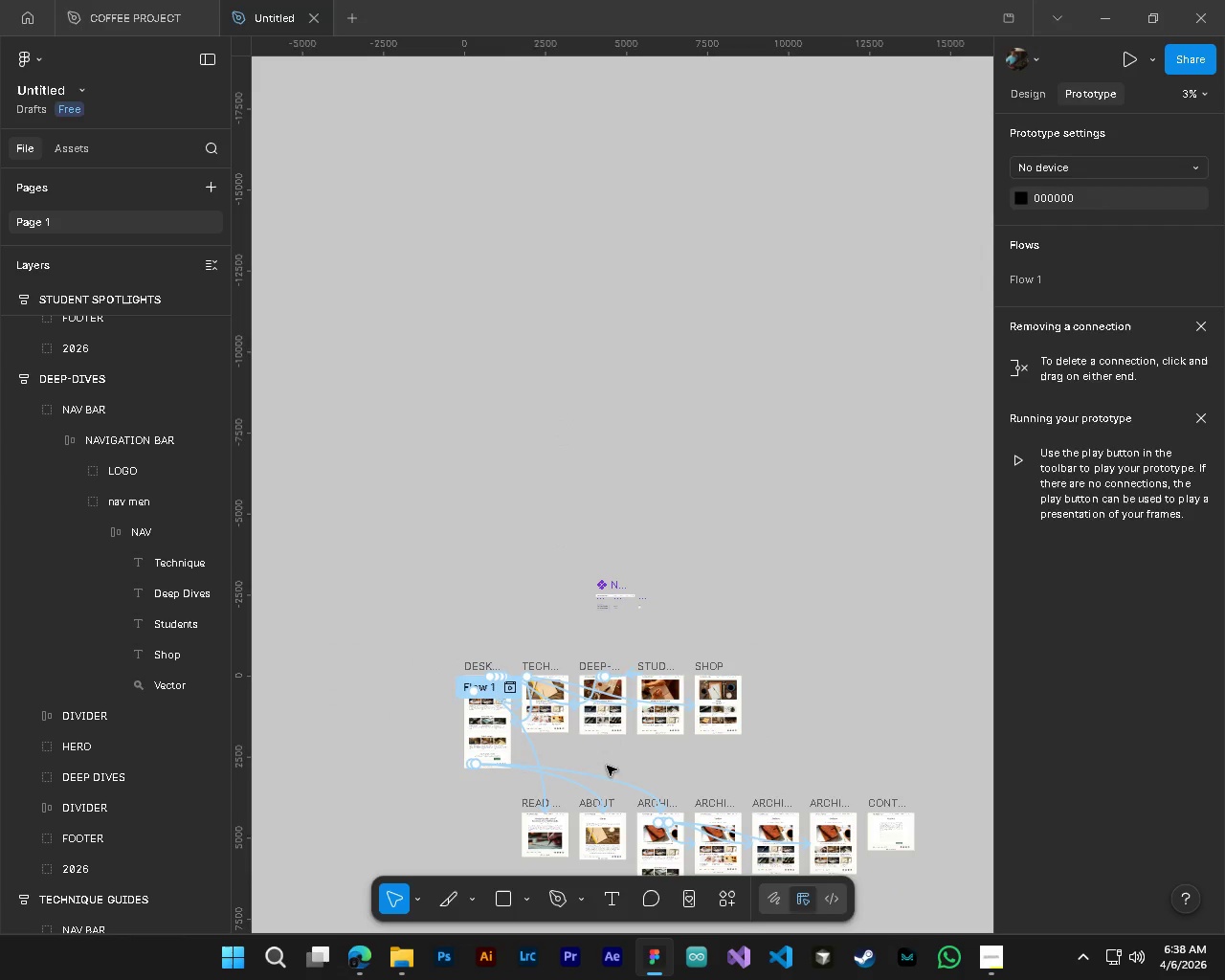 
key(Alt+Control+AltLeft)
 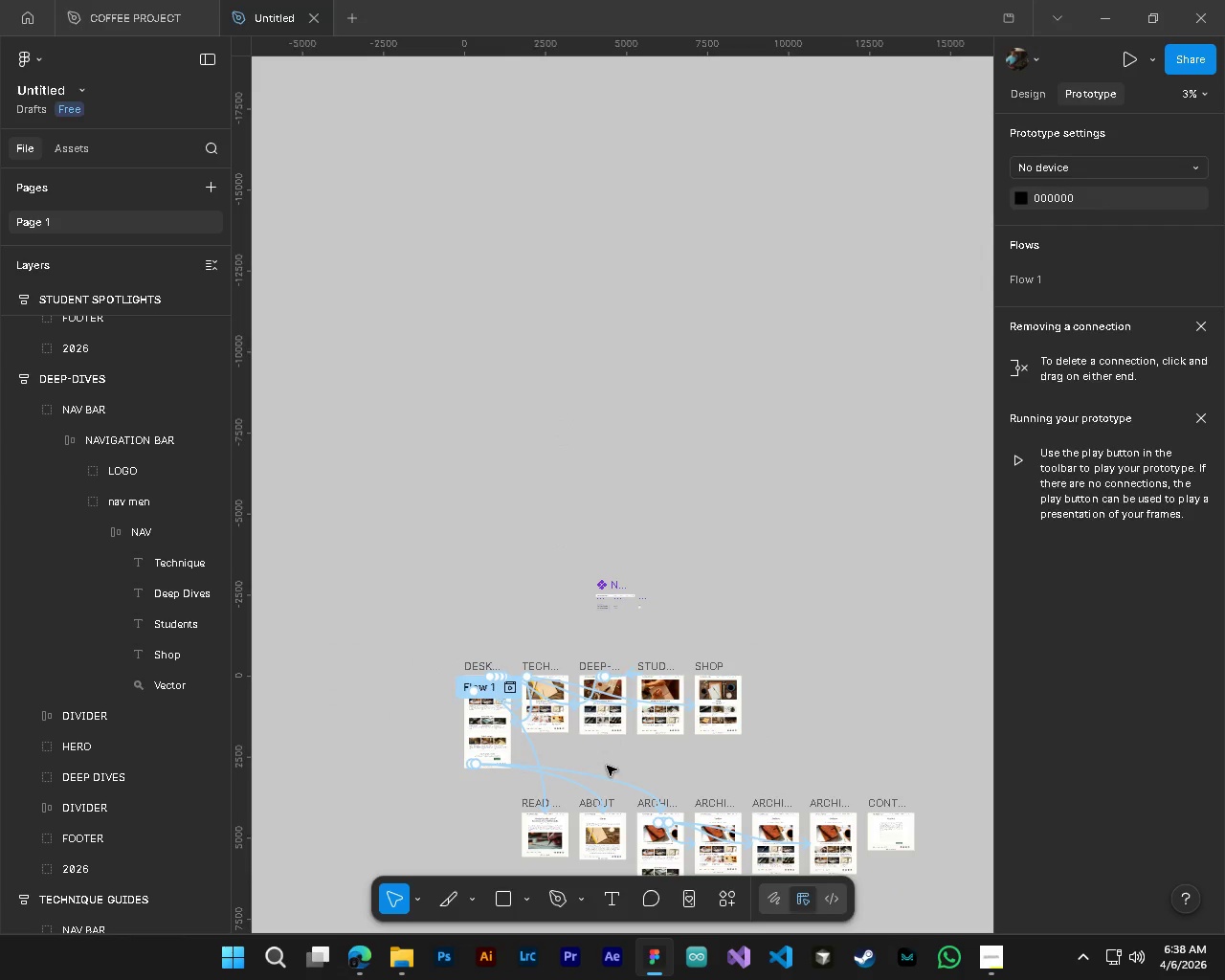 
key(Alt+Control+AltLeft)
 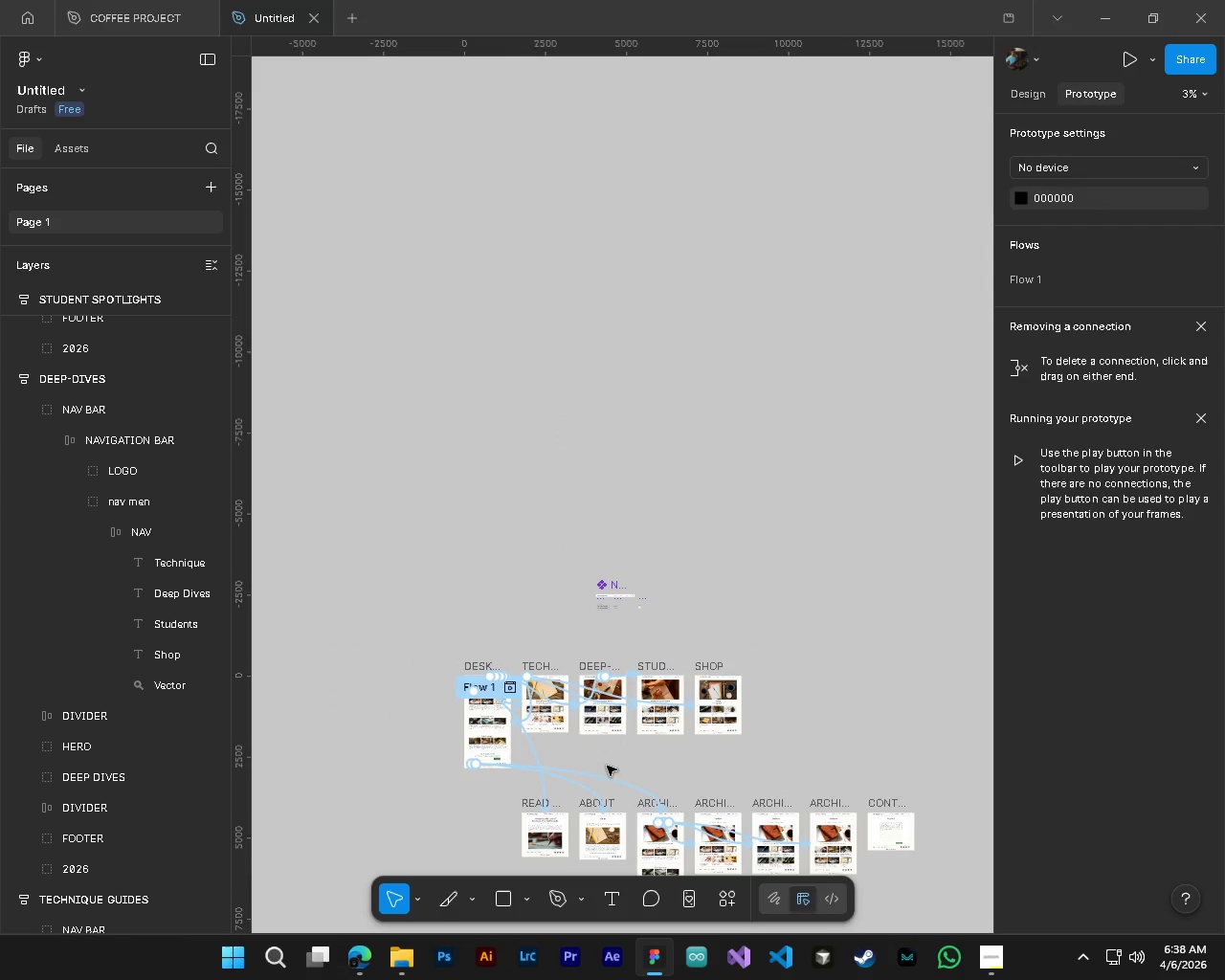 
key(Alt+Control+AltLeft)
 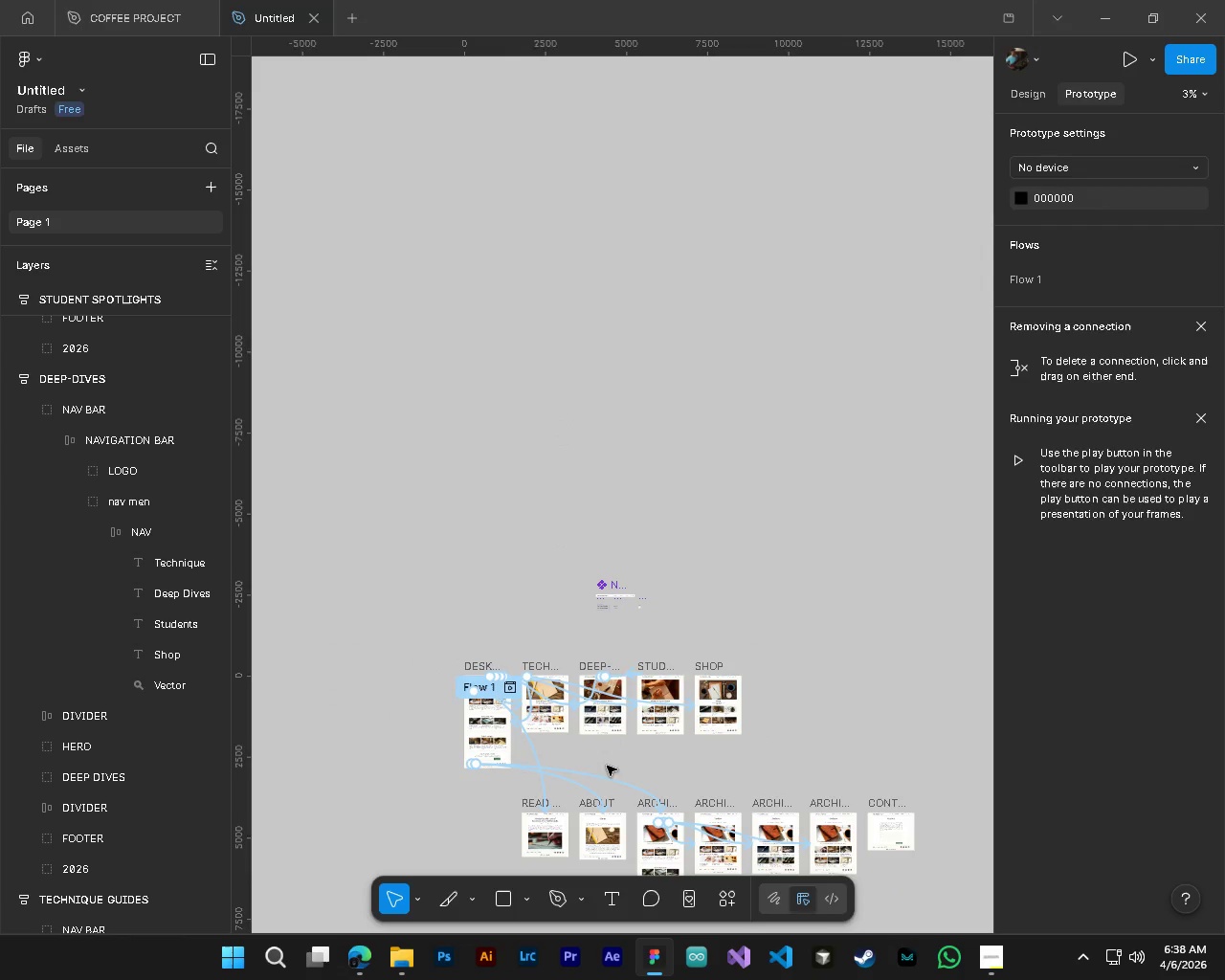 
key(Alt+Control+AltLeft)
 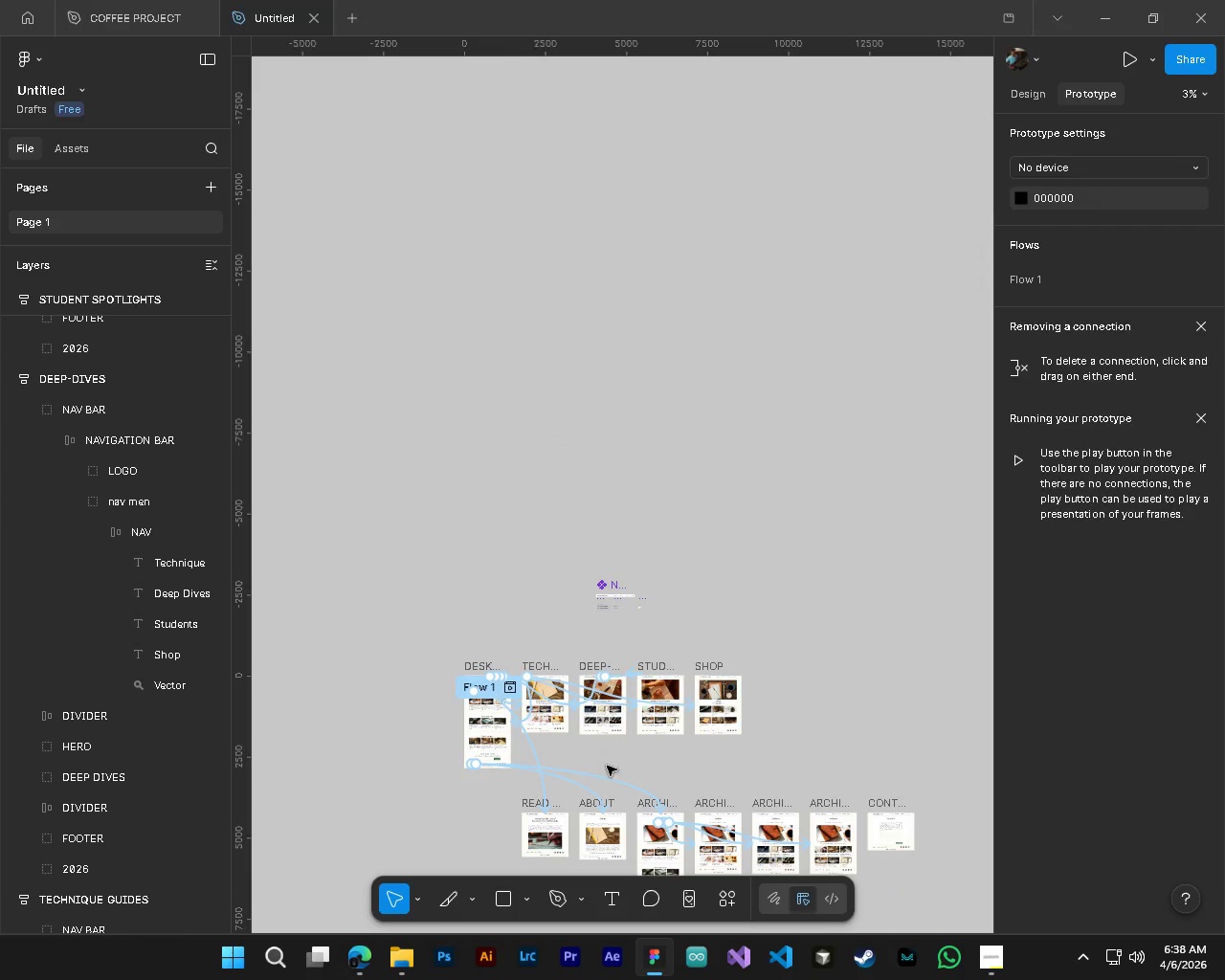 
key(Alt+Control+AltLeft)
 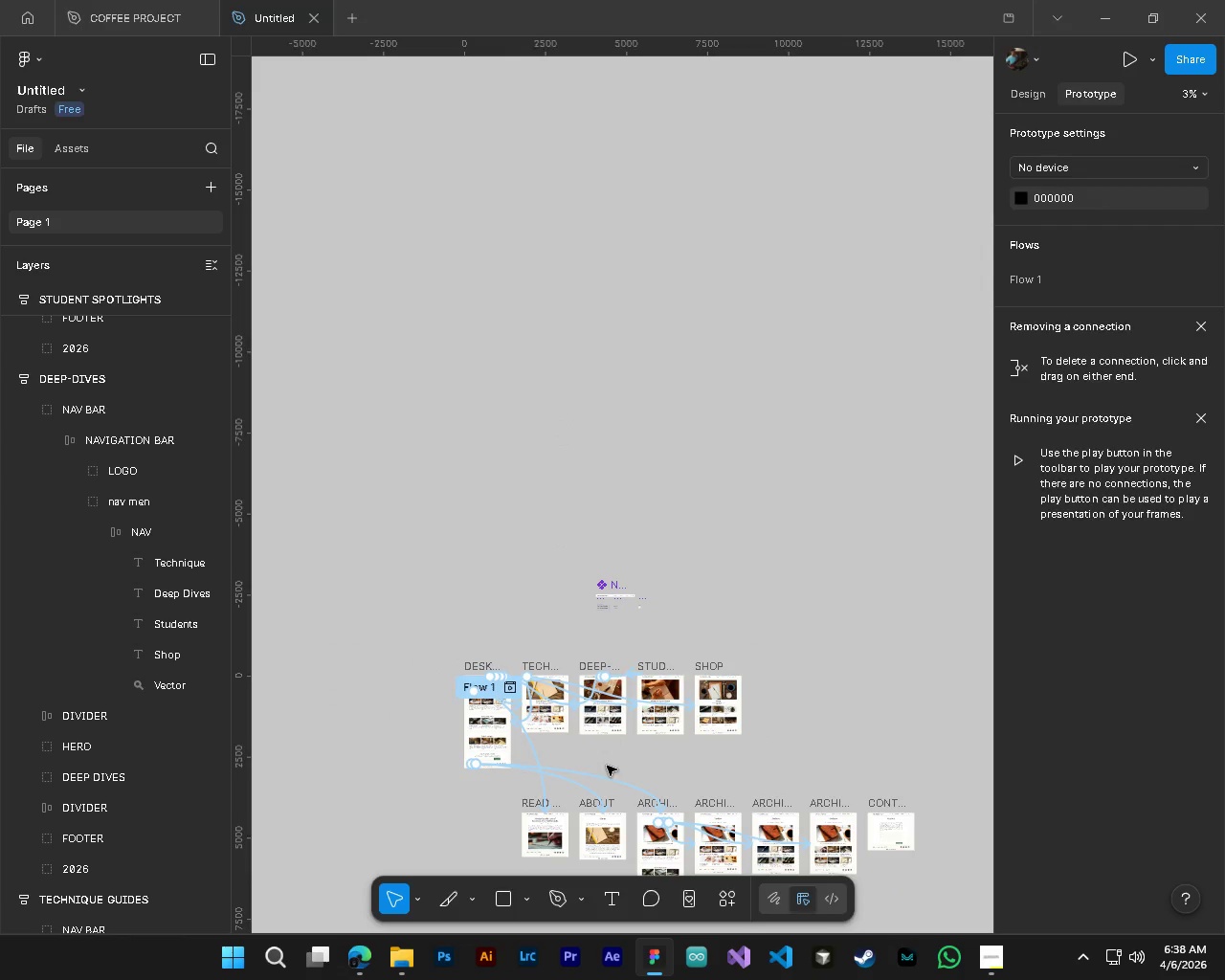 
key(Alt+Control+AltLeft)
 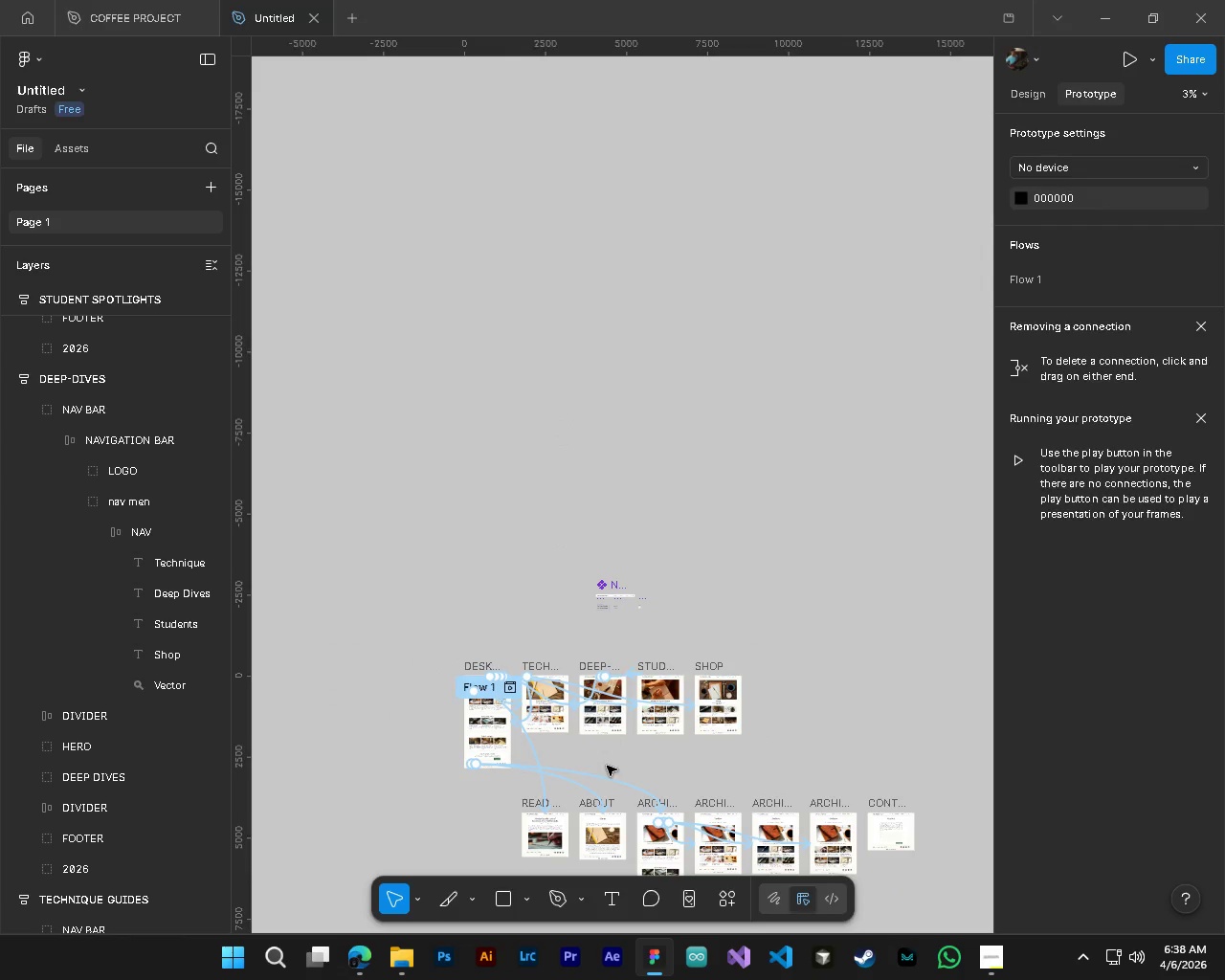 
key(Alt+Control+AltLeft)
 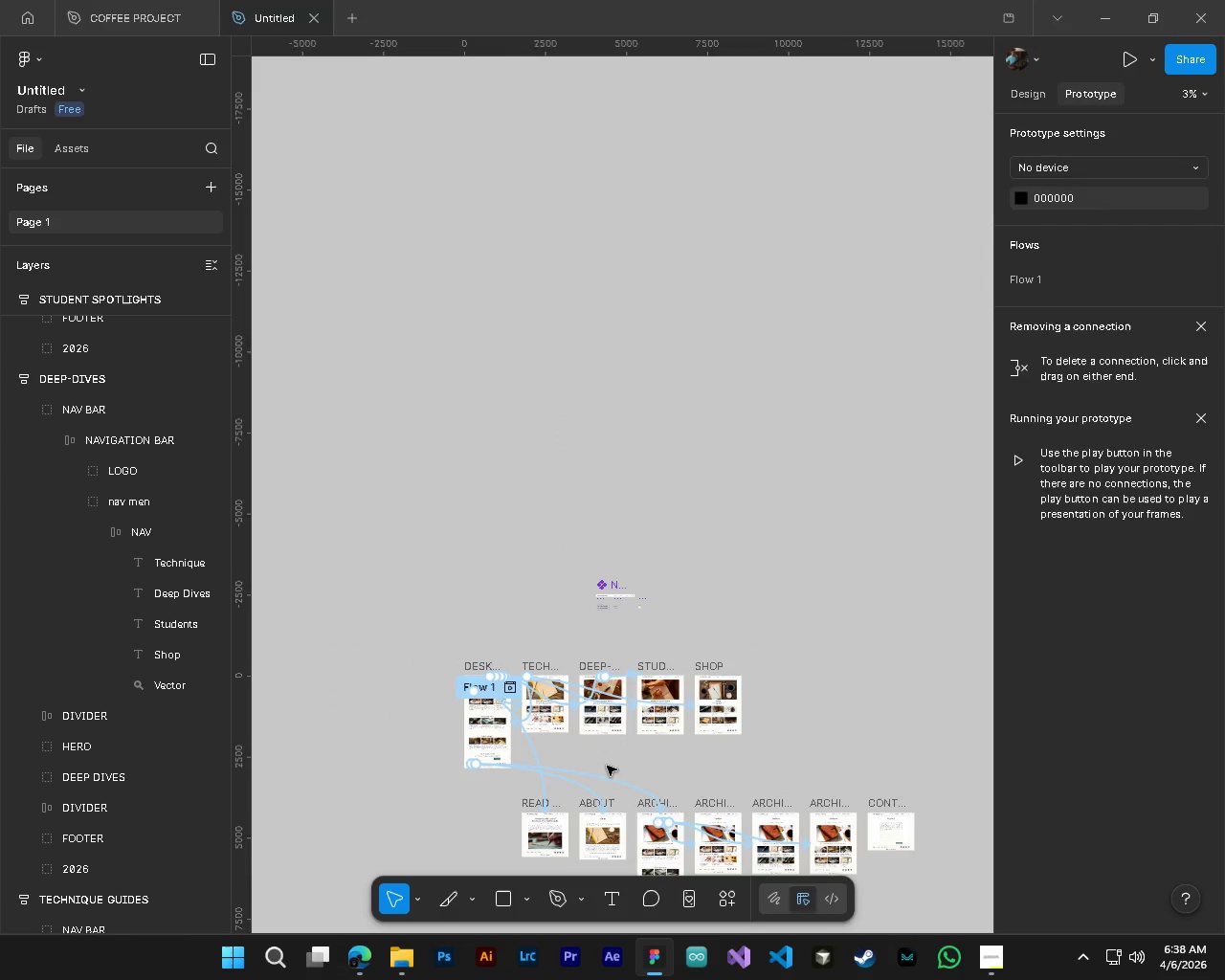 
key(Alt+Control+AltLeft)
 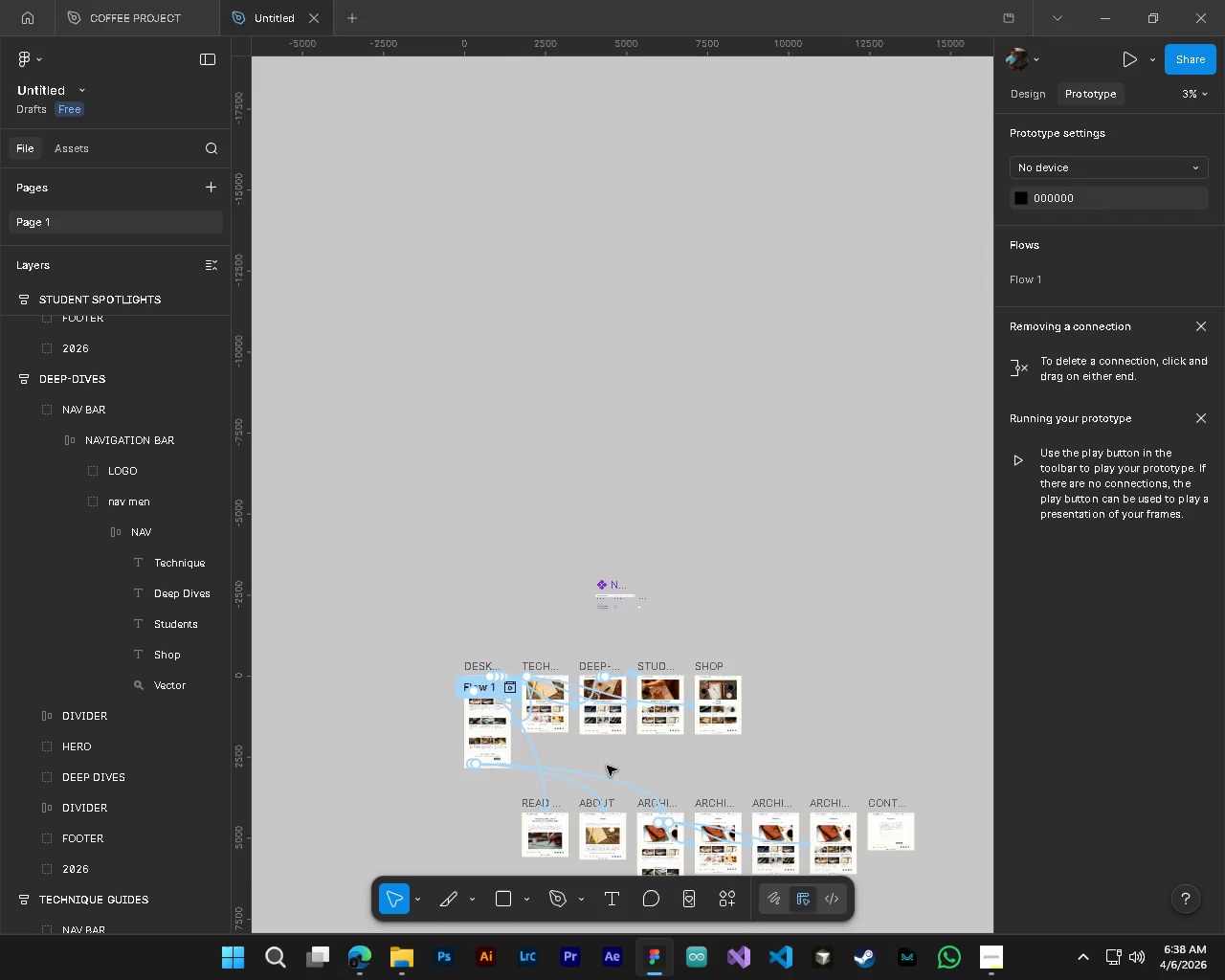 
key(Alt+Control+AltLeft)
 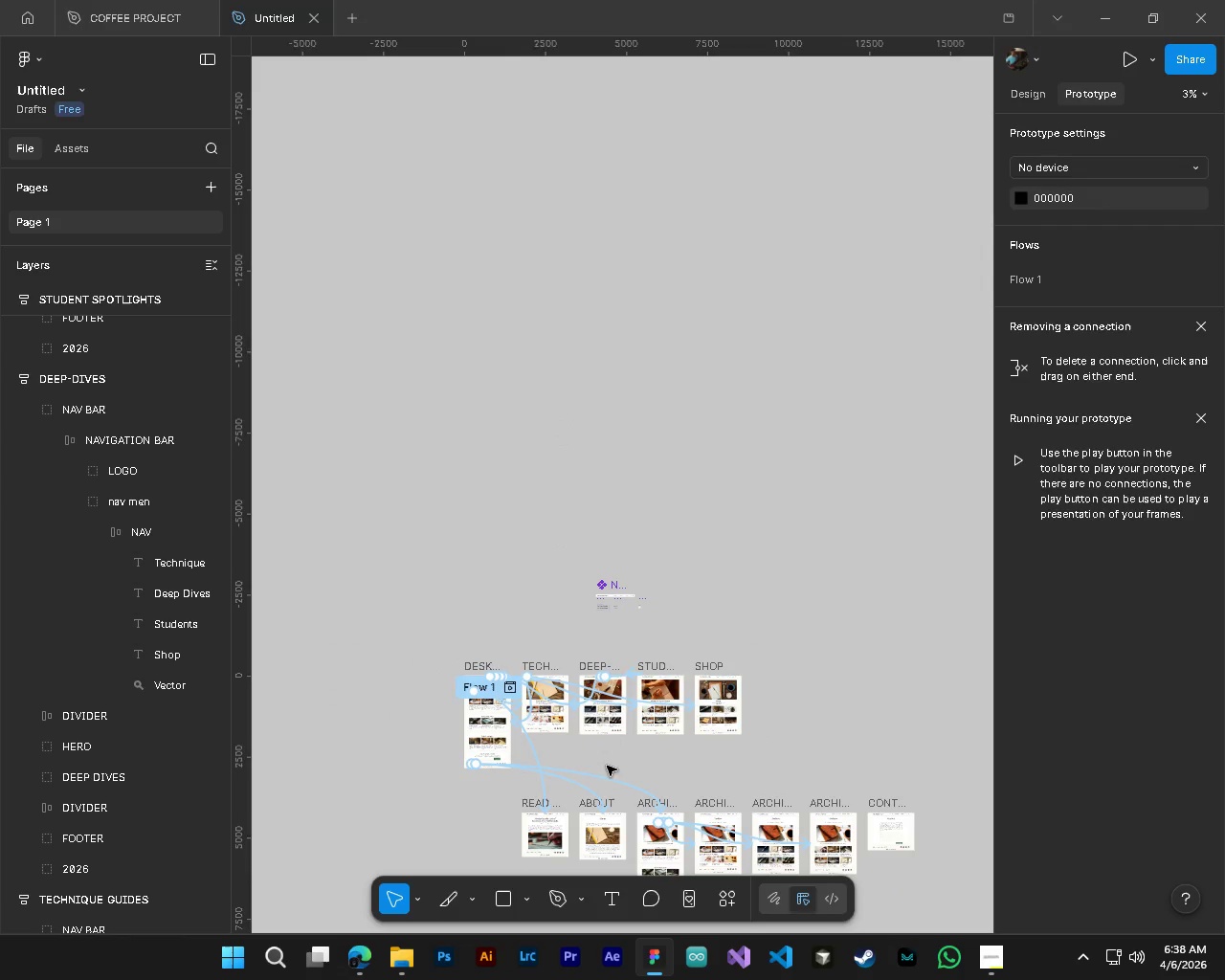 
key(Alt+Control+AltLeft)
 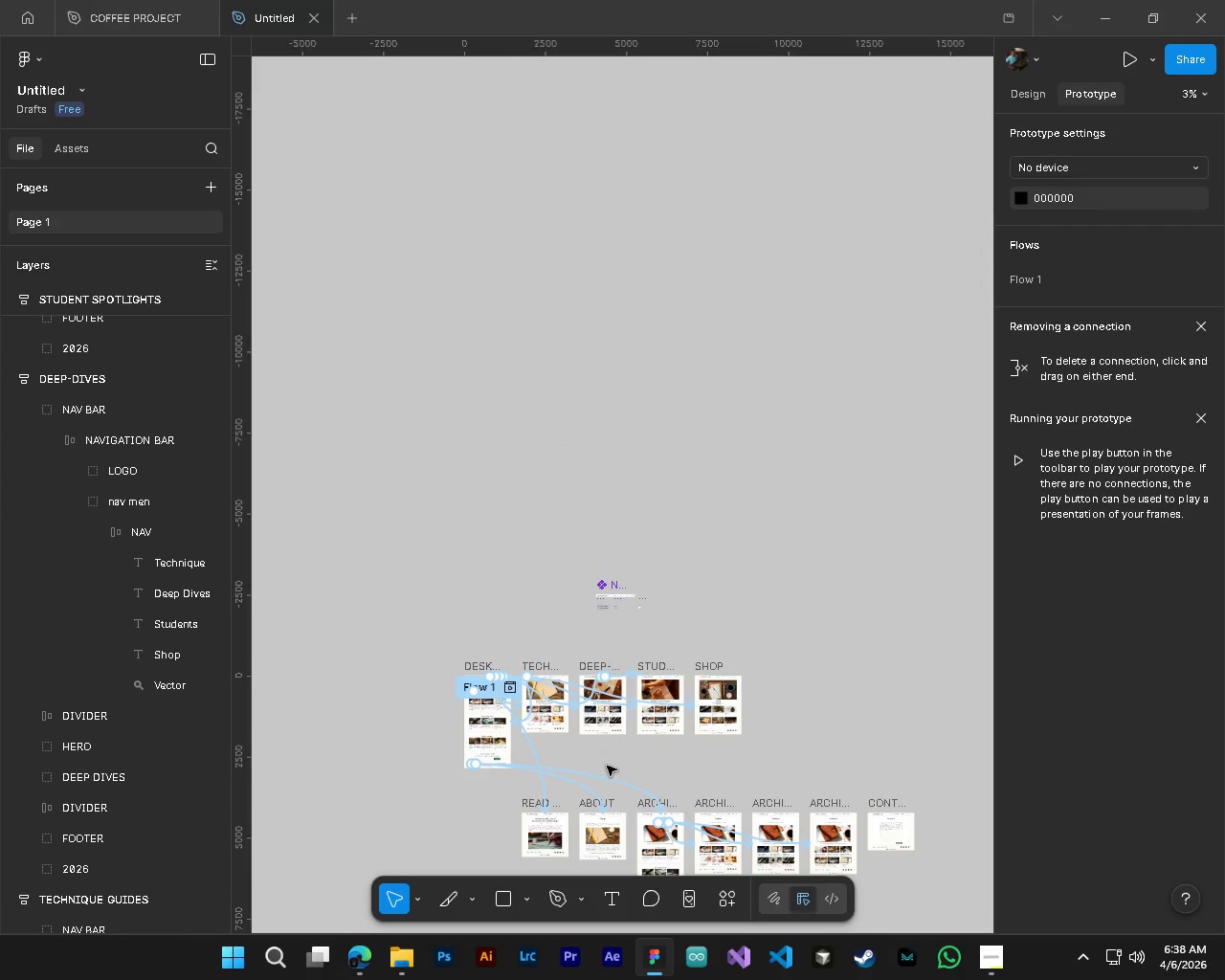 
key(Alt+Control+AltLeft)
 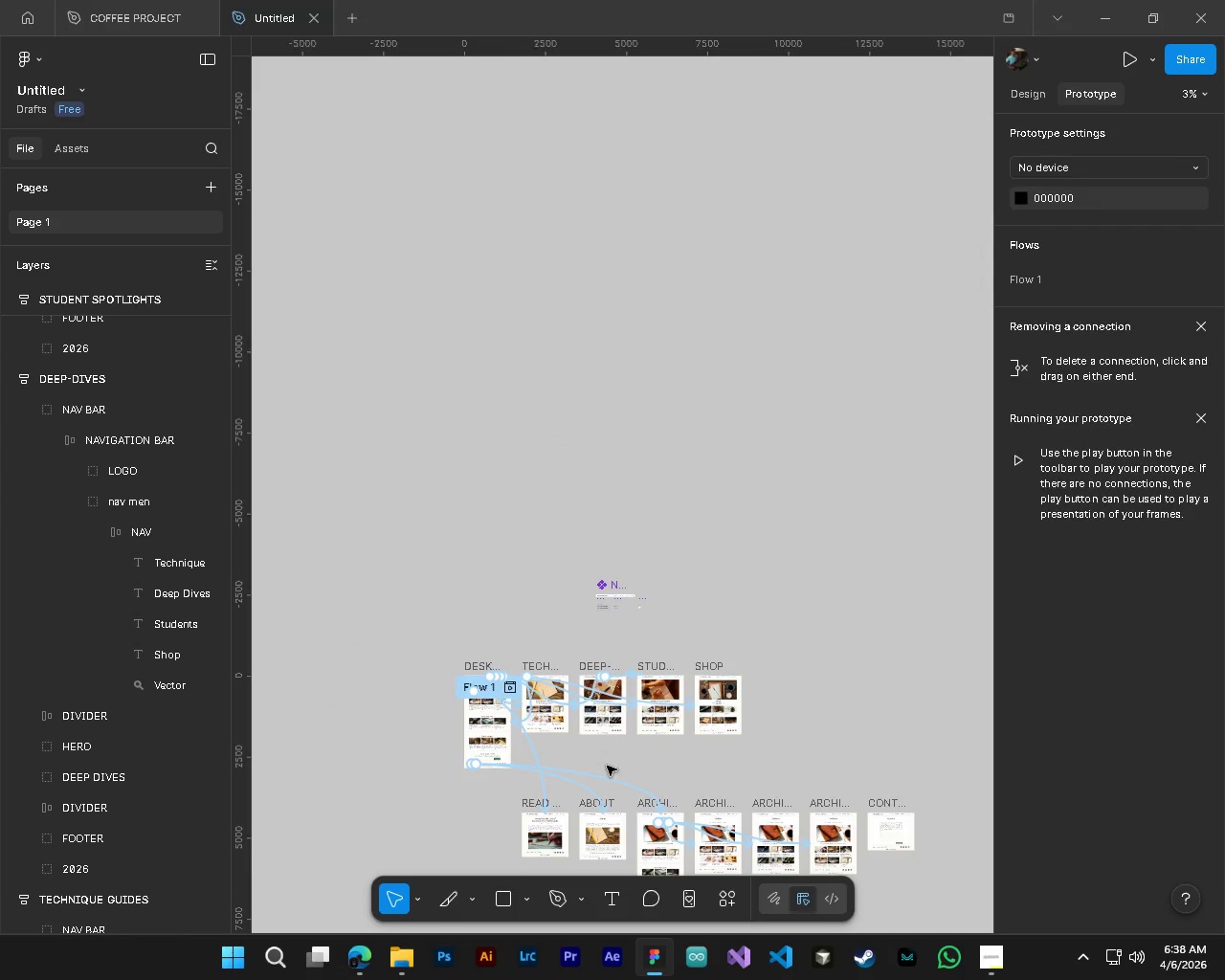 
key(Alt+Control+AltLeft)
 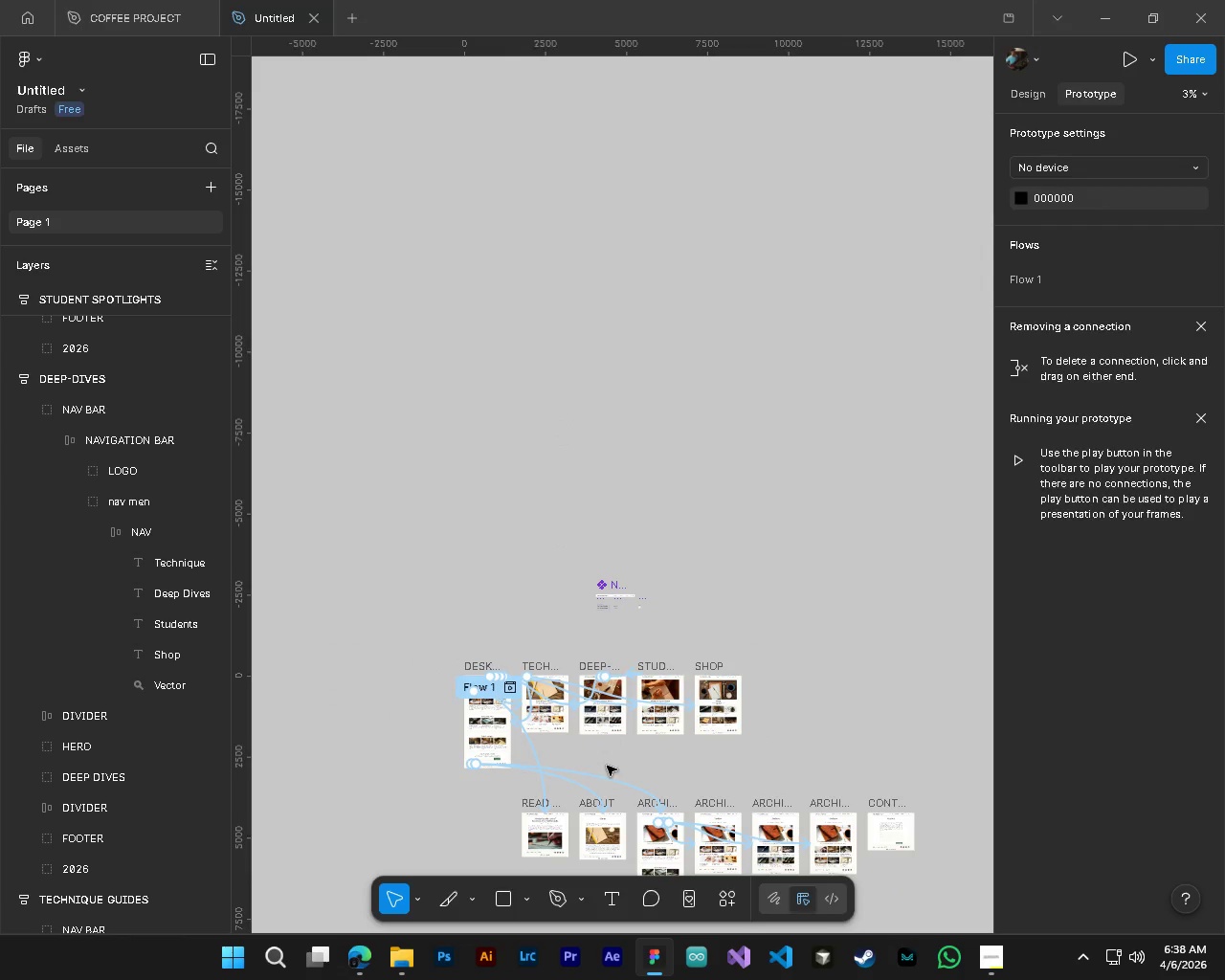 
hold_key(key=AltLeft, duration=1.5)
hold_key(key=AltLeft, duration=0.55)
scroll: coordinate [714, 667], scroll_direction: up, amount: 3.0
 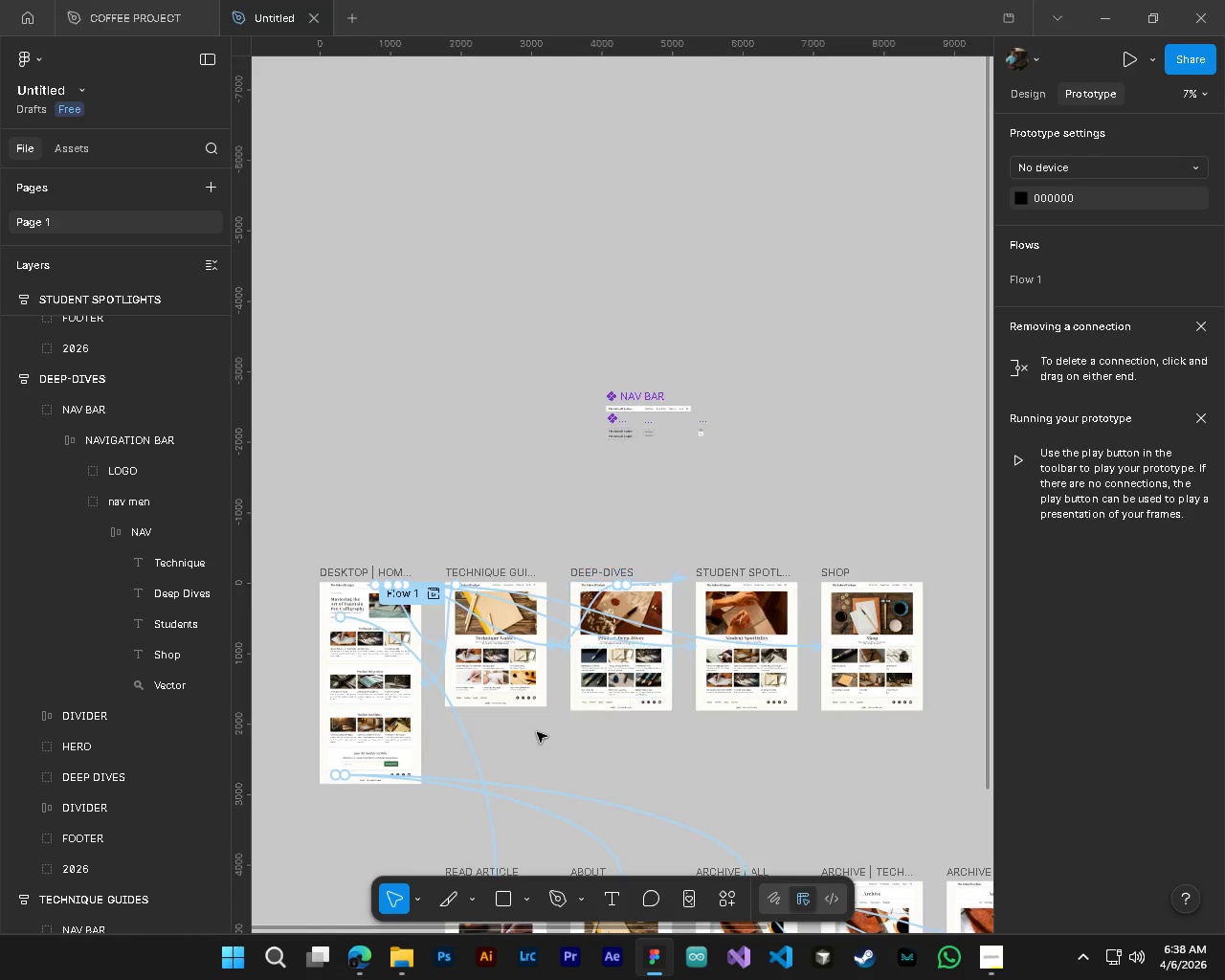 
hold_key(key=ShiftLeft, duration=0.41)
 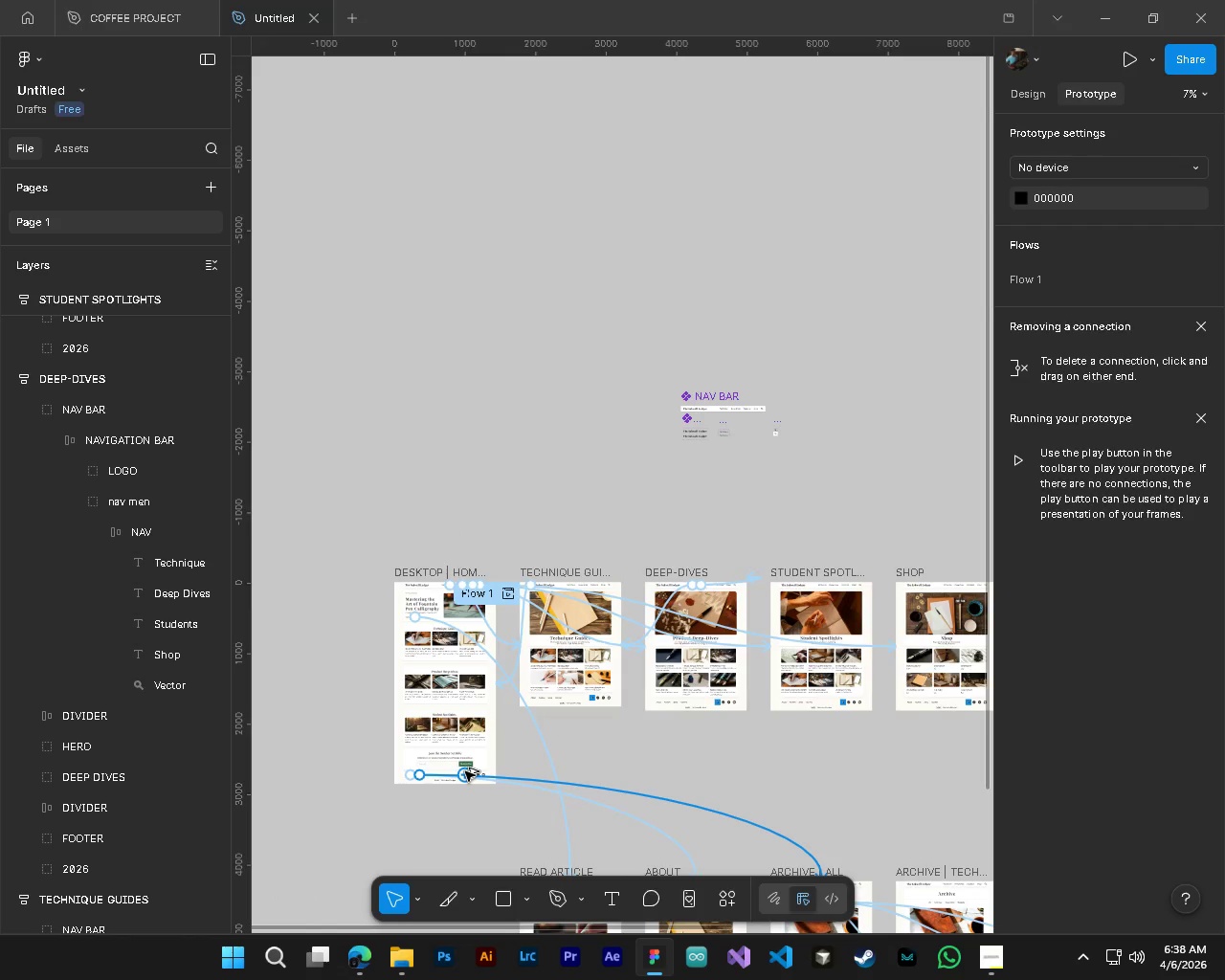 
hold_key(key=ControlLeft, duration=2.69)
 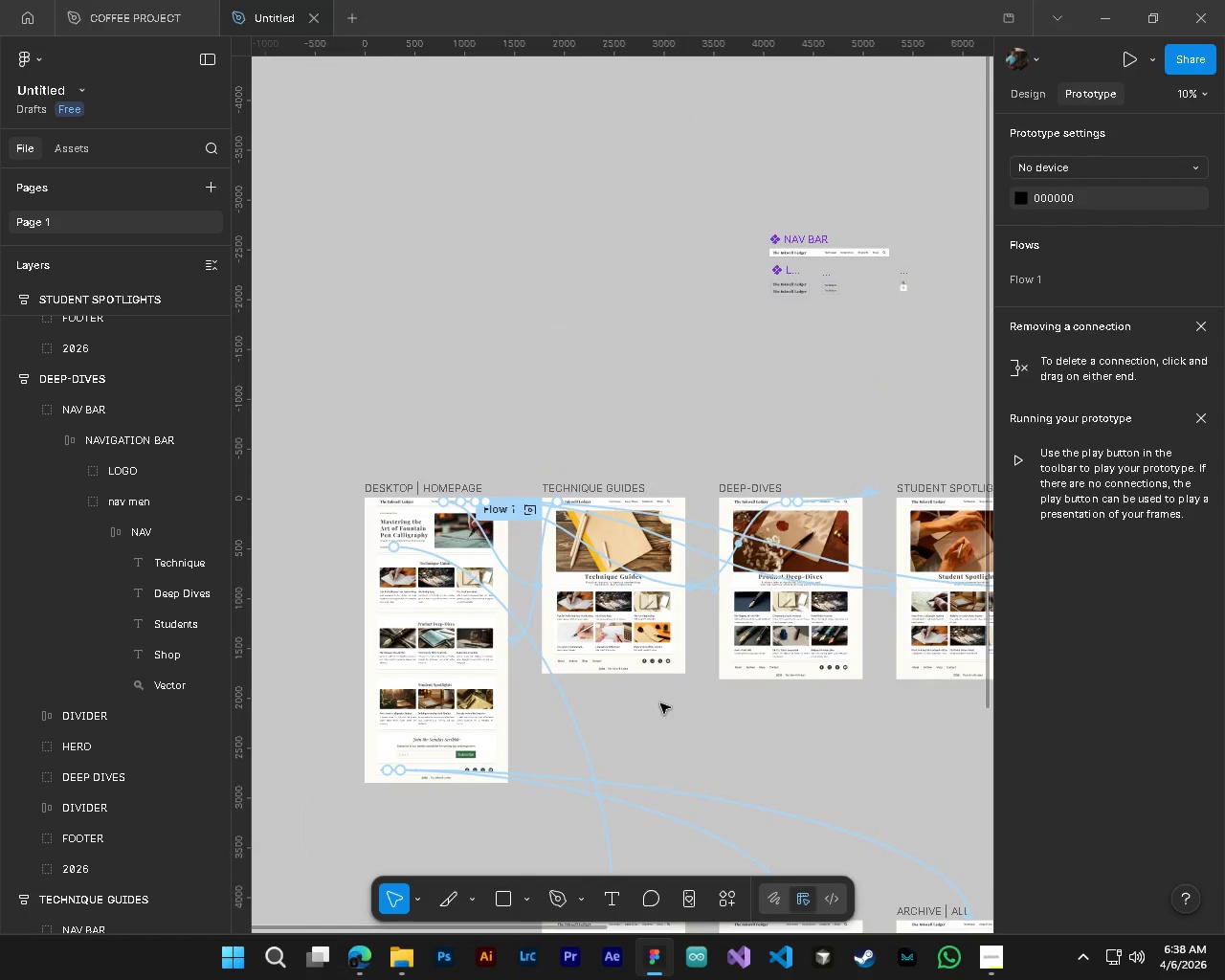 
hold_key(key=AltLeft, duration=1.5)
 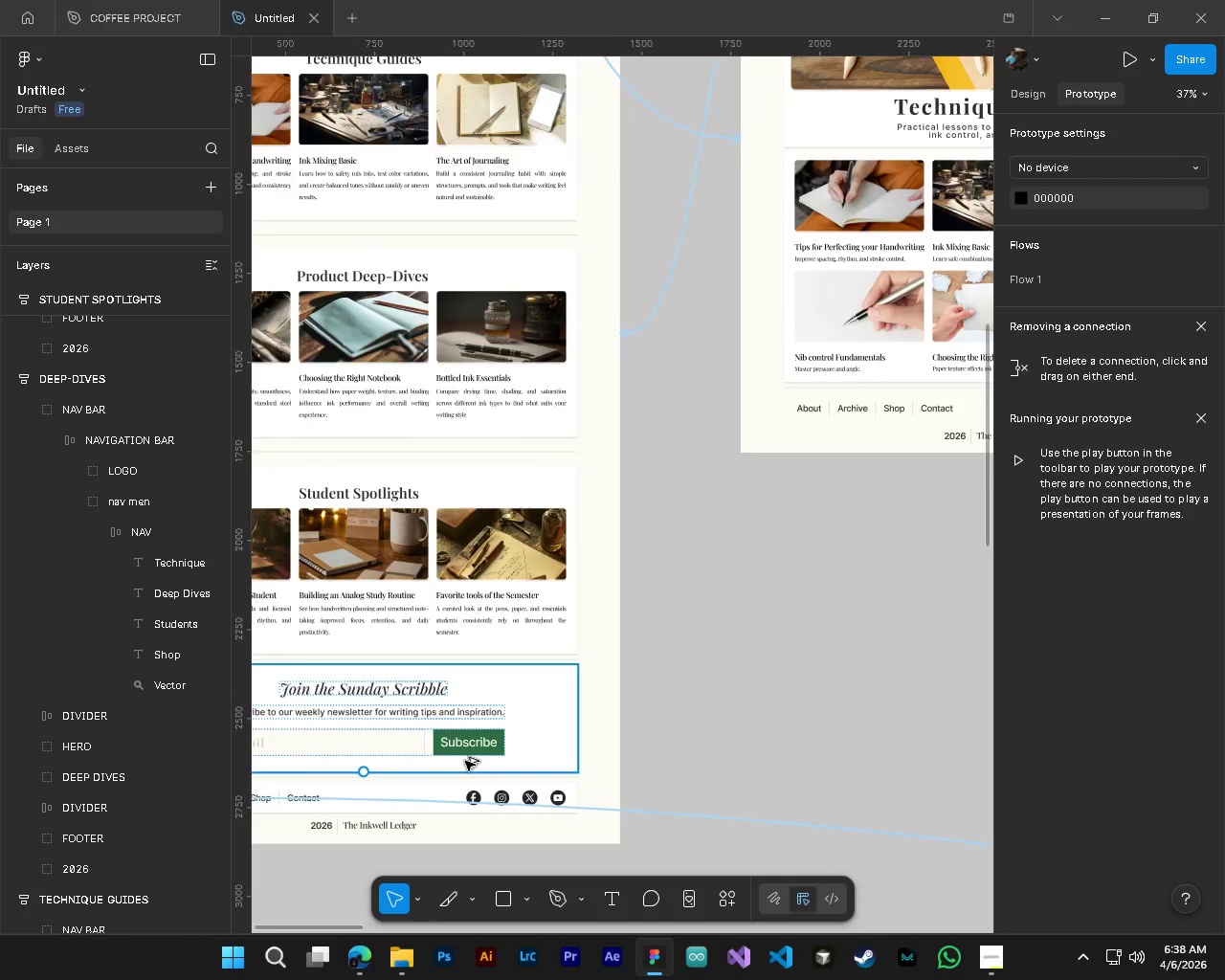 
scroll: coordinate [532, 729], scroll_direction: up, amount: 3.0
 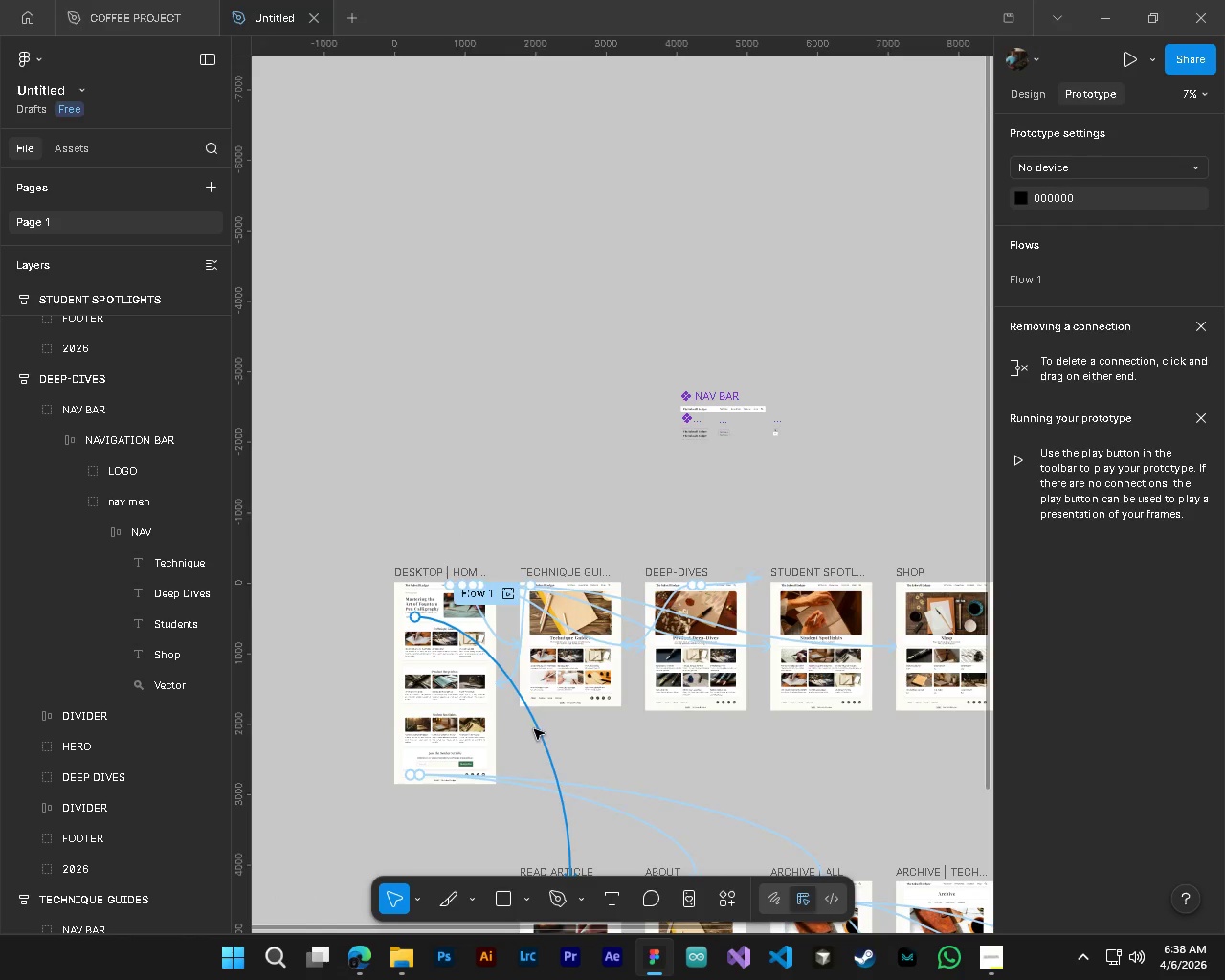 
hold_key(key=AltLeft, duration=1.14)
scroll: coordinate [465, 768], scroll_direction: up, amount: 14.0
 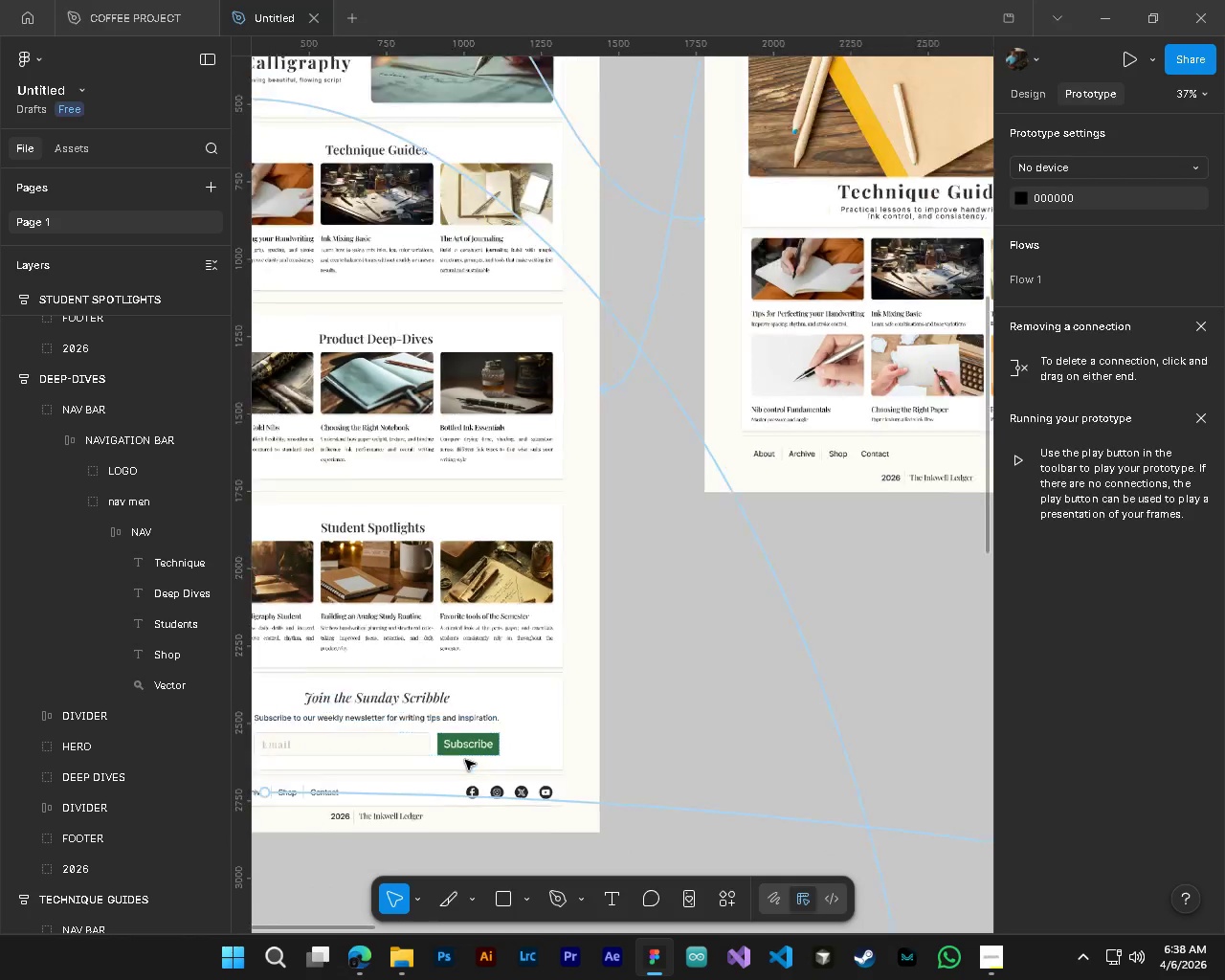 
scroll: coordinate [465, 760], scroll_direction: down, amount: 10.0
 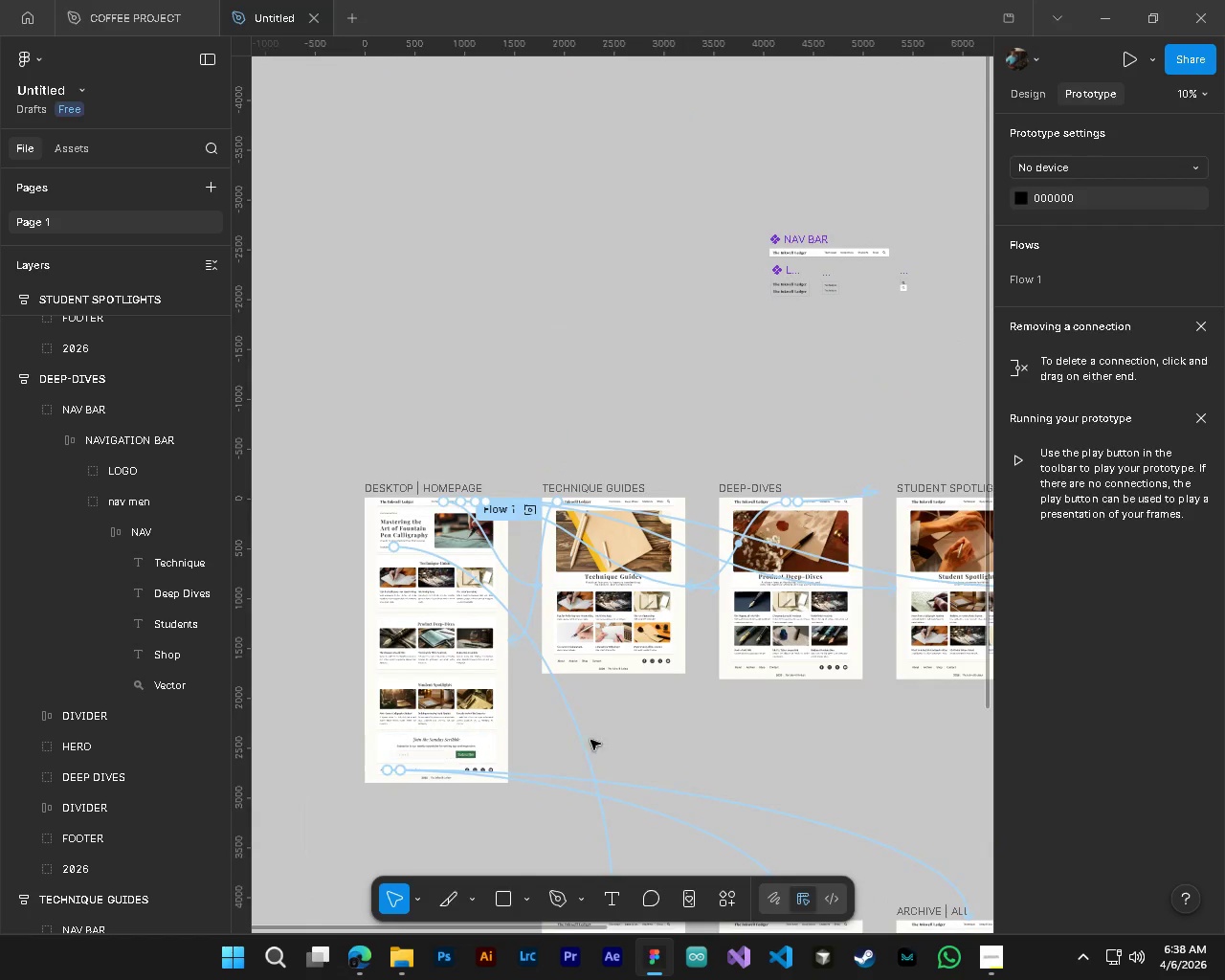 
hold_key(key=ShiftLeft, duration=1.45)
scroll: coordinate [671, 701], scroll_direction: down, amount: 4.0
 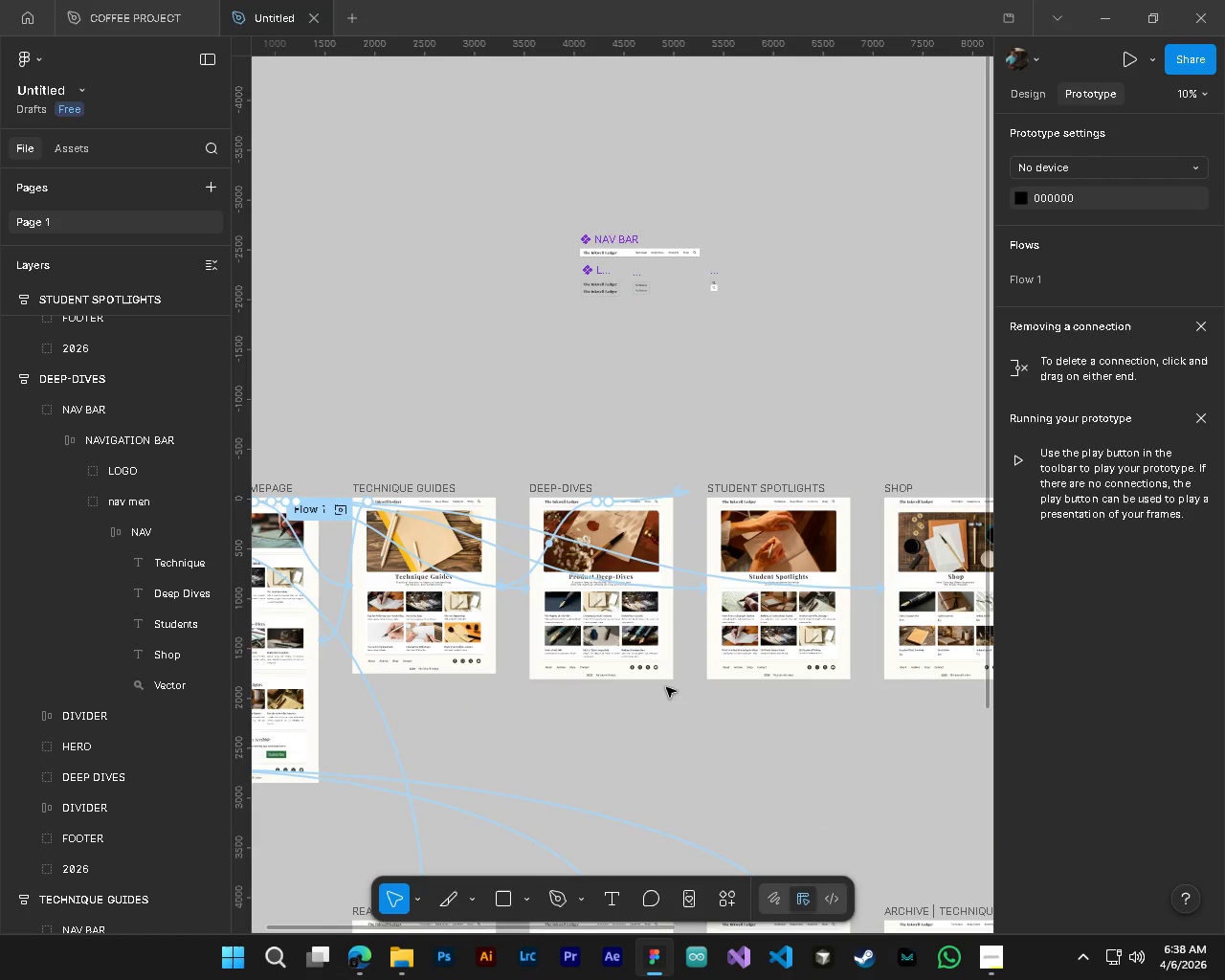 
hold_key(key=ControlLeft, duration=1.45)
hold_key(key=AltLeft, duration=1.41)
scroll: coordinate [733, 561], scroll_direction: down, amount: 5.0
 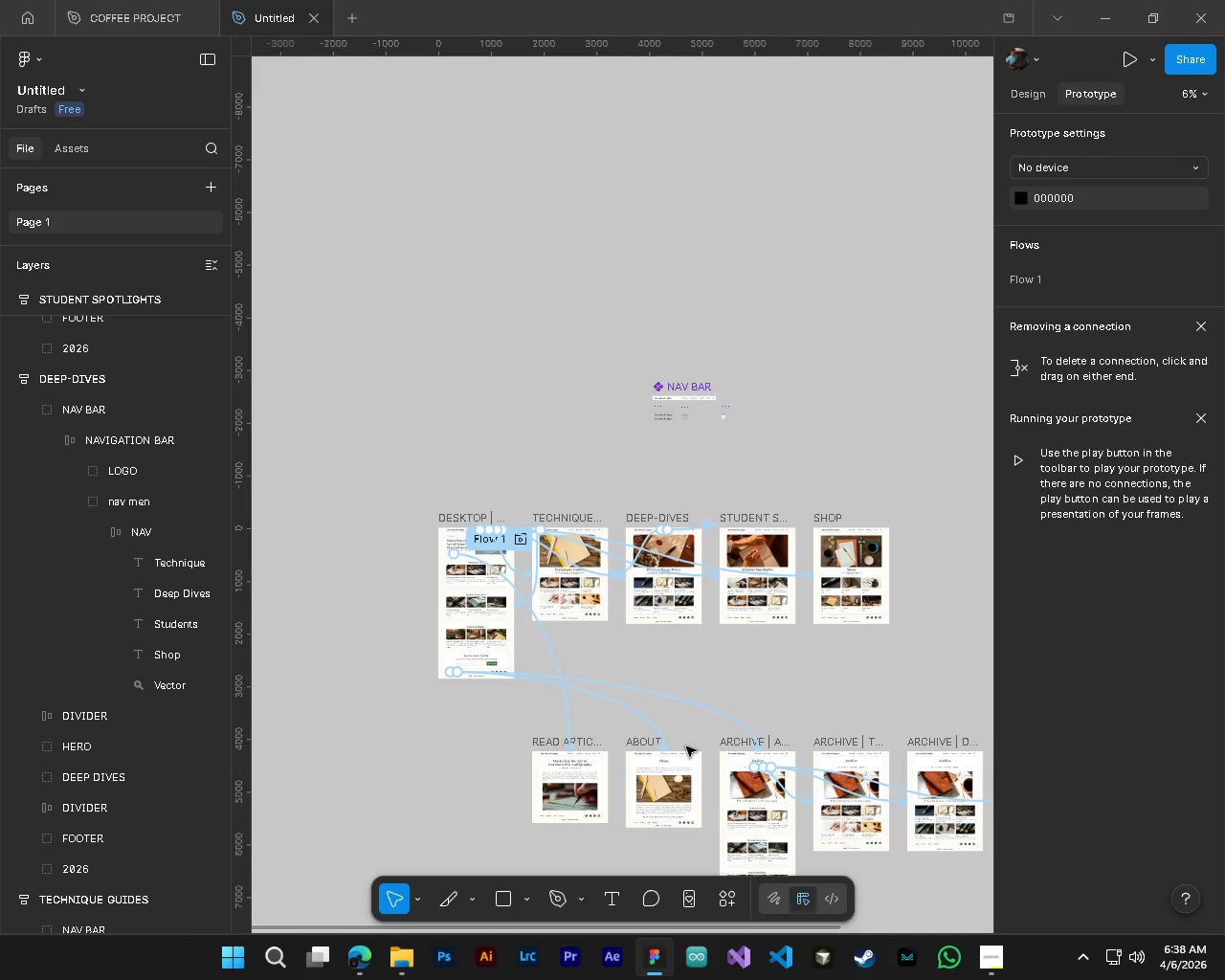 
wait(10.82)
 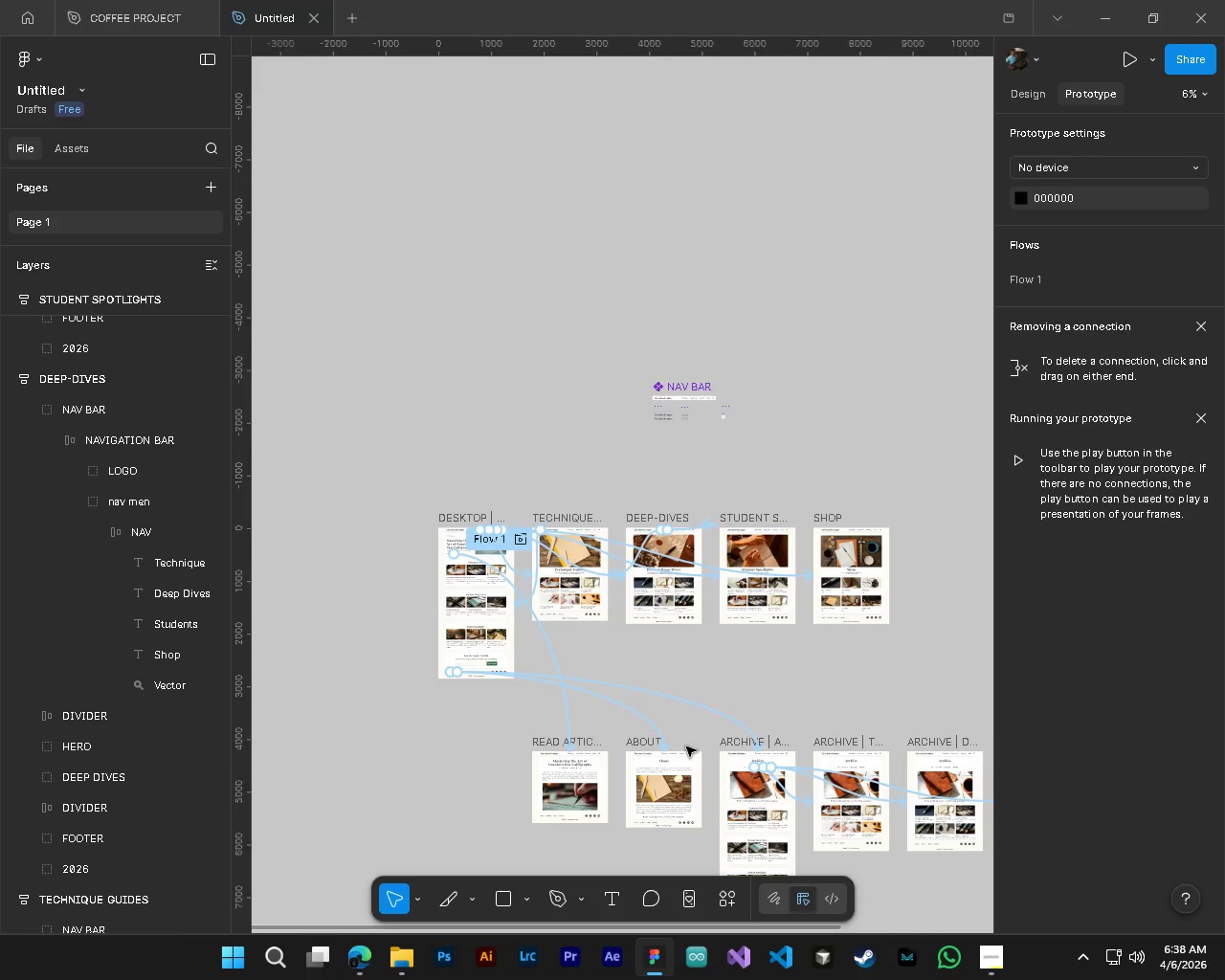 
hold_key(key=AltLeft, duration=0.81)
hold_key(key=ControlLeft, duration=0.83)
scroll: coordinate [867, 560], scroll_direction: up, amount: 9.0
 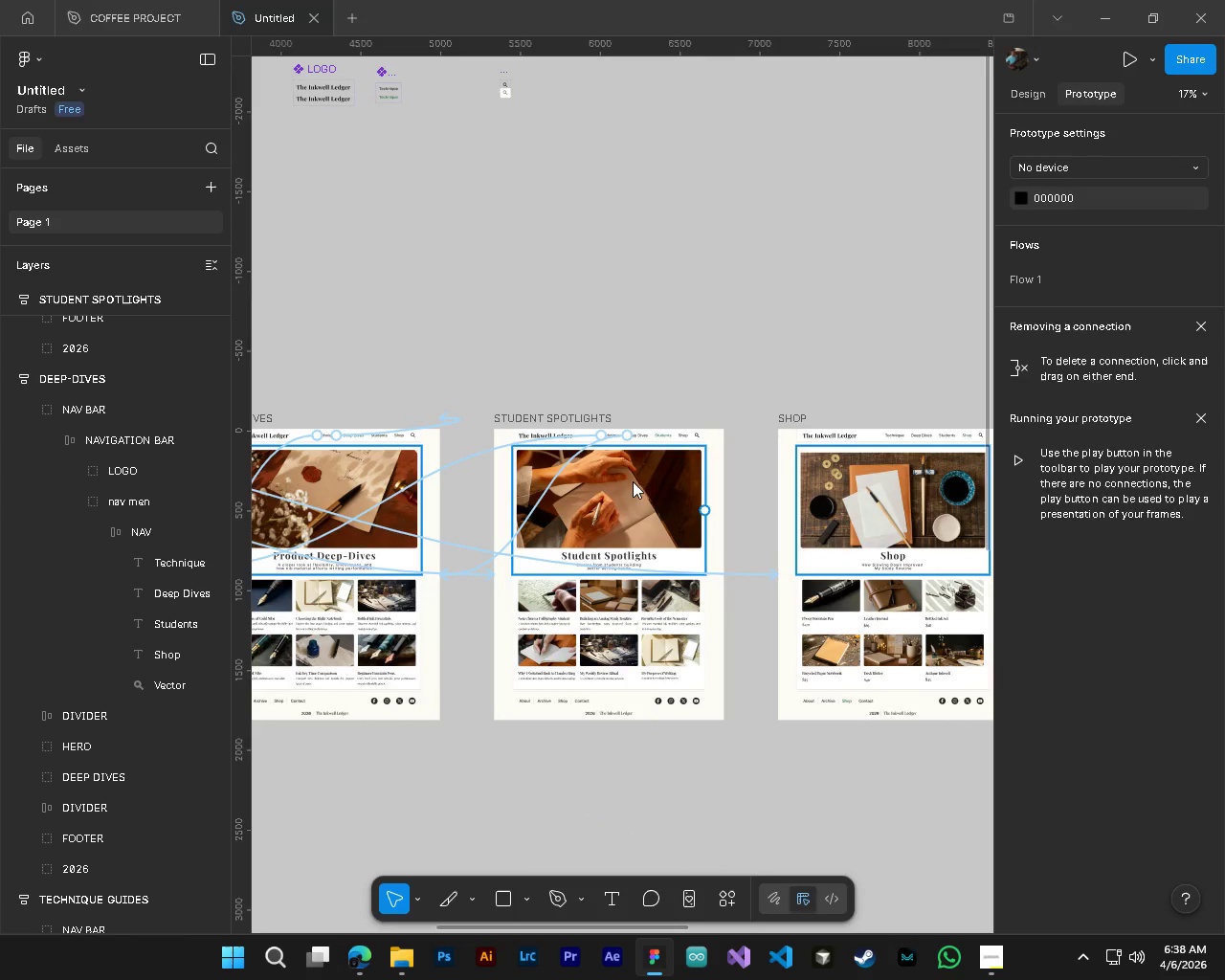 
hold_key(key=ShiftLeft, duration=0.75)
scroll: coordinate [576, 526], scroll_direction: up, amount: 4.0
 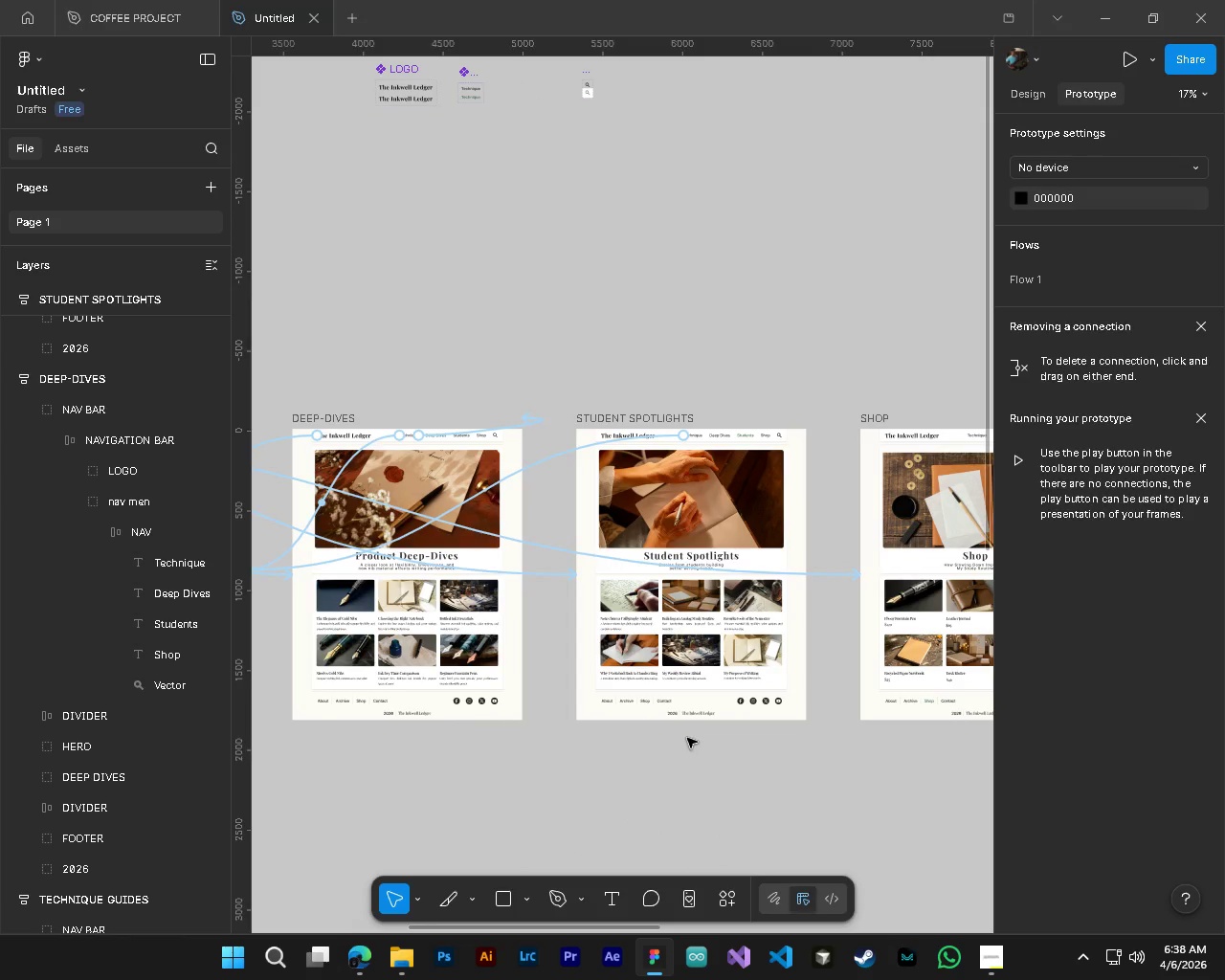 
key(Alt+Control+AltLeft)
 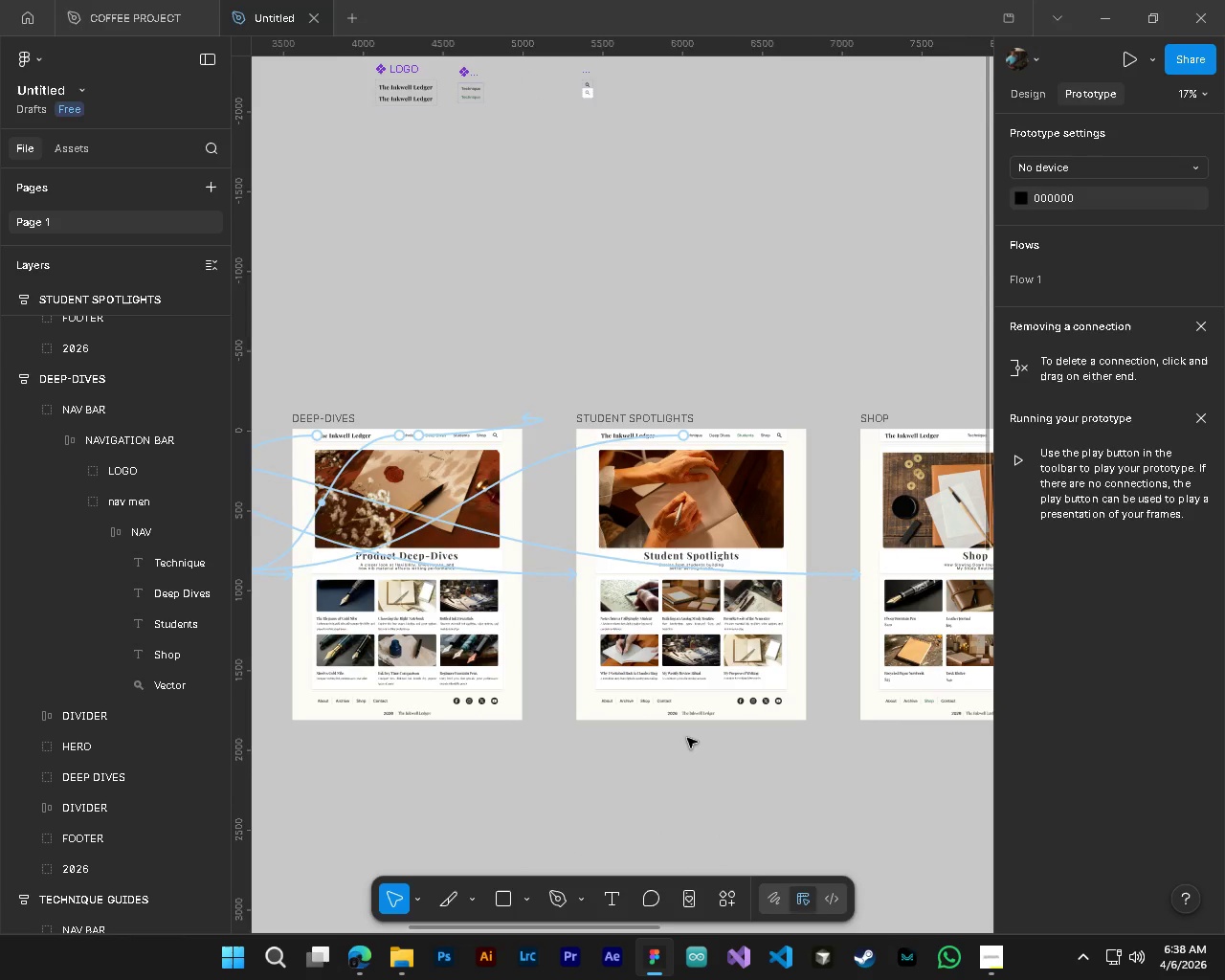 
hold_key(key=ControlLeft, duration=1.11)
hold_key(key=AltLeft, duration=1.03)
scroll: coordinate [687, 738], scroll_direction: down, amount: 9.0
 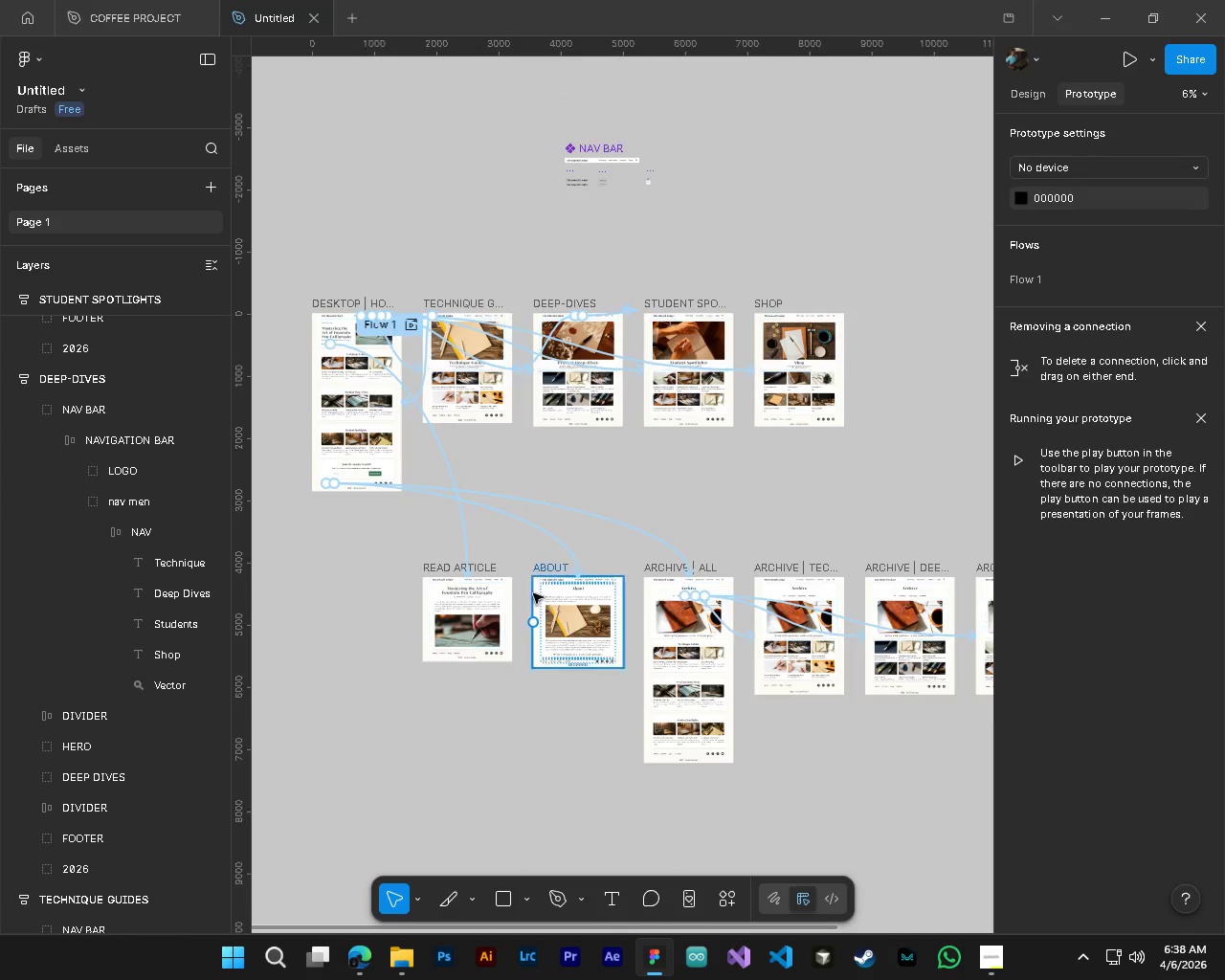 
wait(5.28)
 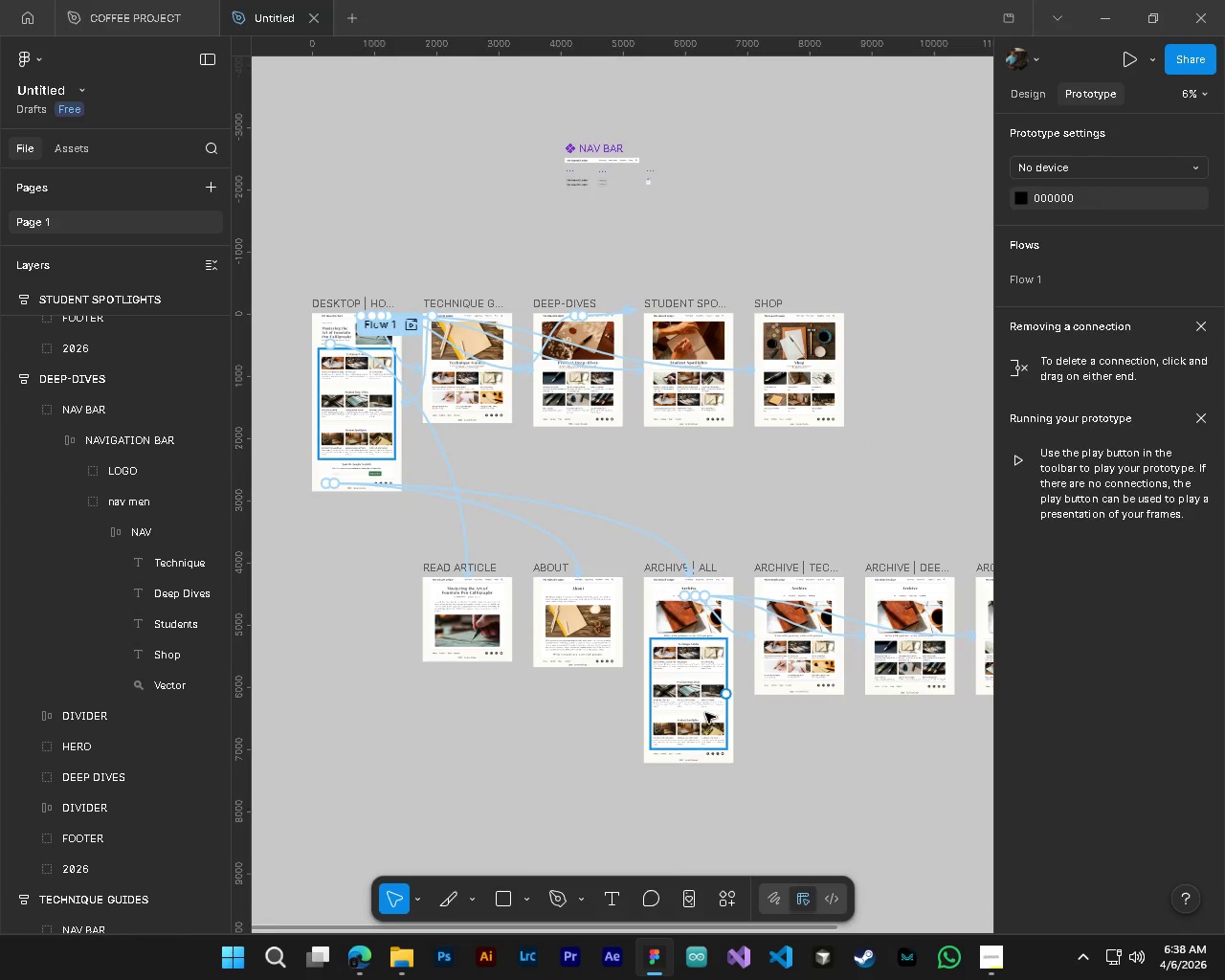 
key(Alt+AltLeft)
 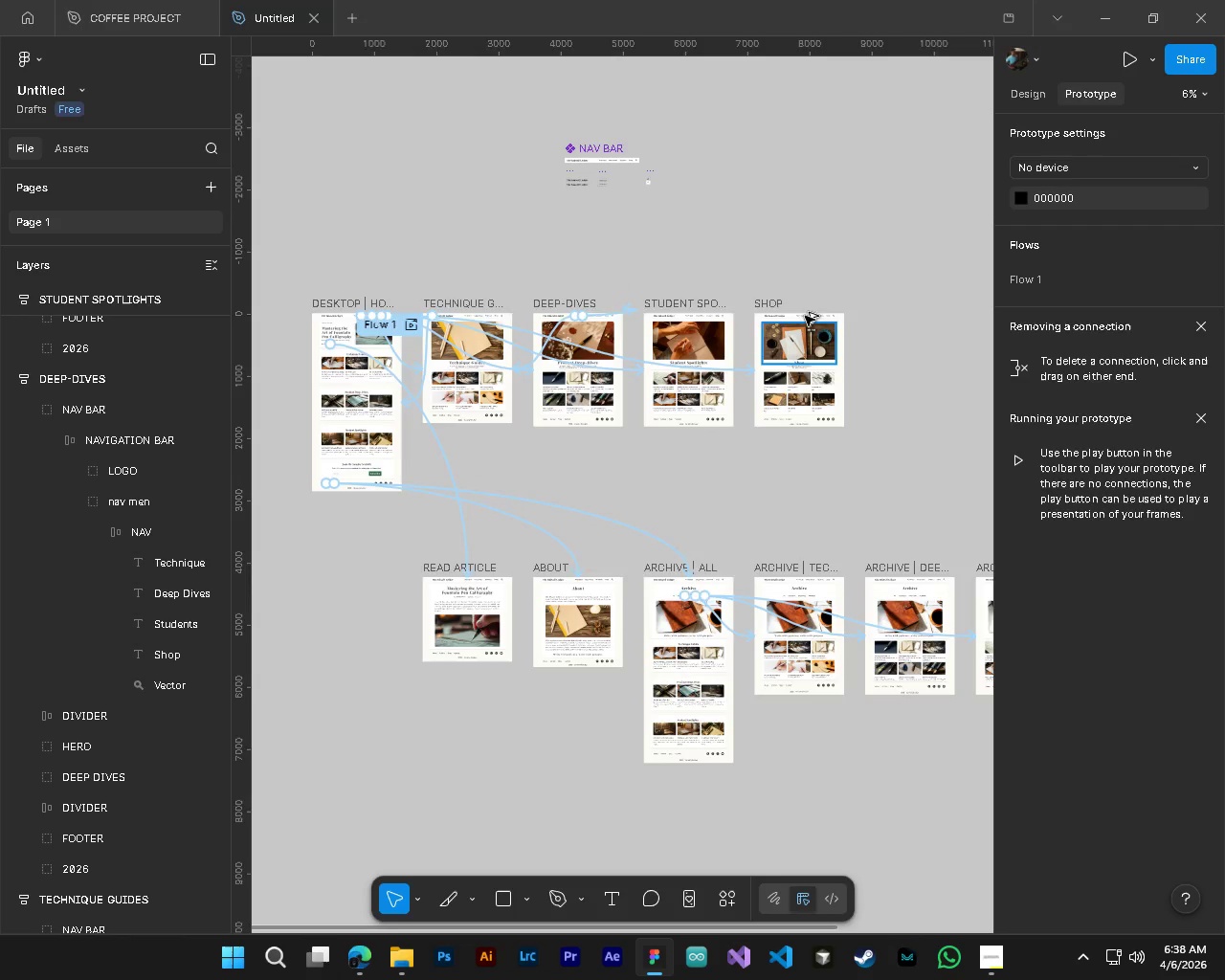 
hold_key(key=ControlLeft, duration=2.11)
 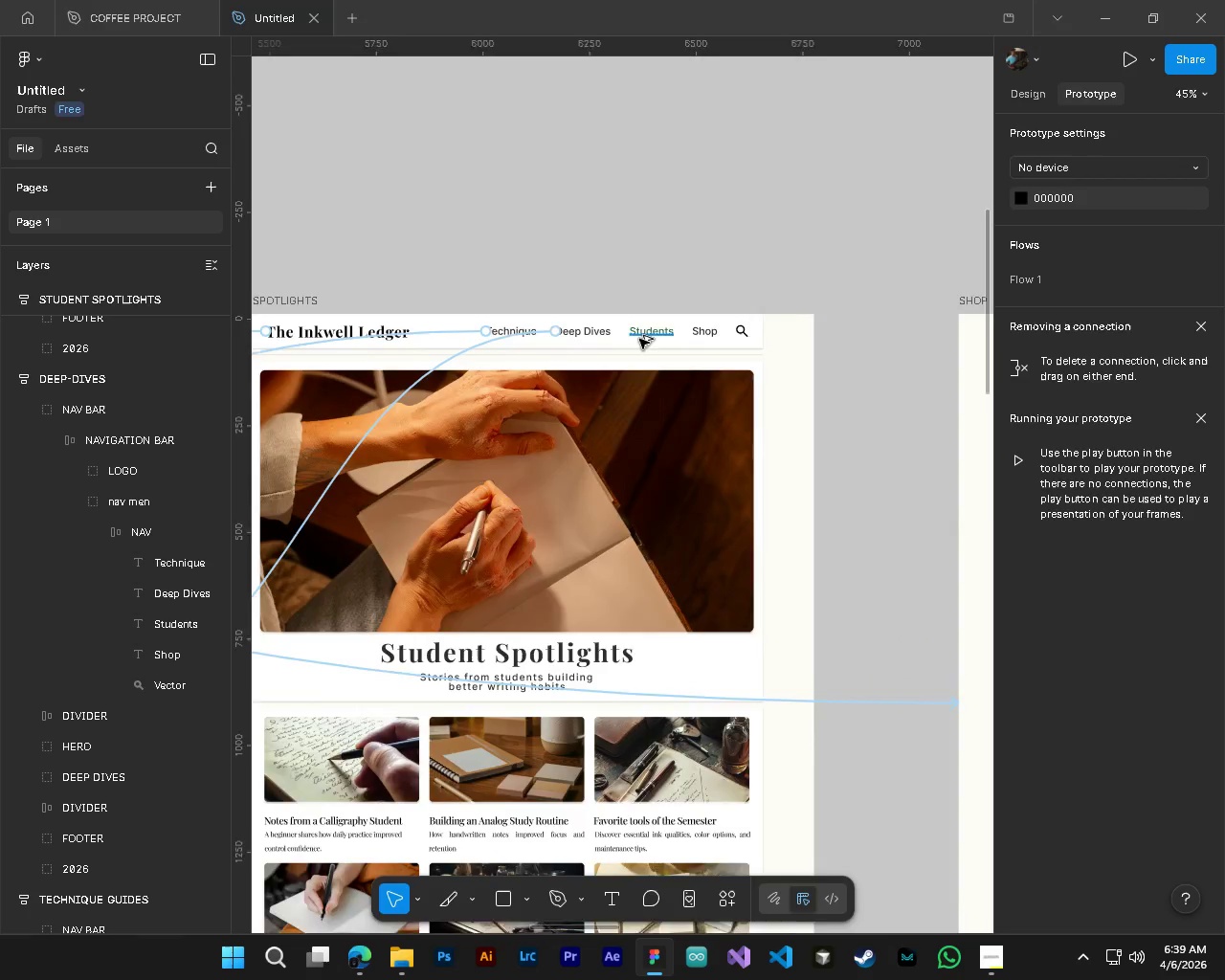 
key(Alt+Control+AltLeft)
 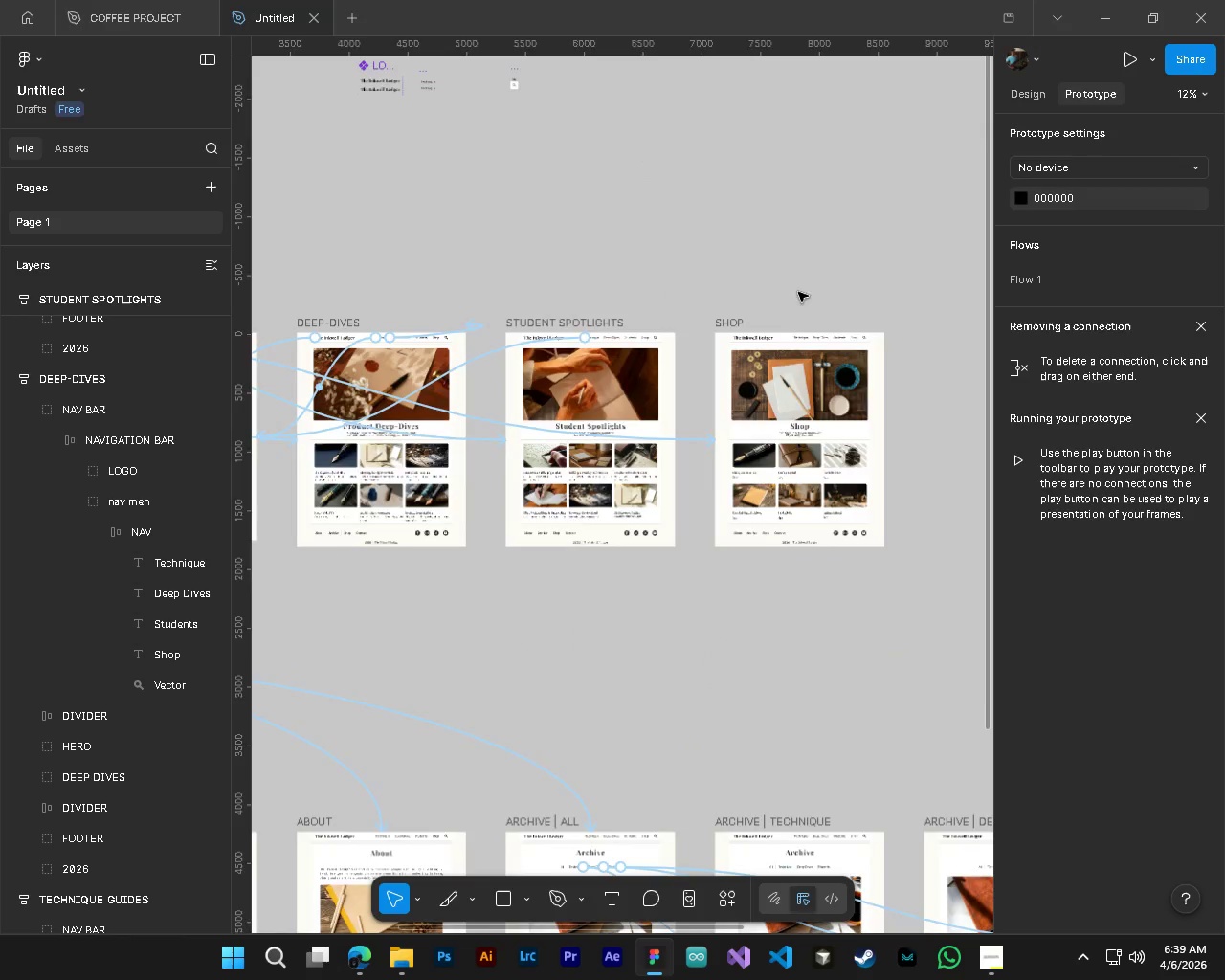 
hold_key(key=AltLeft, duration=1.5)
scroll: coordinate [580, 351], scroll_direction: up, amount: 17.0
 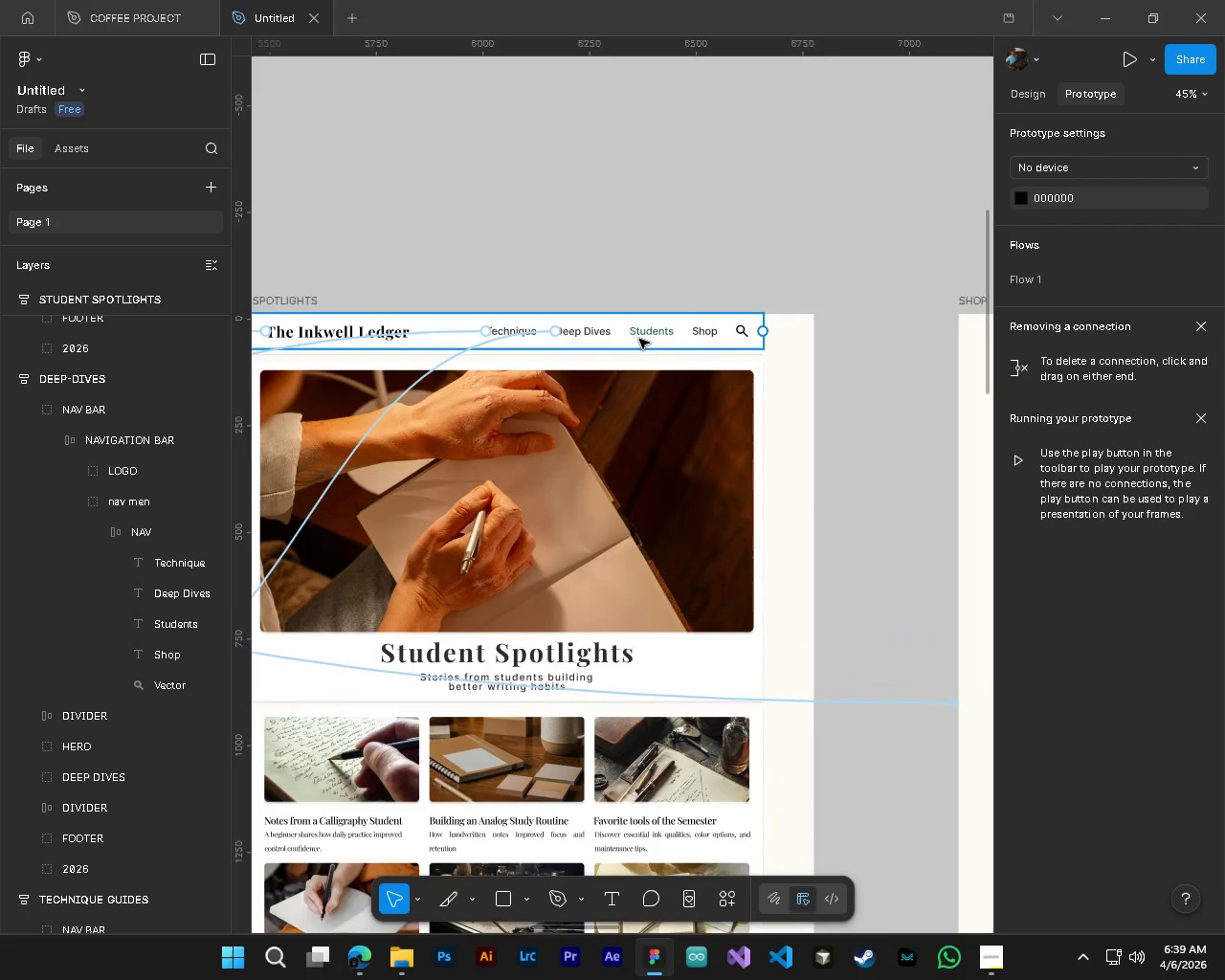 
hold_key(key=ControlLeft, duration=1.91)
 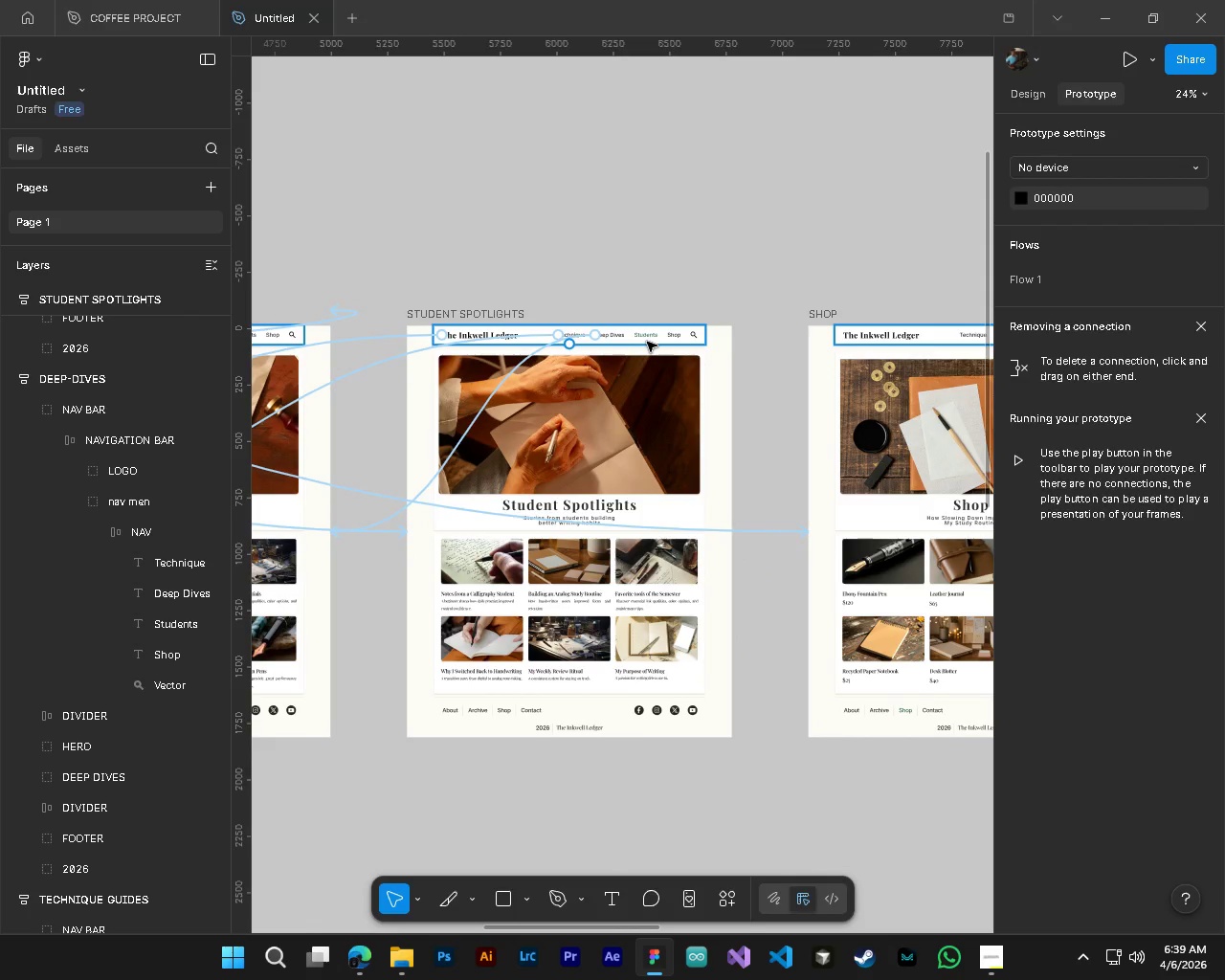 
key(Alt+Control+AltLeft)
 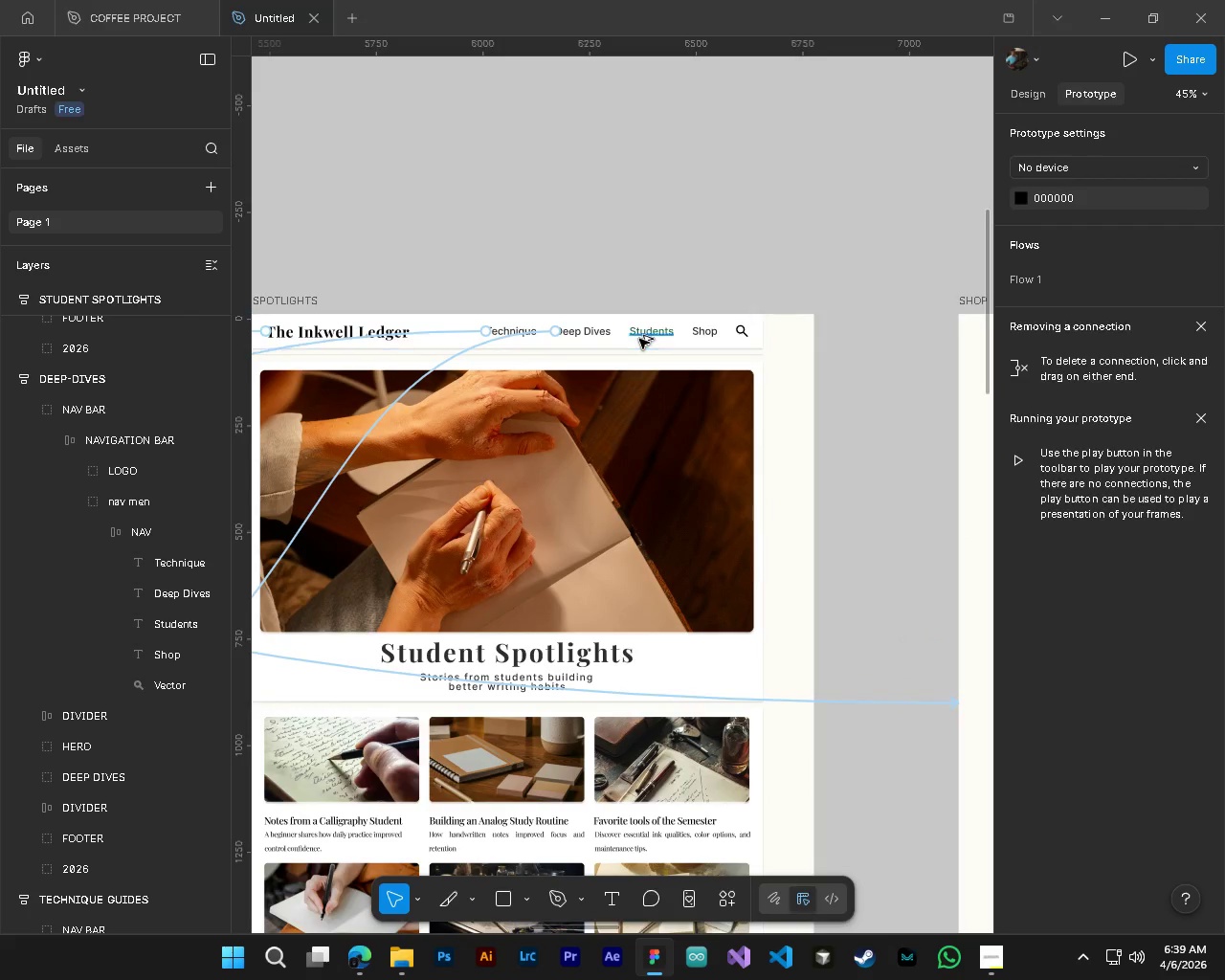 
hold_key(key=AltLeft, duration=1.03)
scroll: coordinate [639, 339], scroll_direction: down, amount: 5.0
 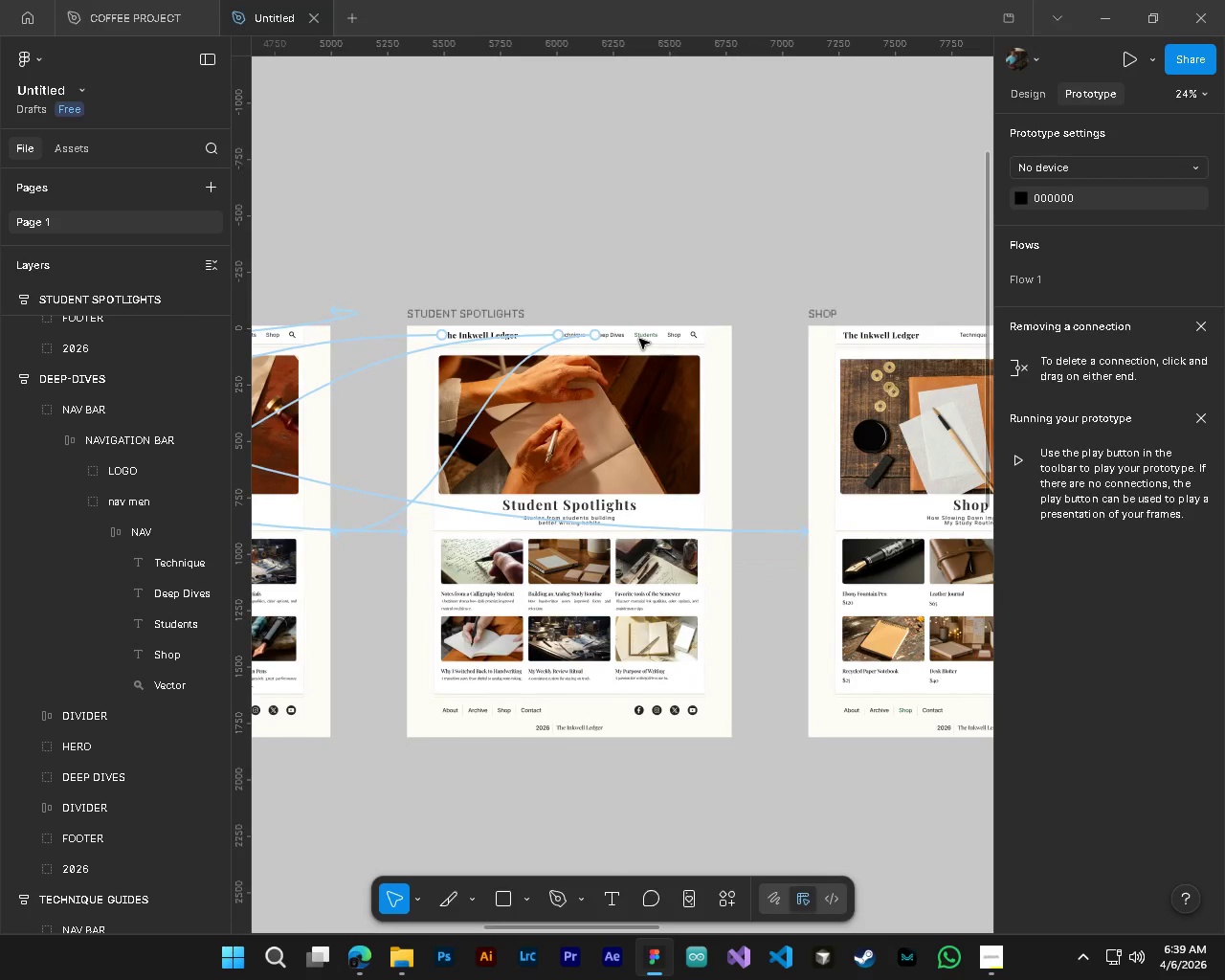 
key(Alt+Control+AltLeft)
 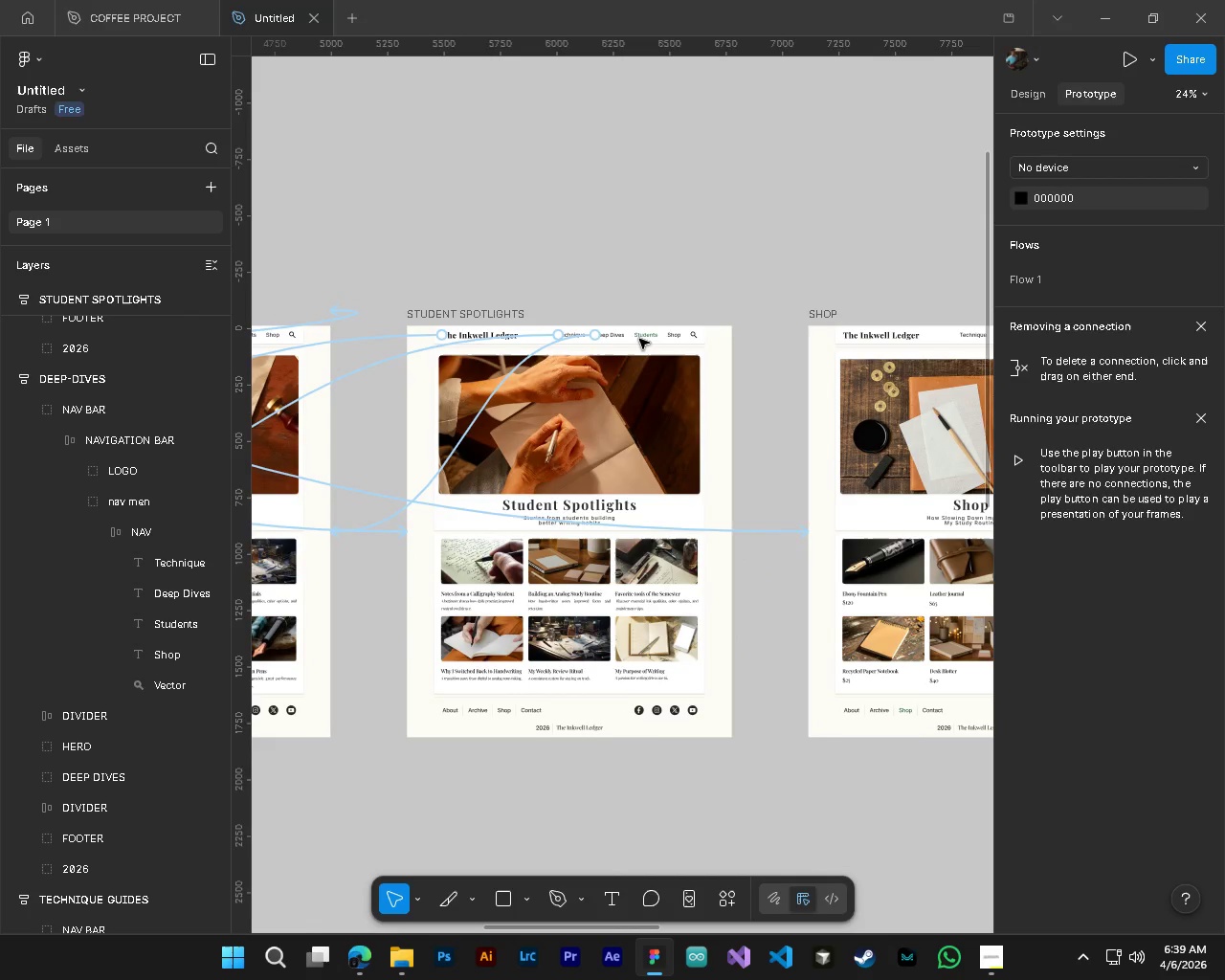 
key(Alt+Control+AltLeft)
 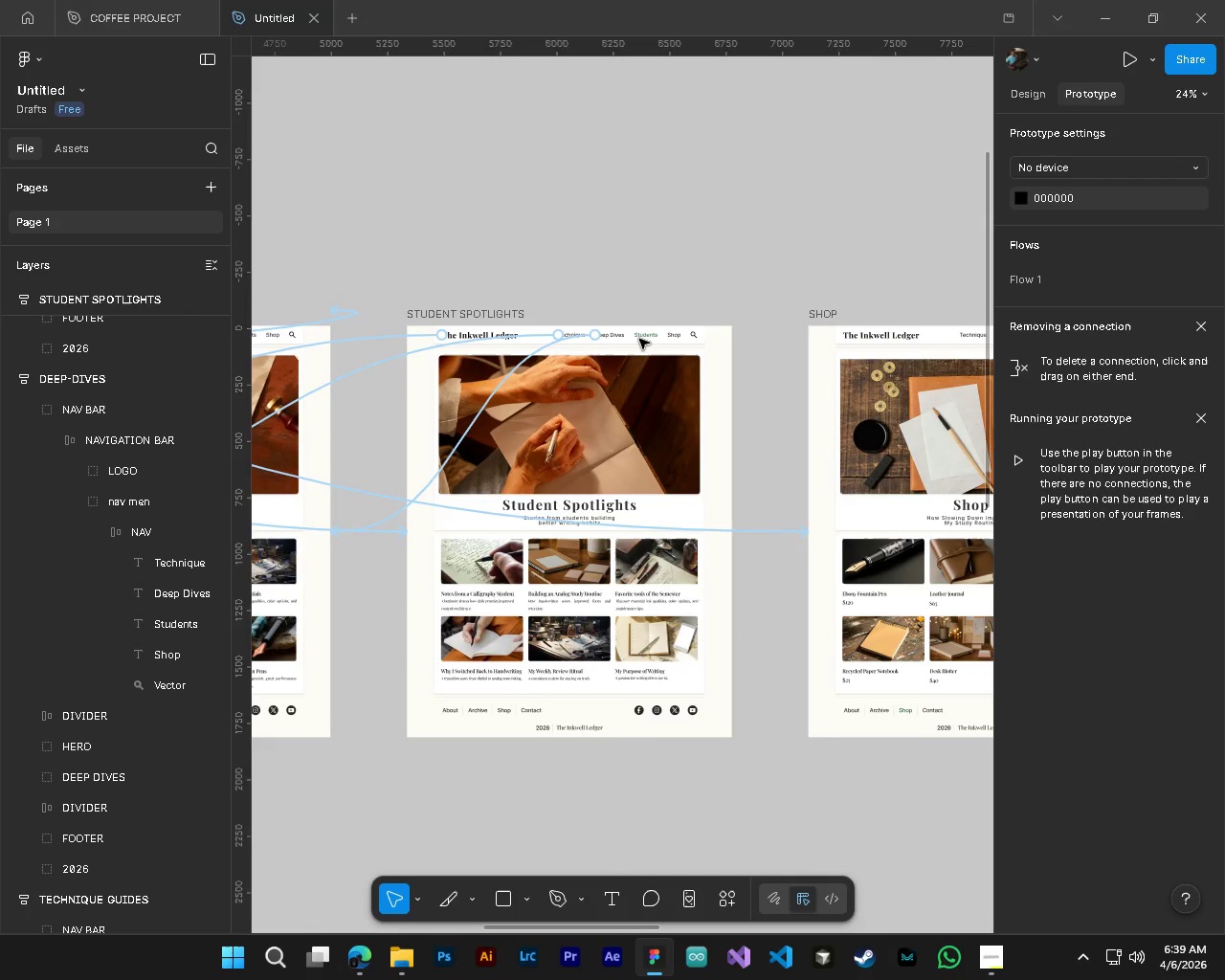 
key(Alt+Control+AltLeft)
 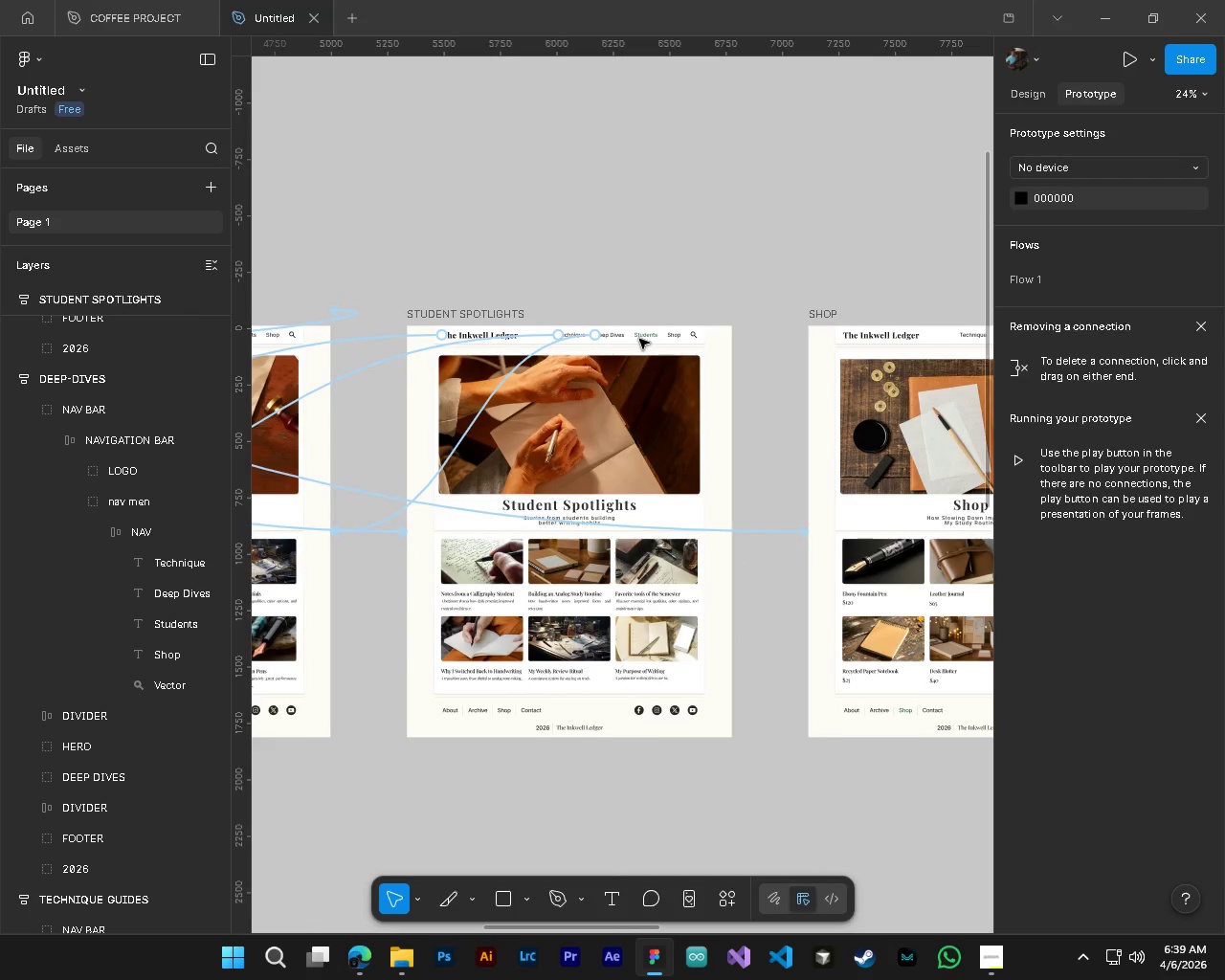 
key(Alt+Control+AltLeft)
 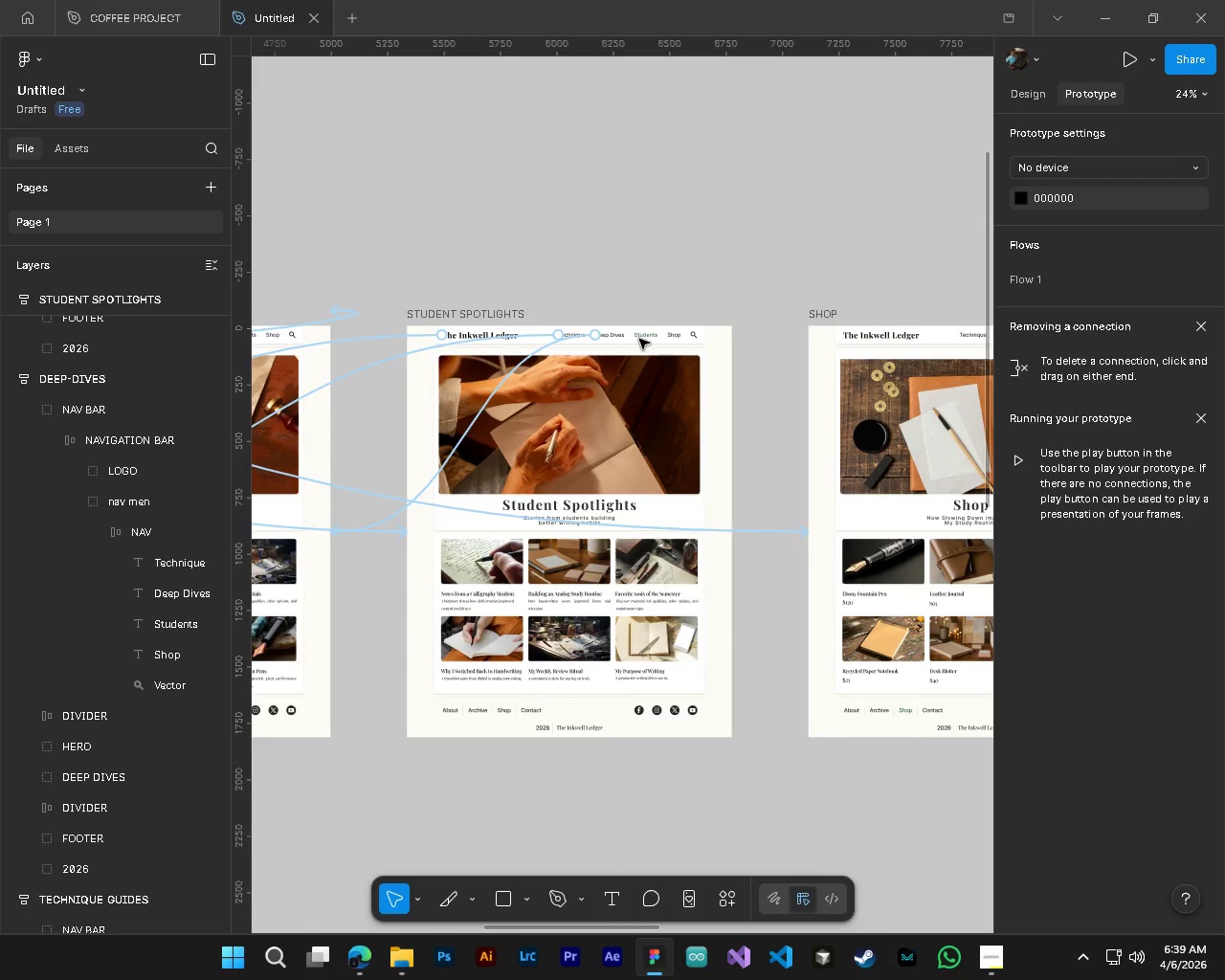 
key(Alt+Control+AltLeft)
 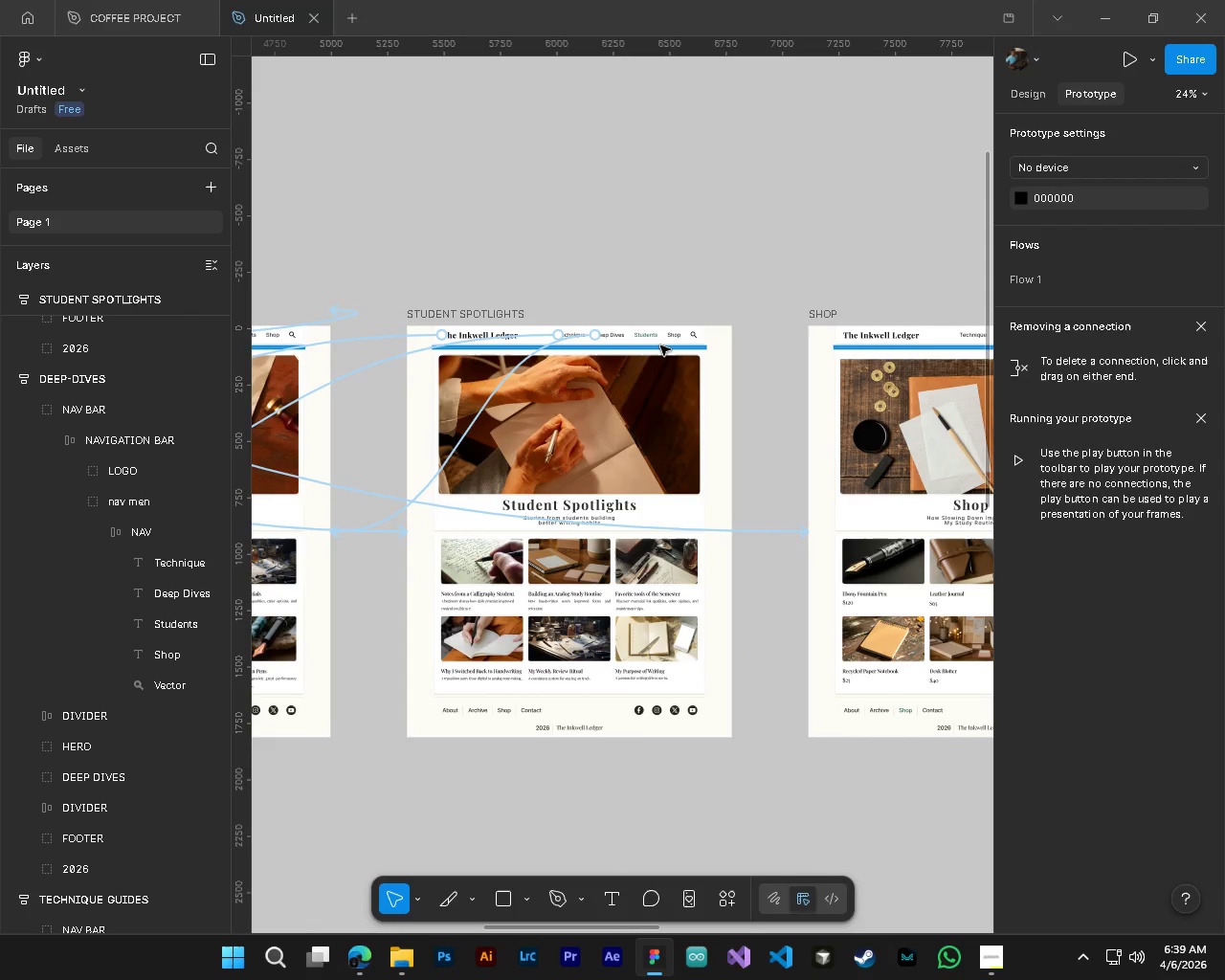 
hold_key(key=ShiftLeft, duration=0.38)
scroll: coordinate [660, 345], scroll_direction: up, amount: 4.0
 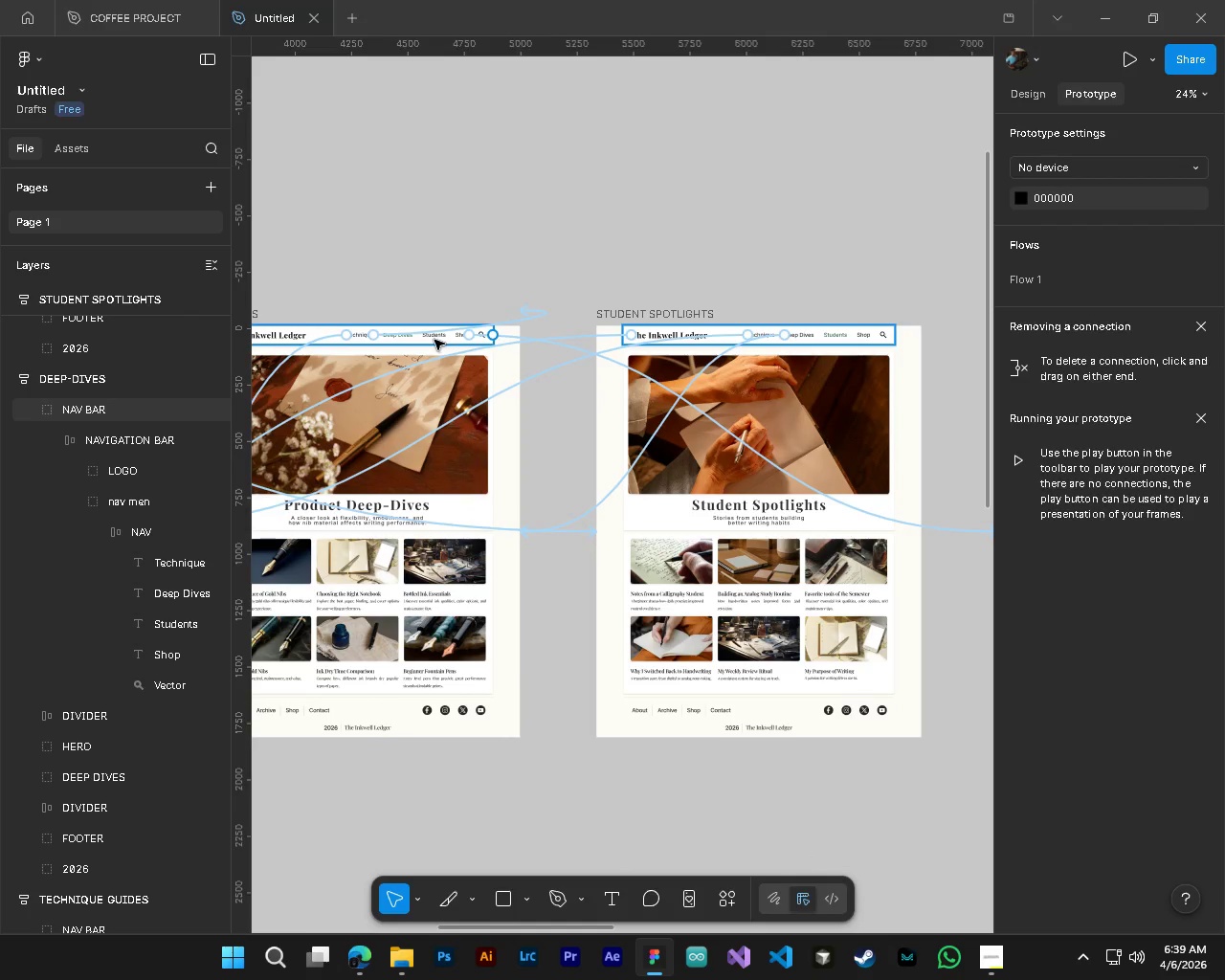 
hold_key(key=ControlLeft, duration=1.51)
 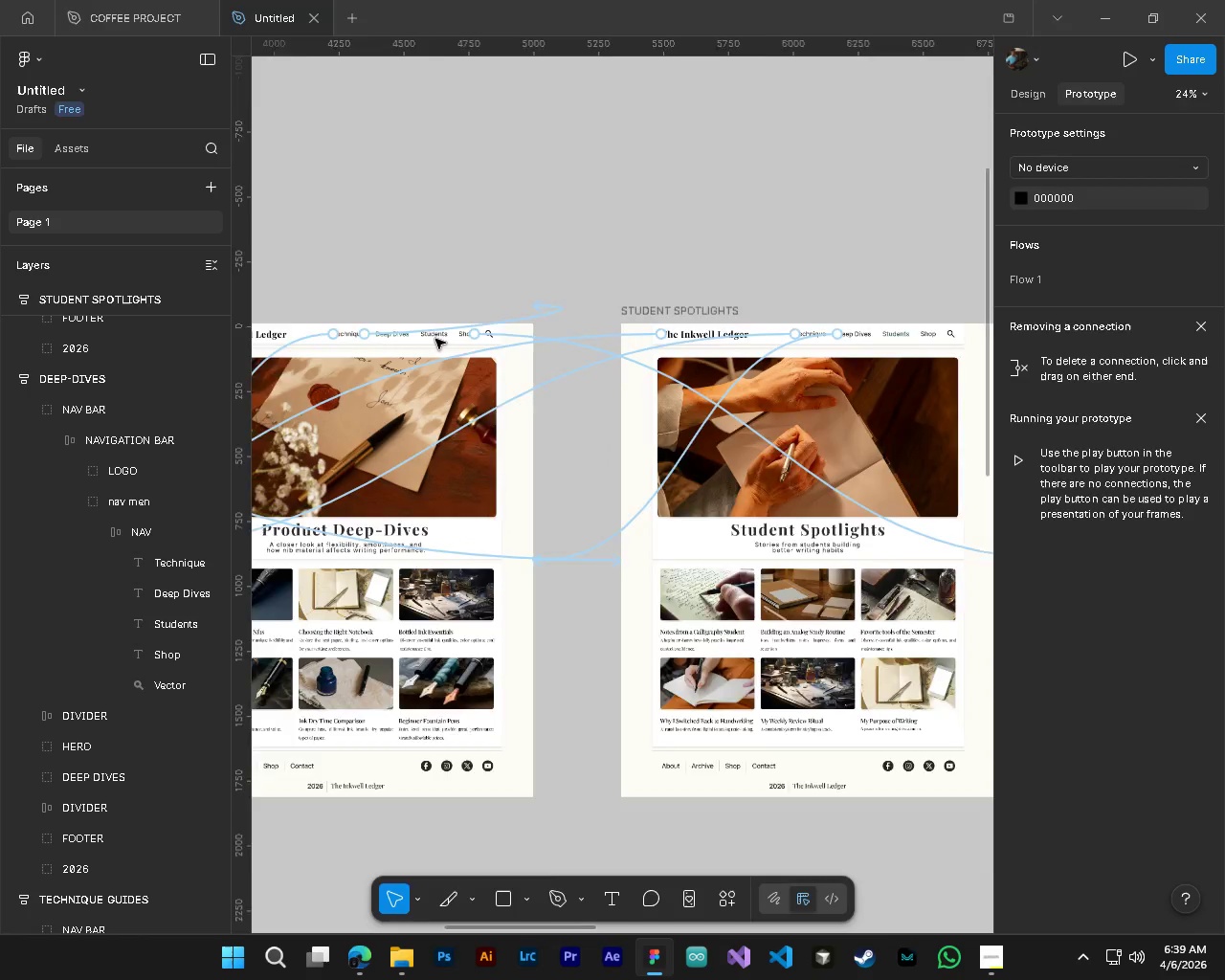 
hold_key(key=ControlLeft, duration=1.42)
 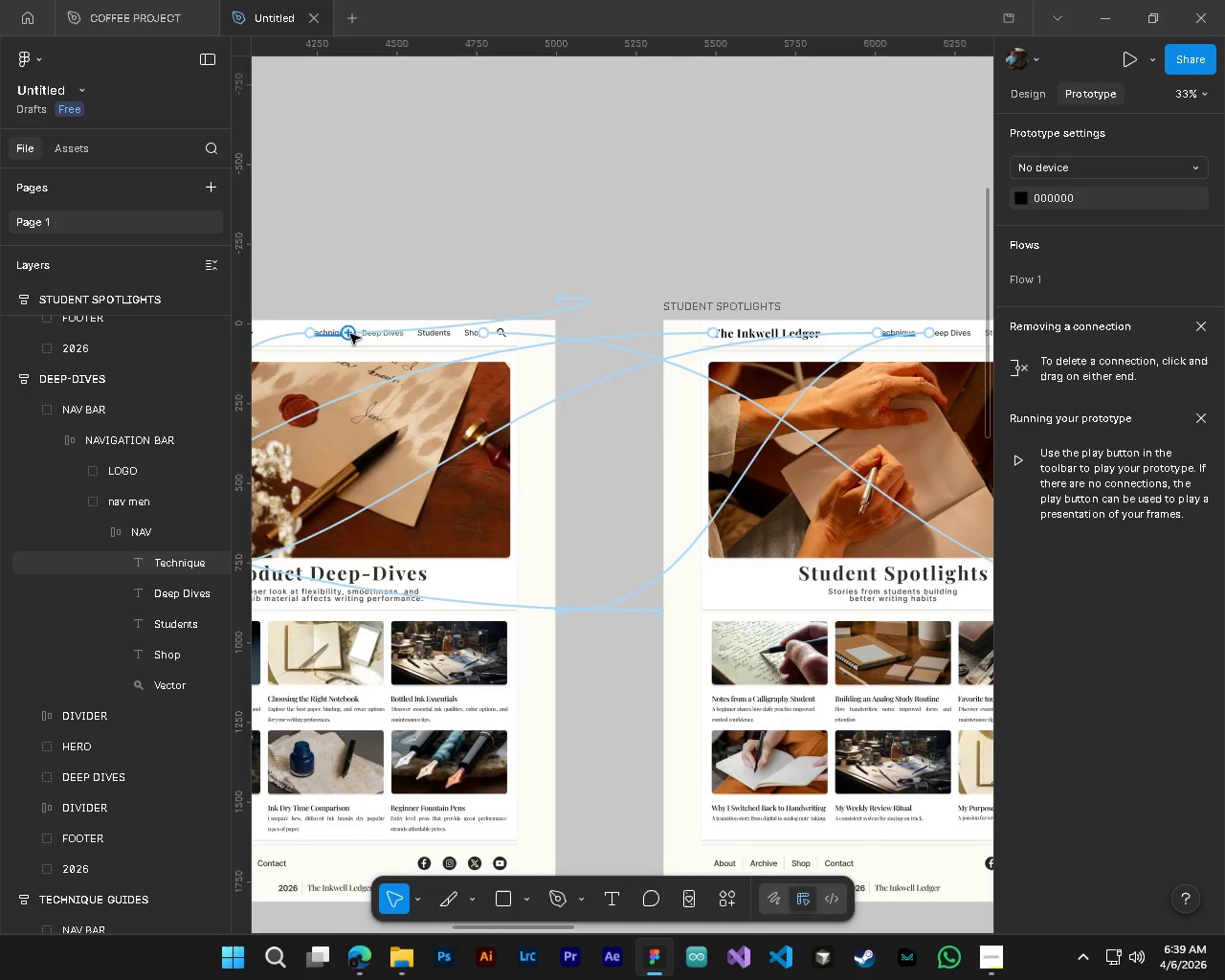 
hold_key(key=AltLeft, duration=0.62)
 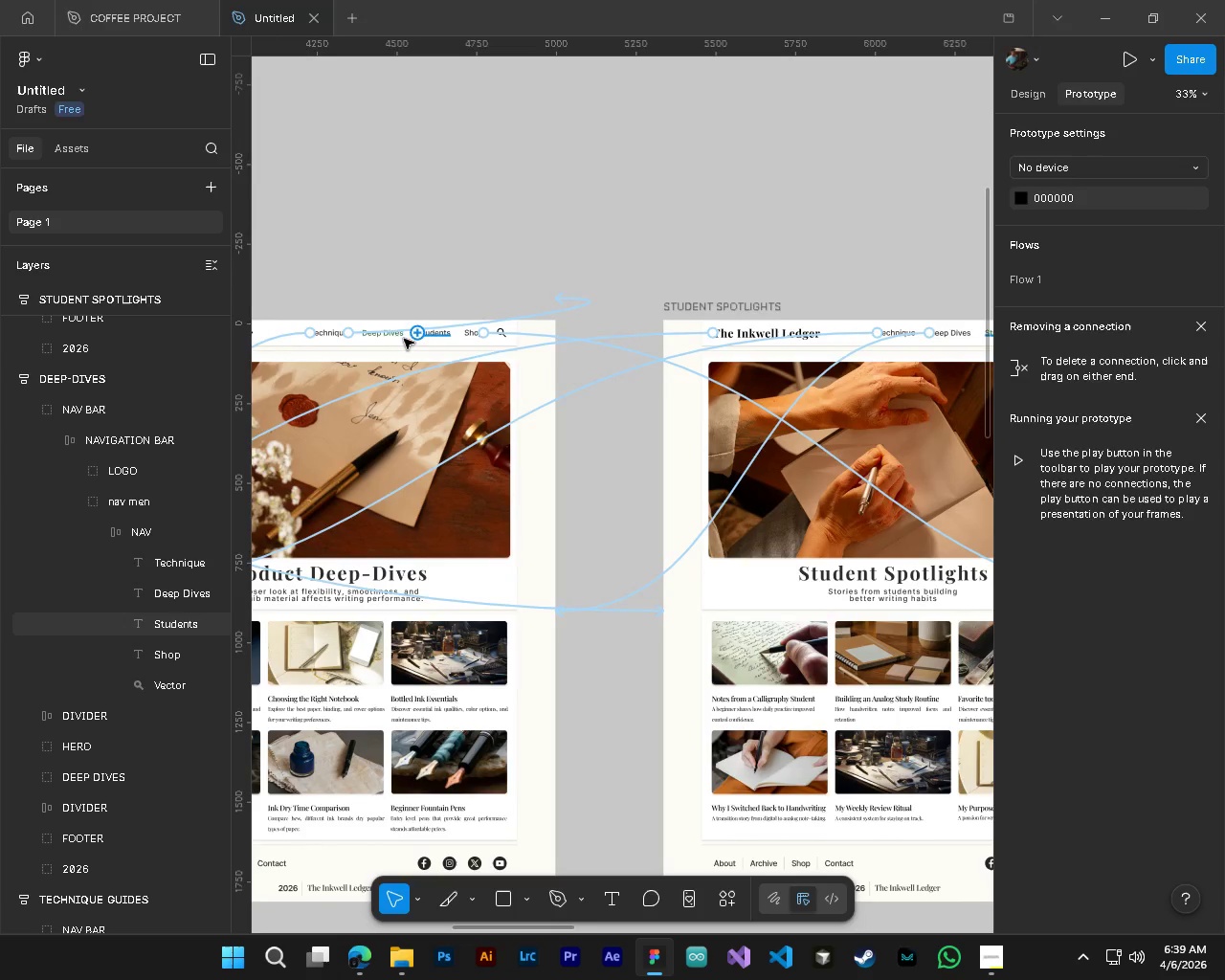 
key(Alt+Control+AltLeft)
 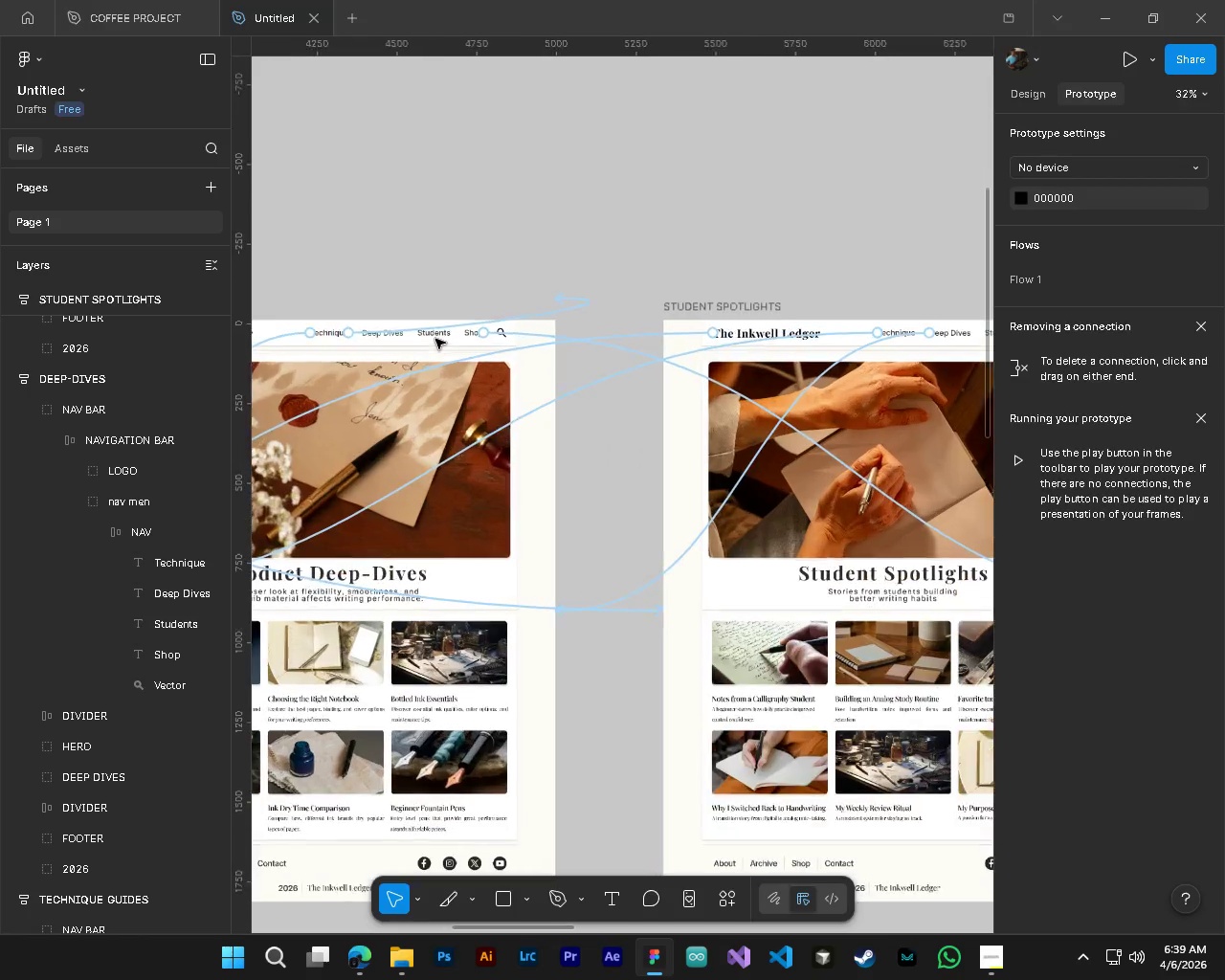 
key(Alt+Control+AltLeft)
 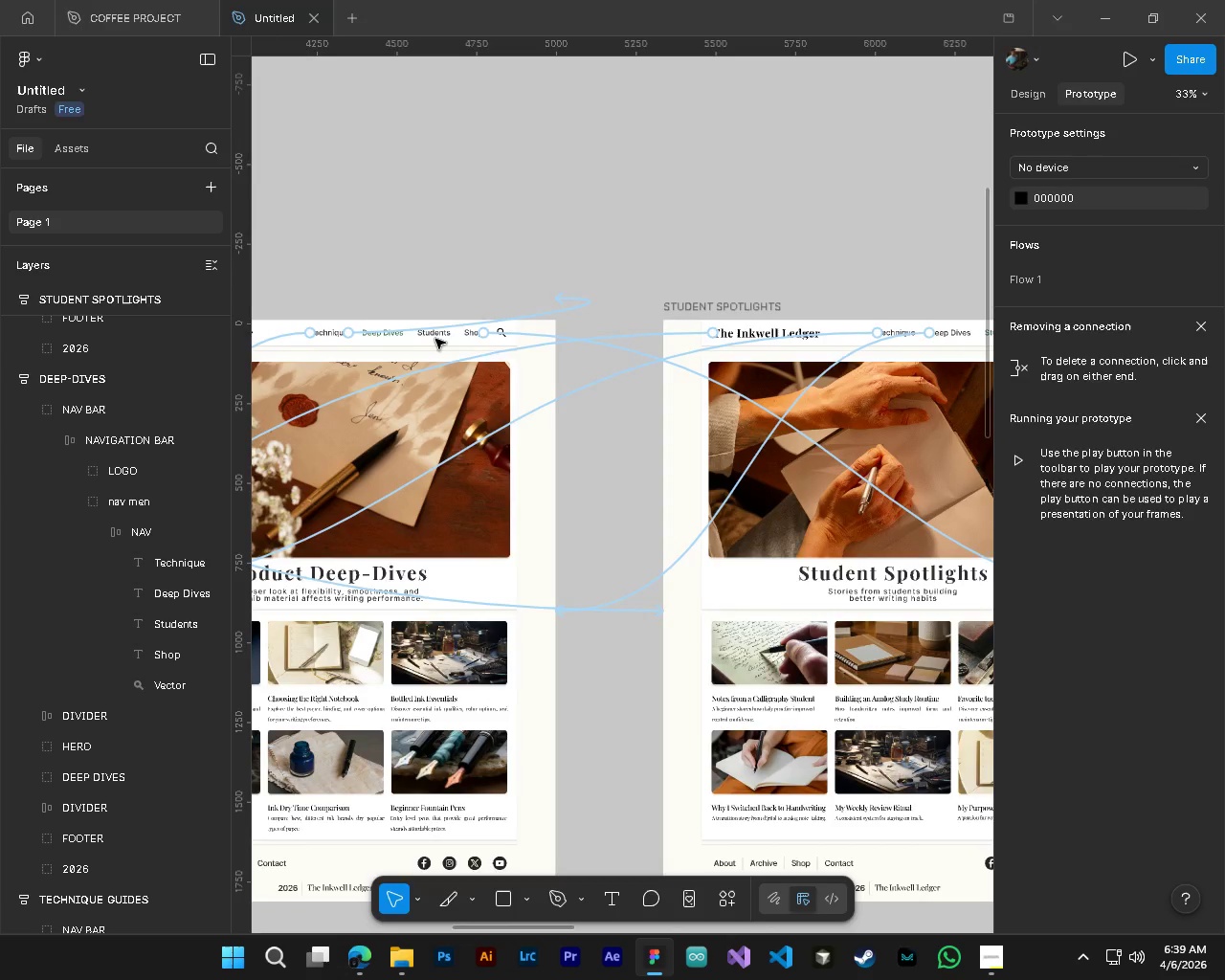 
key(Alt+Control+AltLeft)
 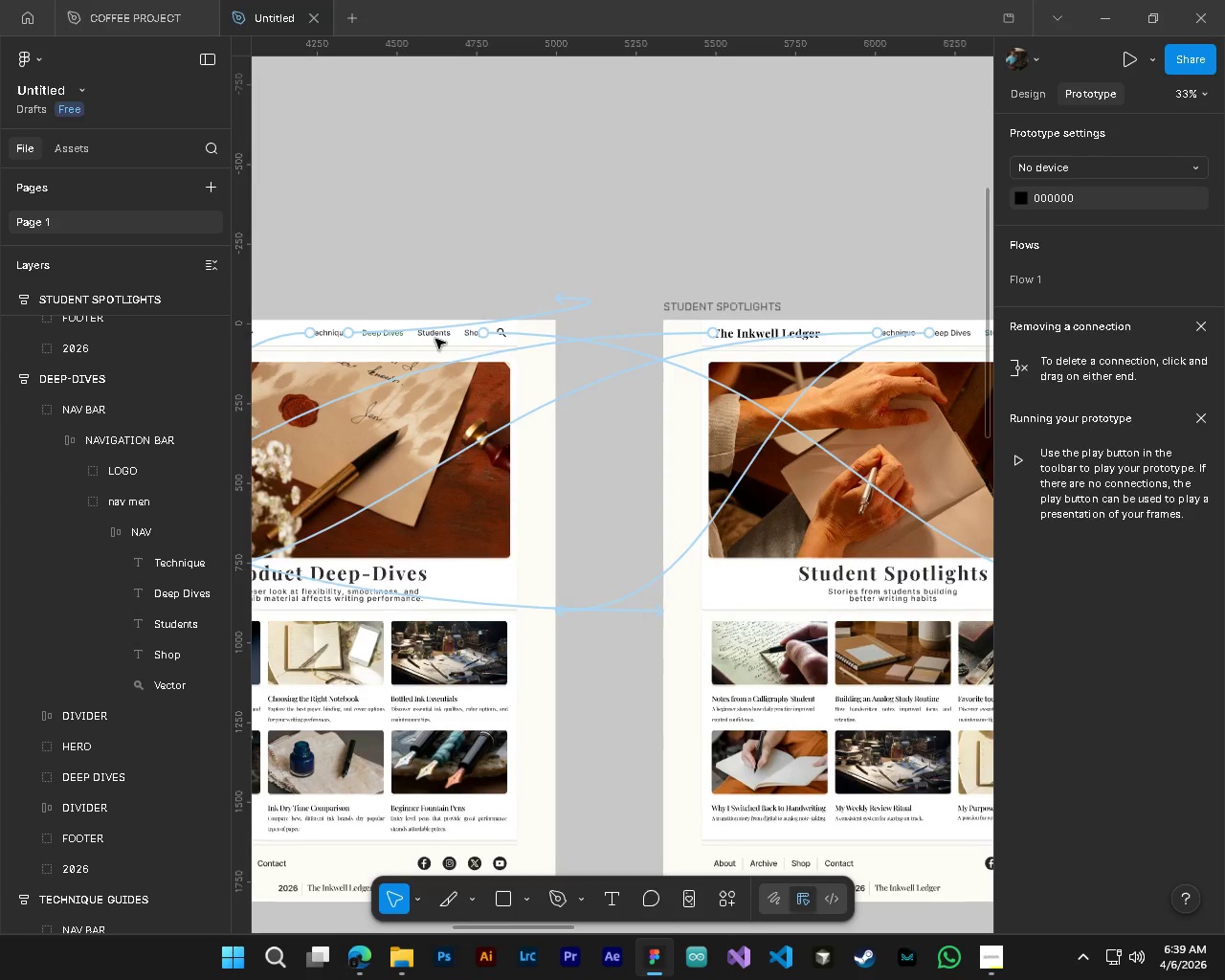 
key(Alt+Control+AltLeft)
 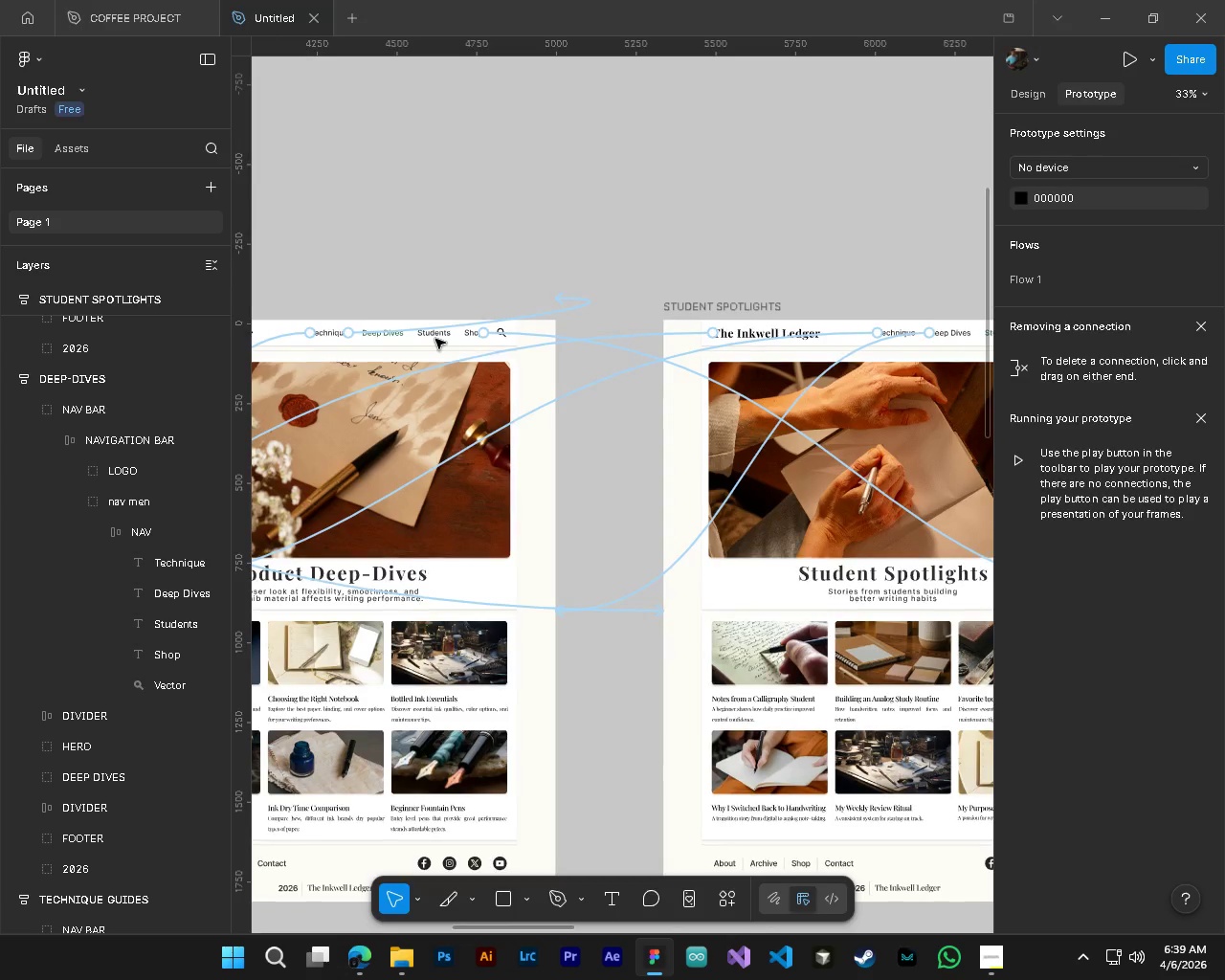 
key(Alt+Control+AltLeft)
 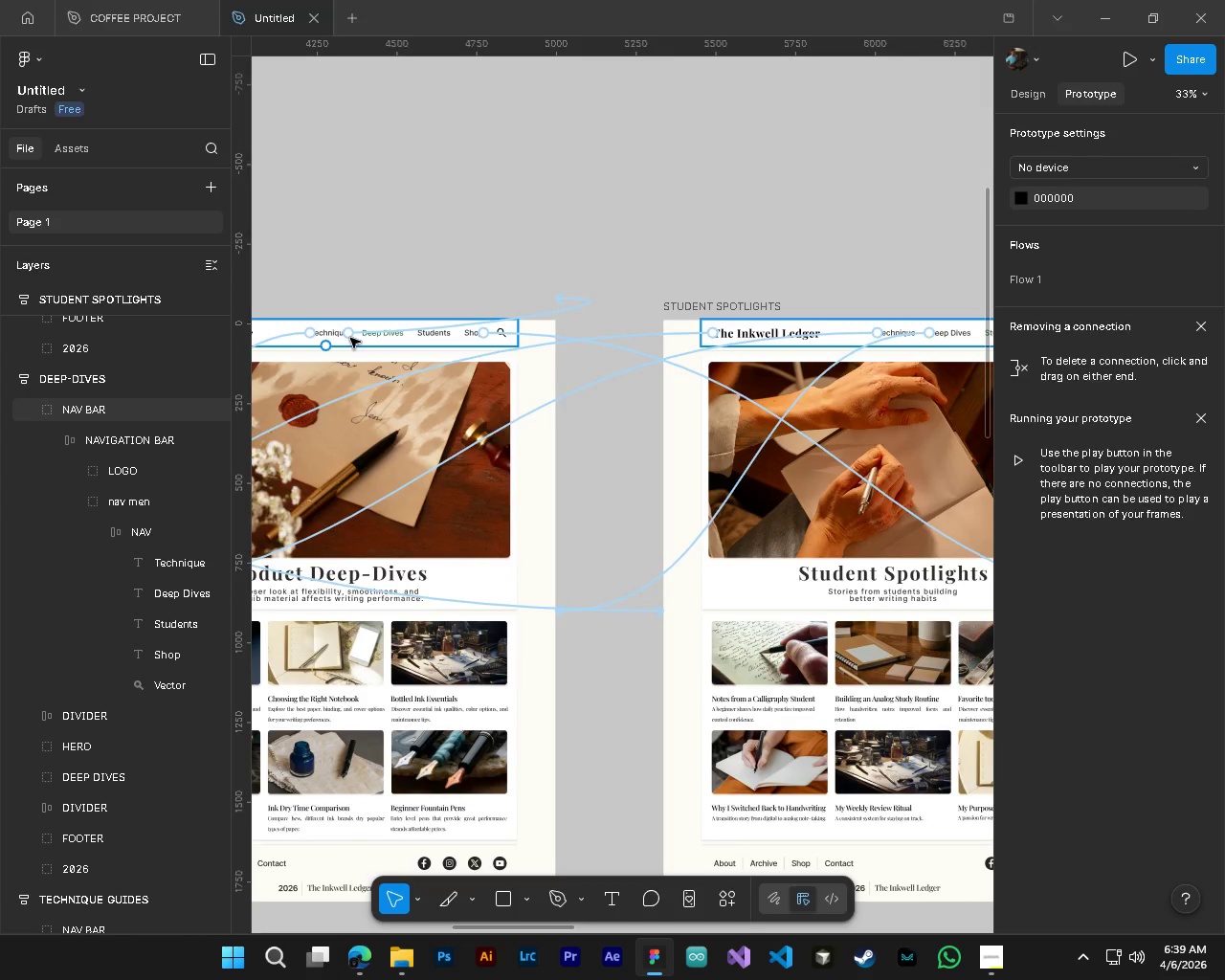 
scroll: coordinate [435, 339], scroll_direction: up, amount: 4.0
 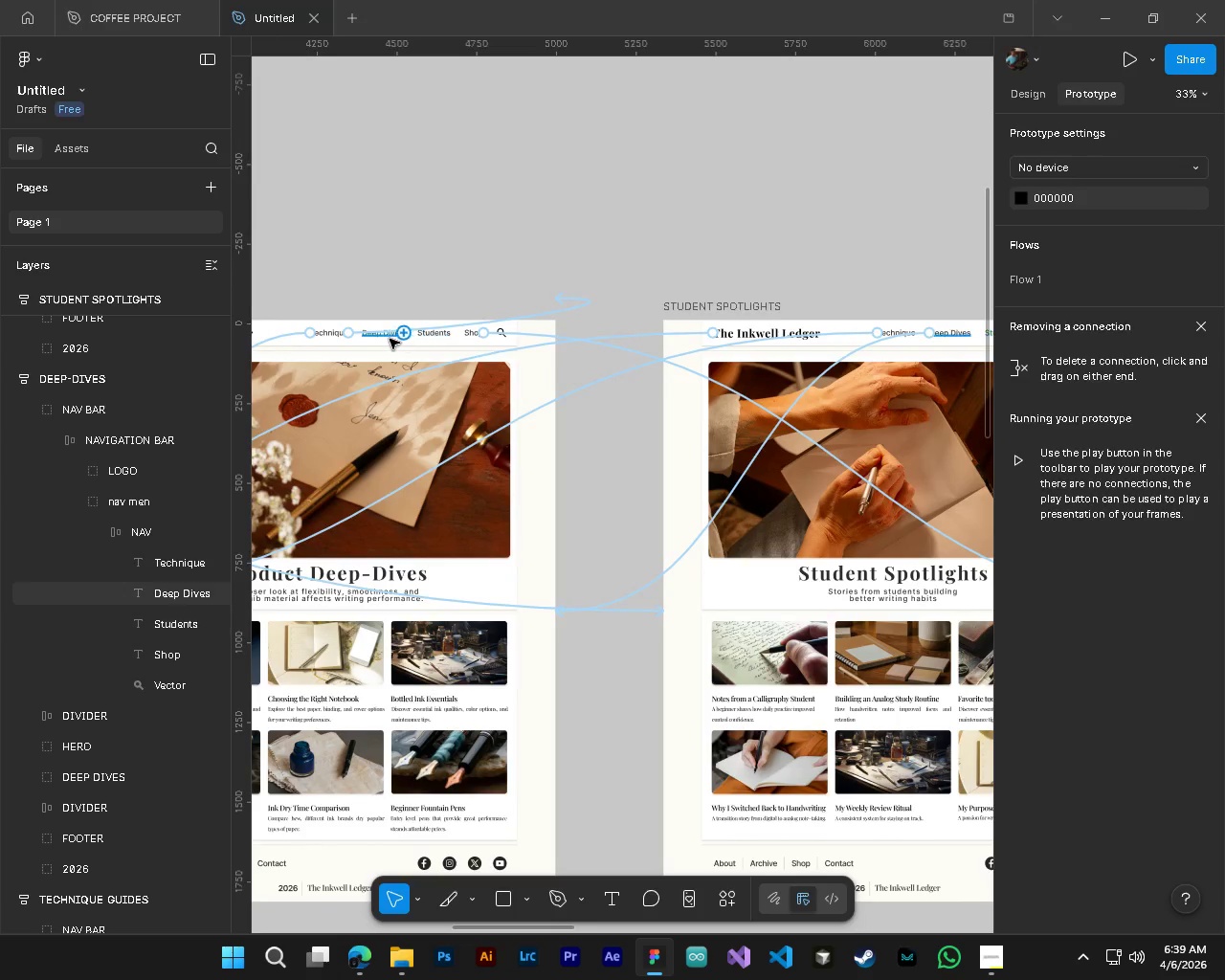 
hold_key(key=ControlLeft, duration=0.77)
 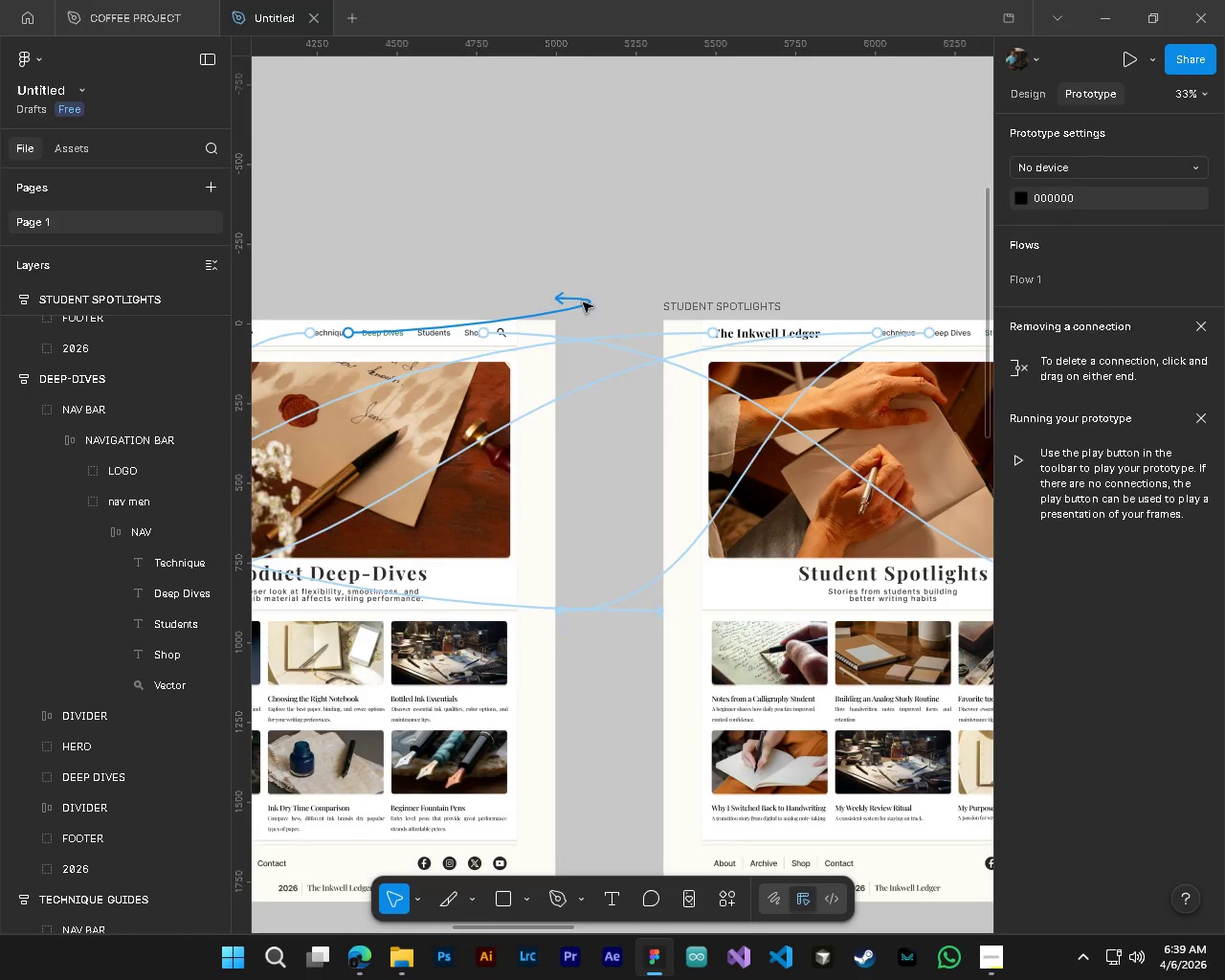 
left_click([583, 302])
 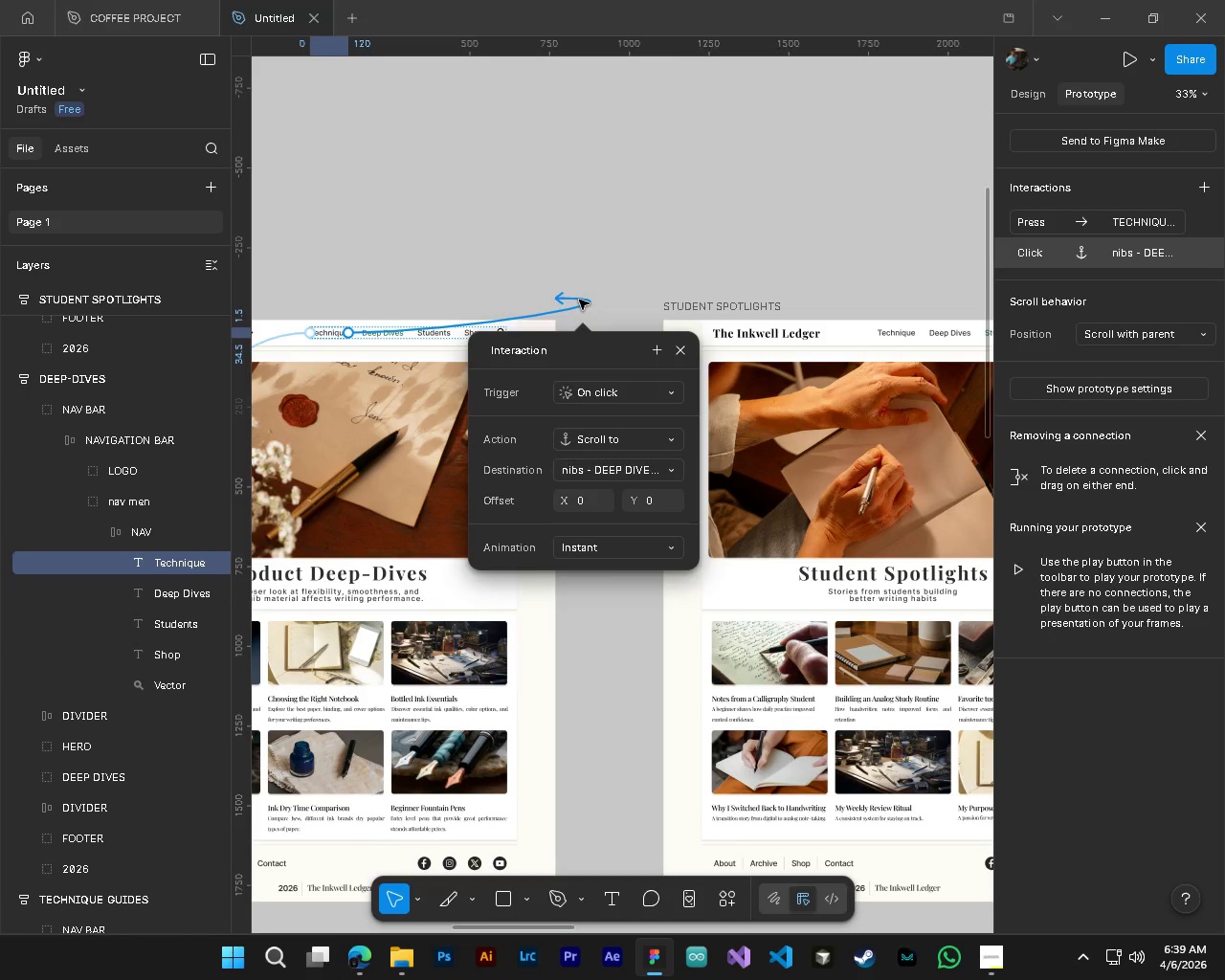 
key(Delete)
 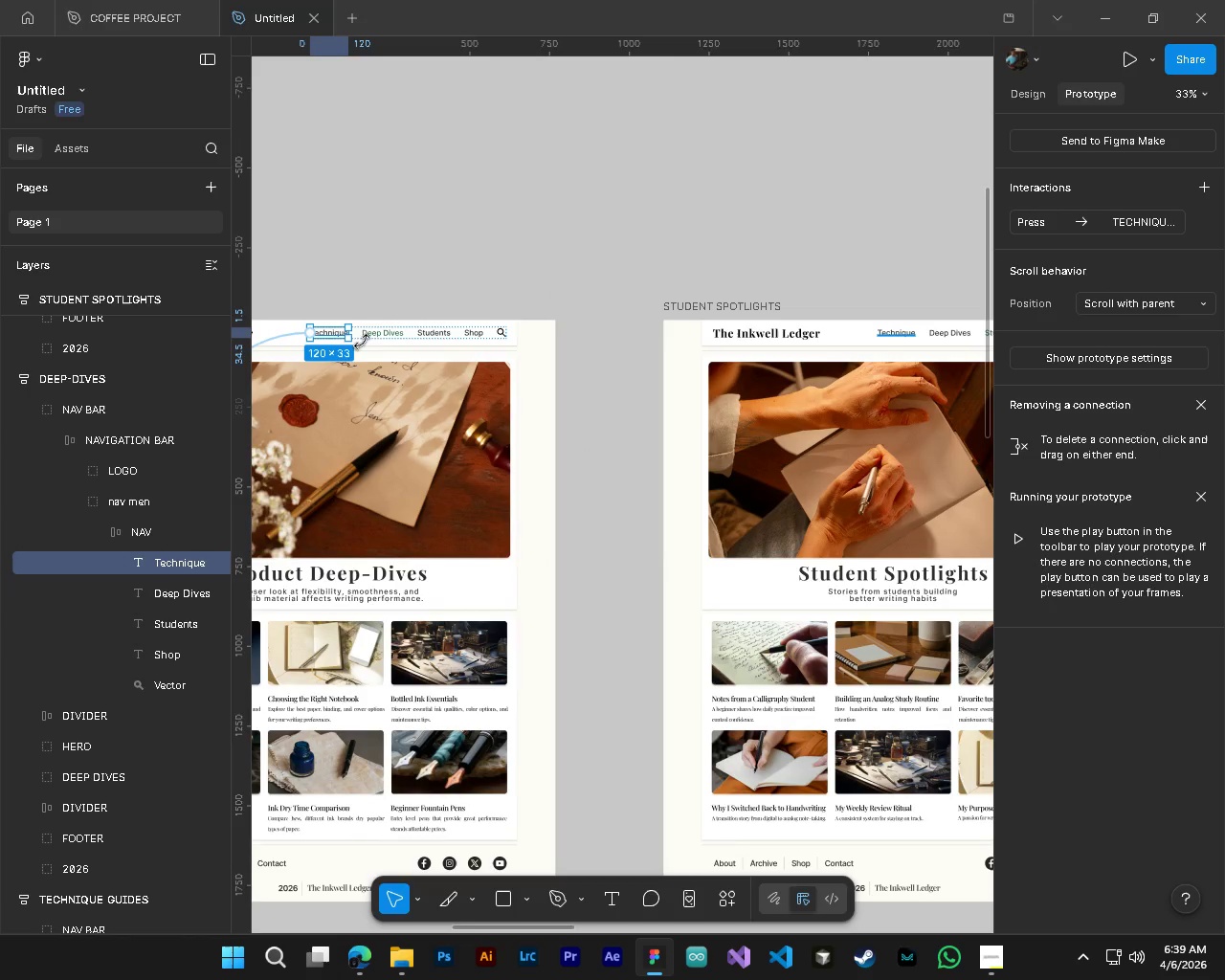 
hold_key(key=ShiftLeft, duration=0.56)
scroll: coordinate [350, 341], scroll_direction: up, amount: 3.0
 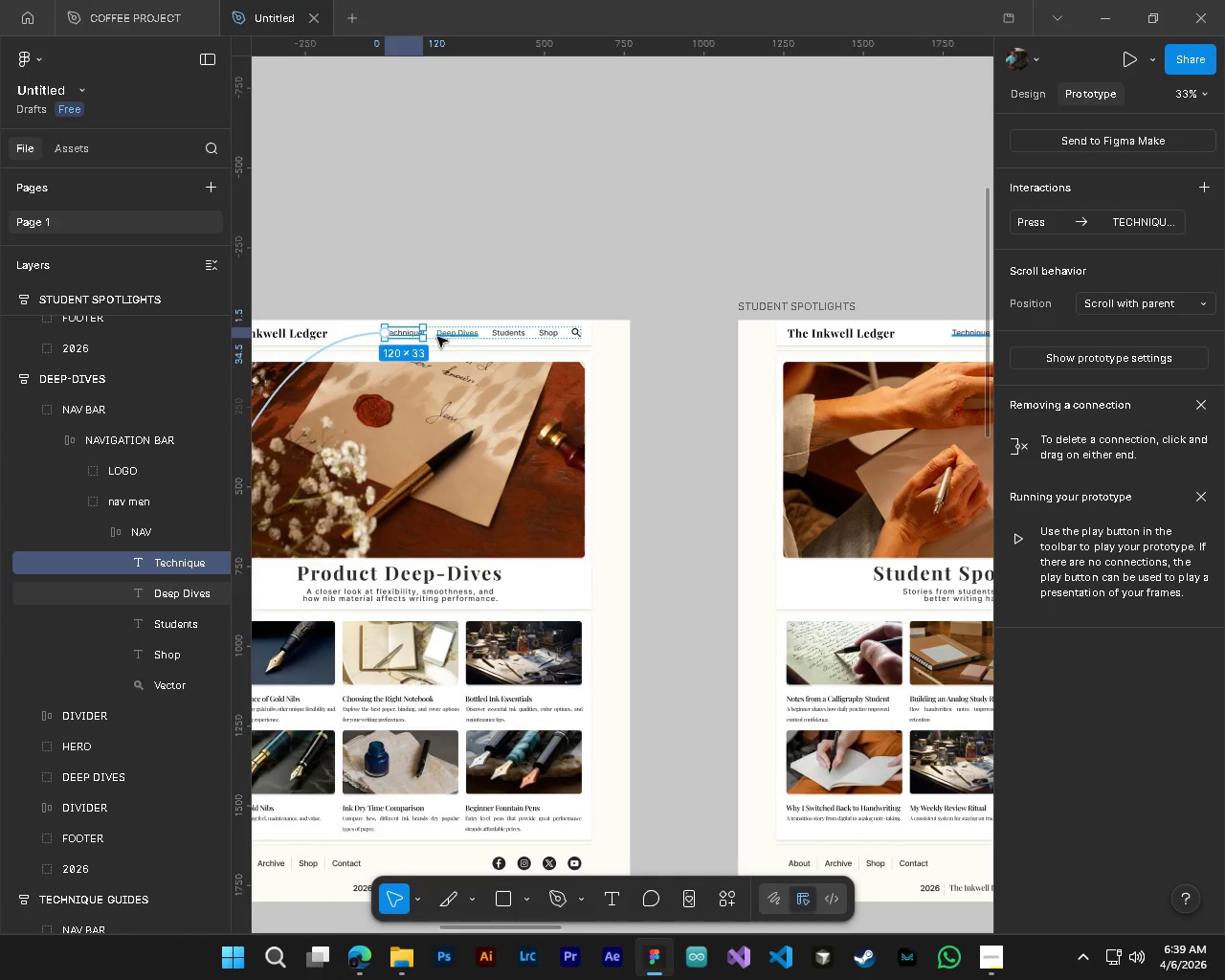 
hold_key(key=ShiftLeft, duration=0.66)
scroll: coordinate [536, 368], scroll_direction: down, amount: 4.0
 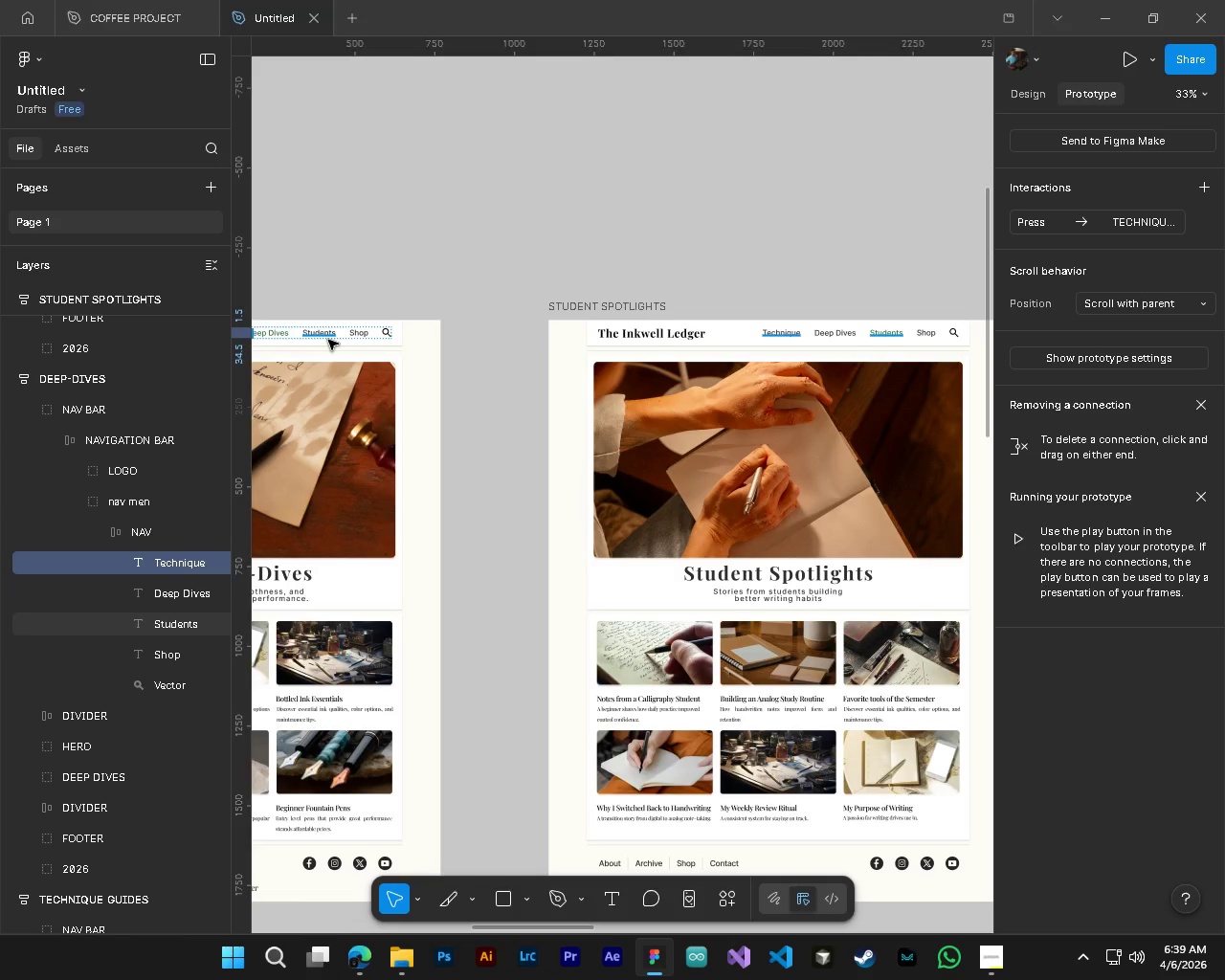 
left_click([326, 339])
 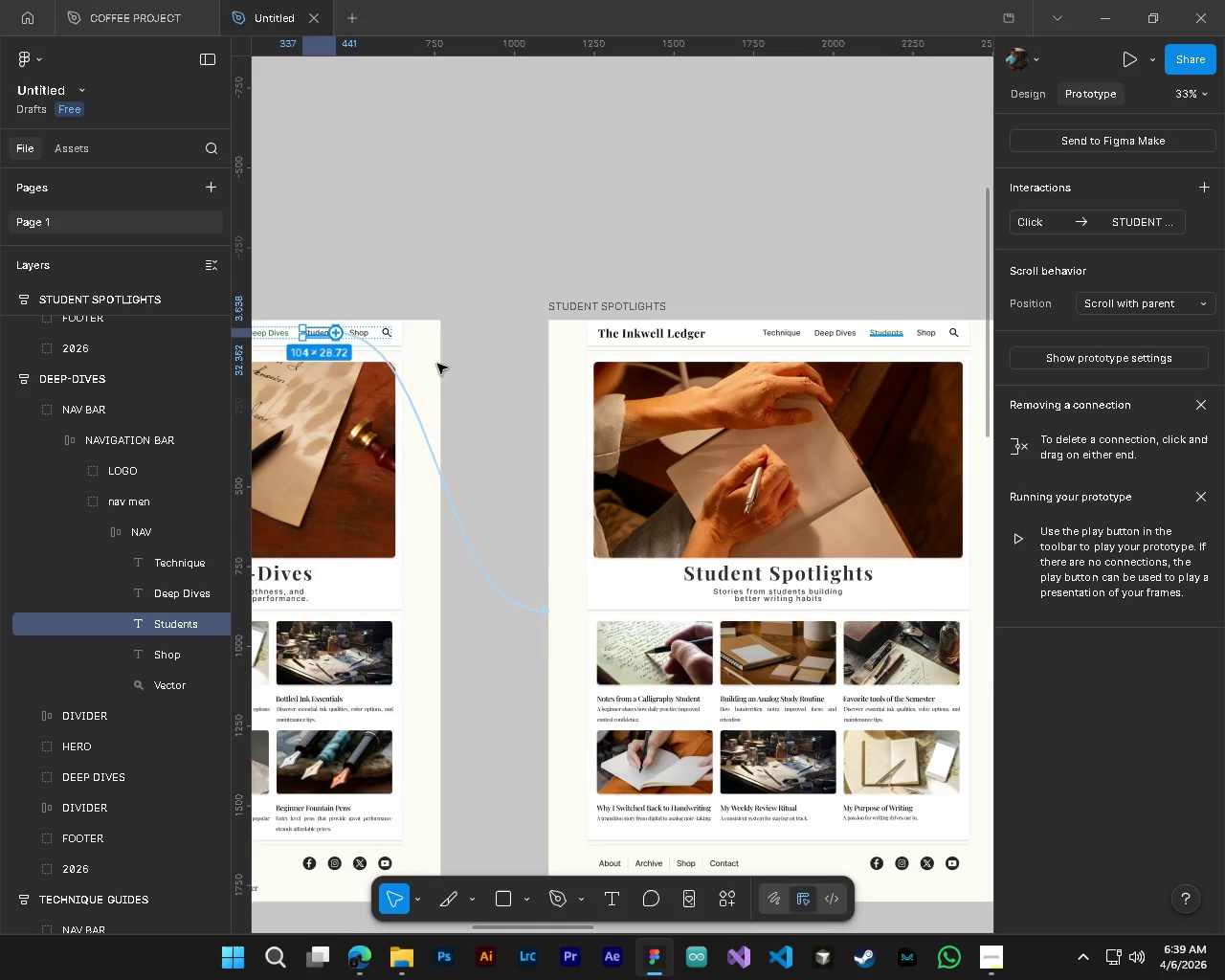 
hold_key(key=ControlLeft, duration=0.36)
 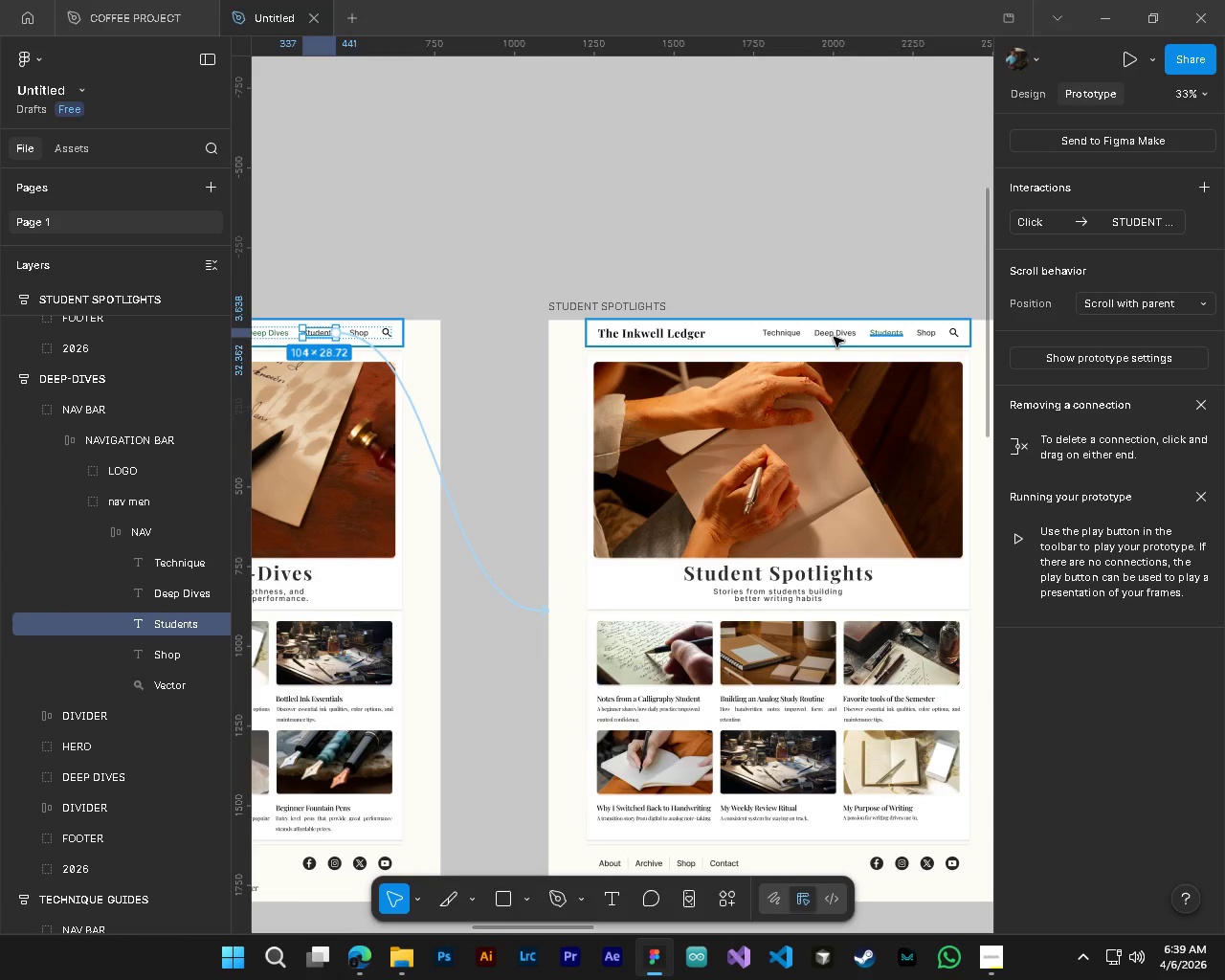 
key(Alt+Control+AltLeft)
 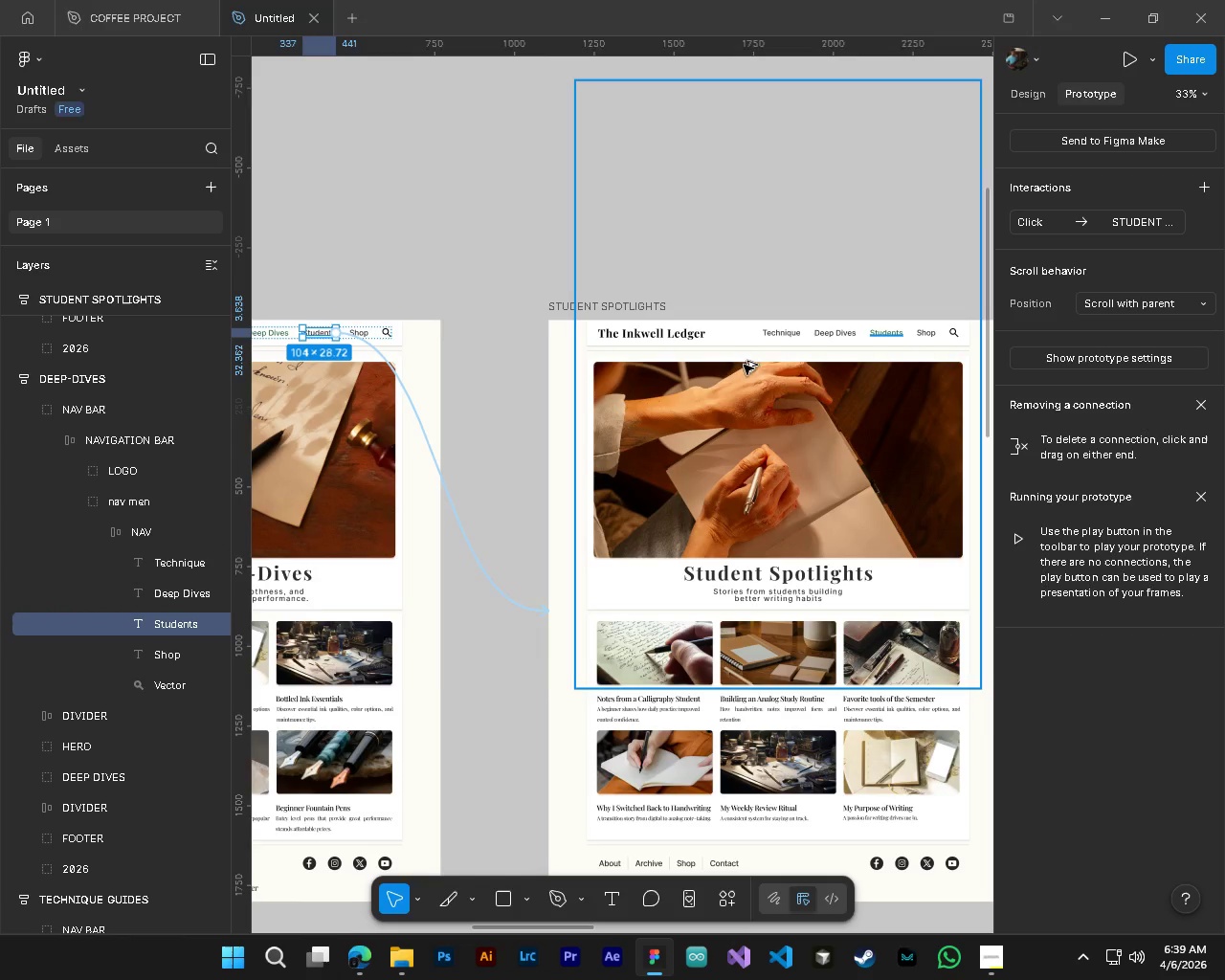 
key(Alt+Control+AltLeft)
 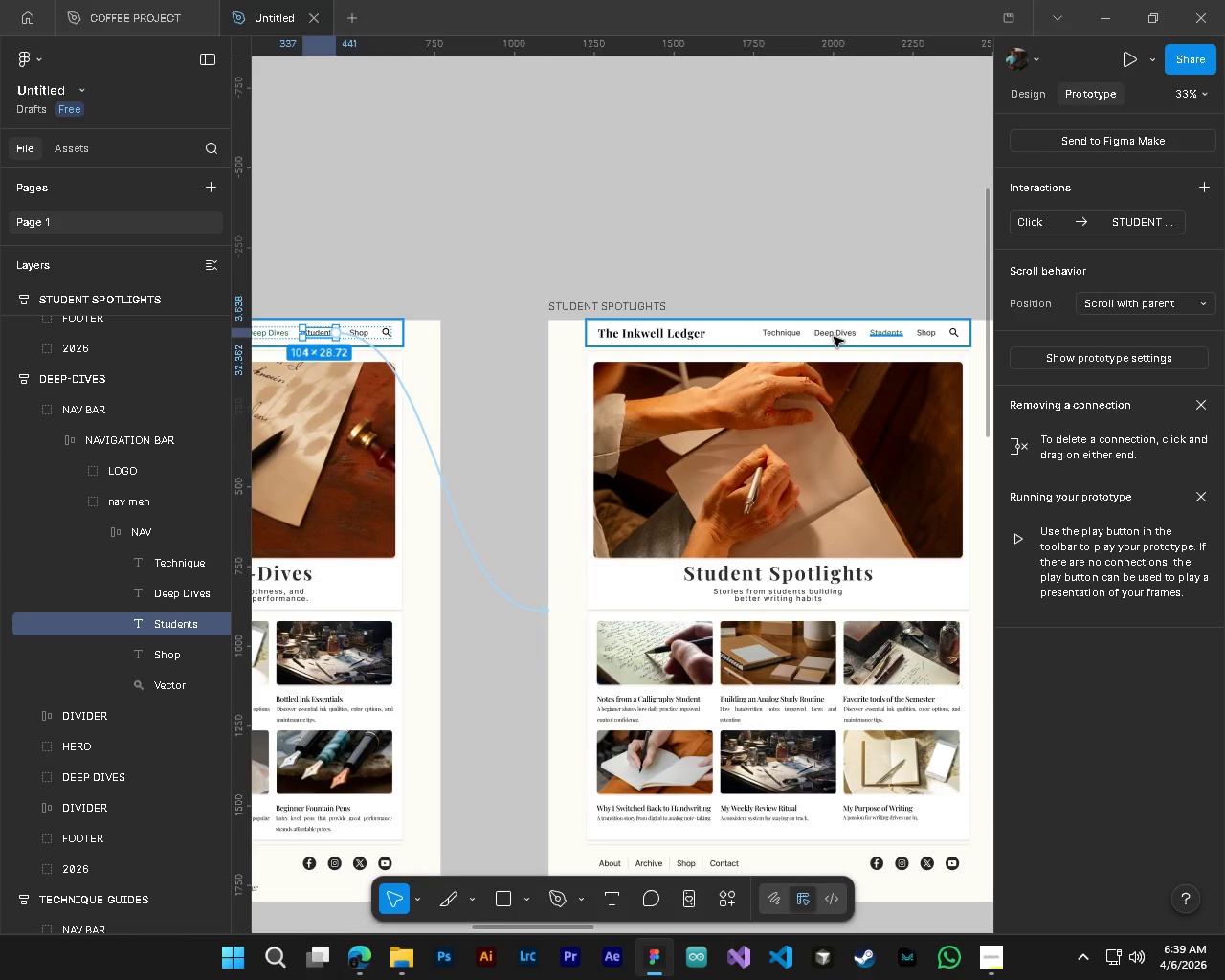 
left_click([833, 335])
 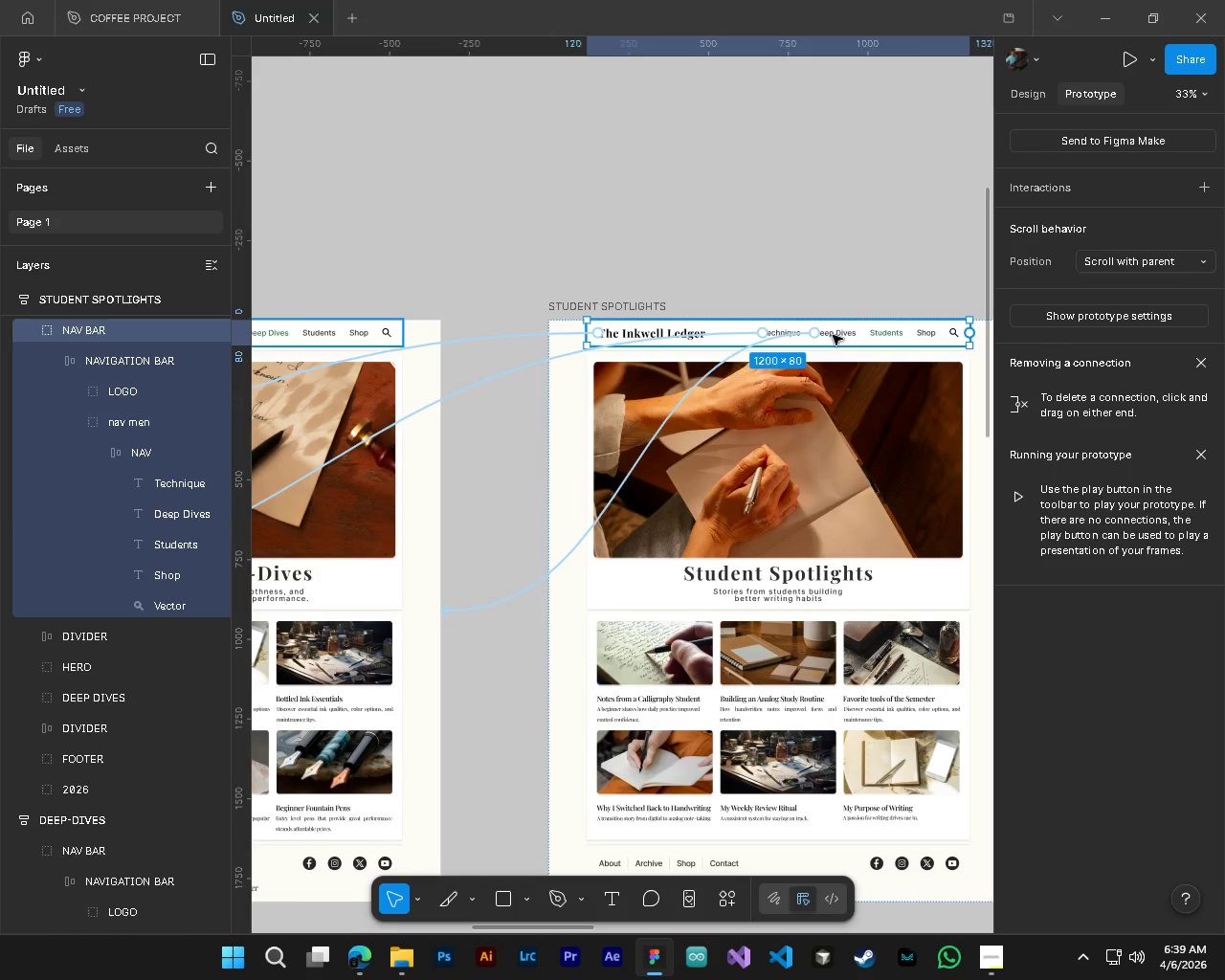 
hold_key(key=ControlLeft, duration=0.53)
 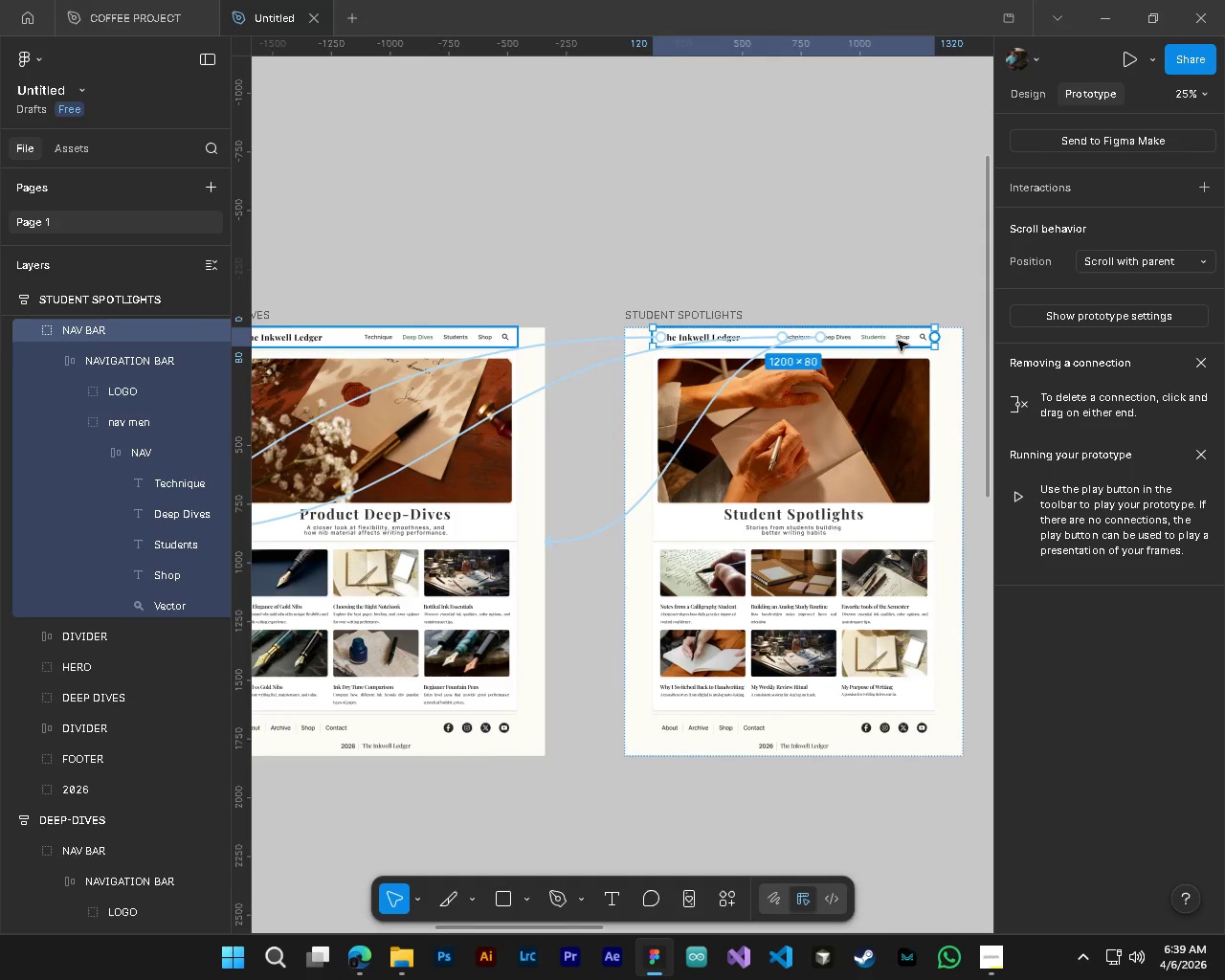 
key(Alt+Control+AltLeft)
 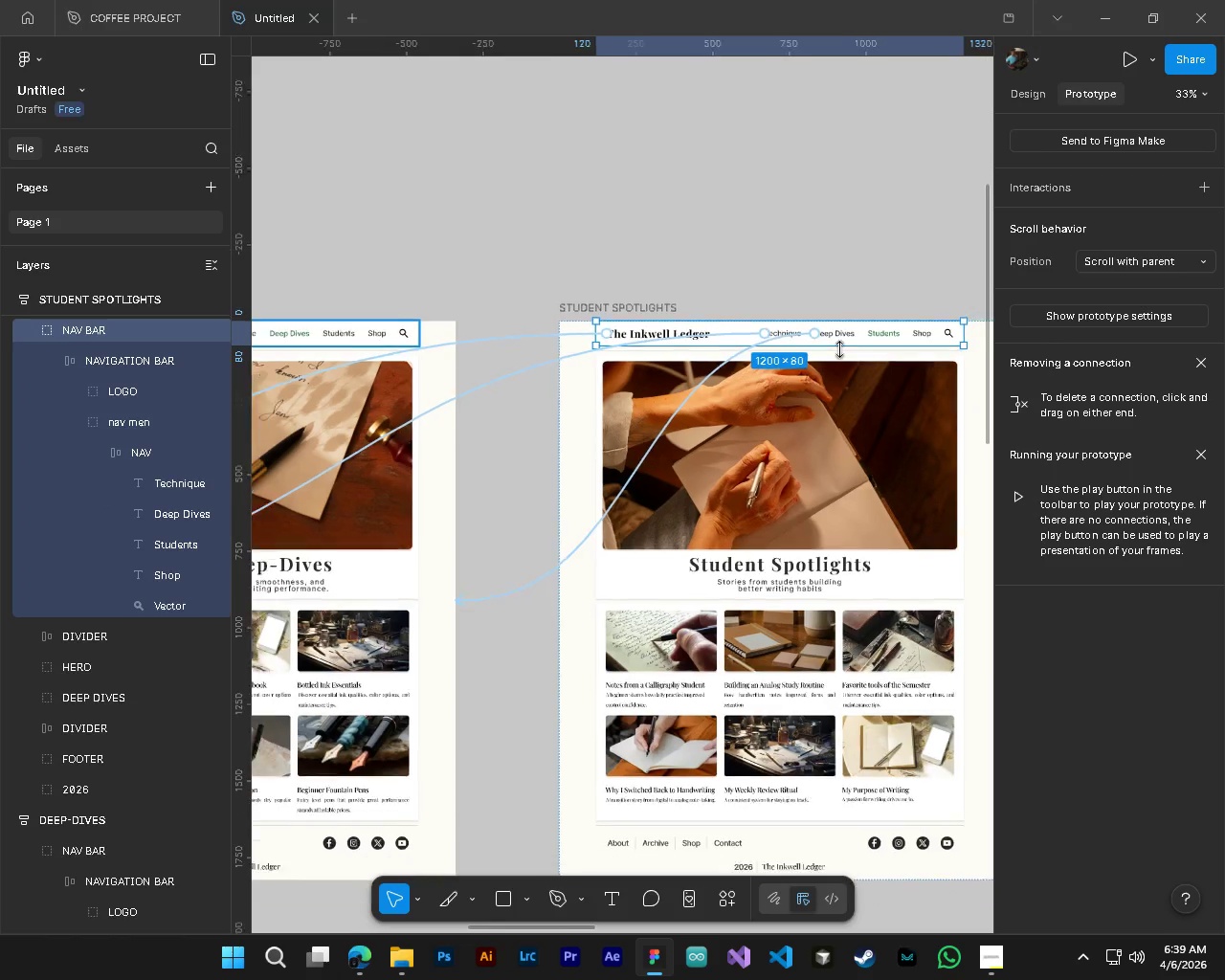 
key(Alt+Control+AltLeft)
 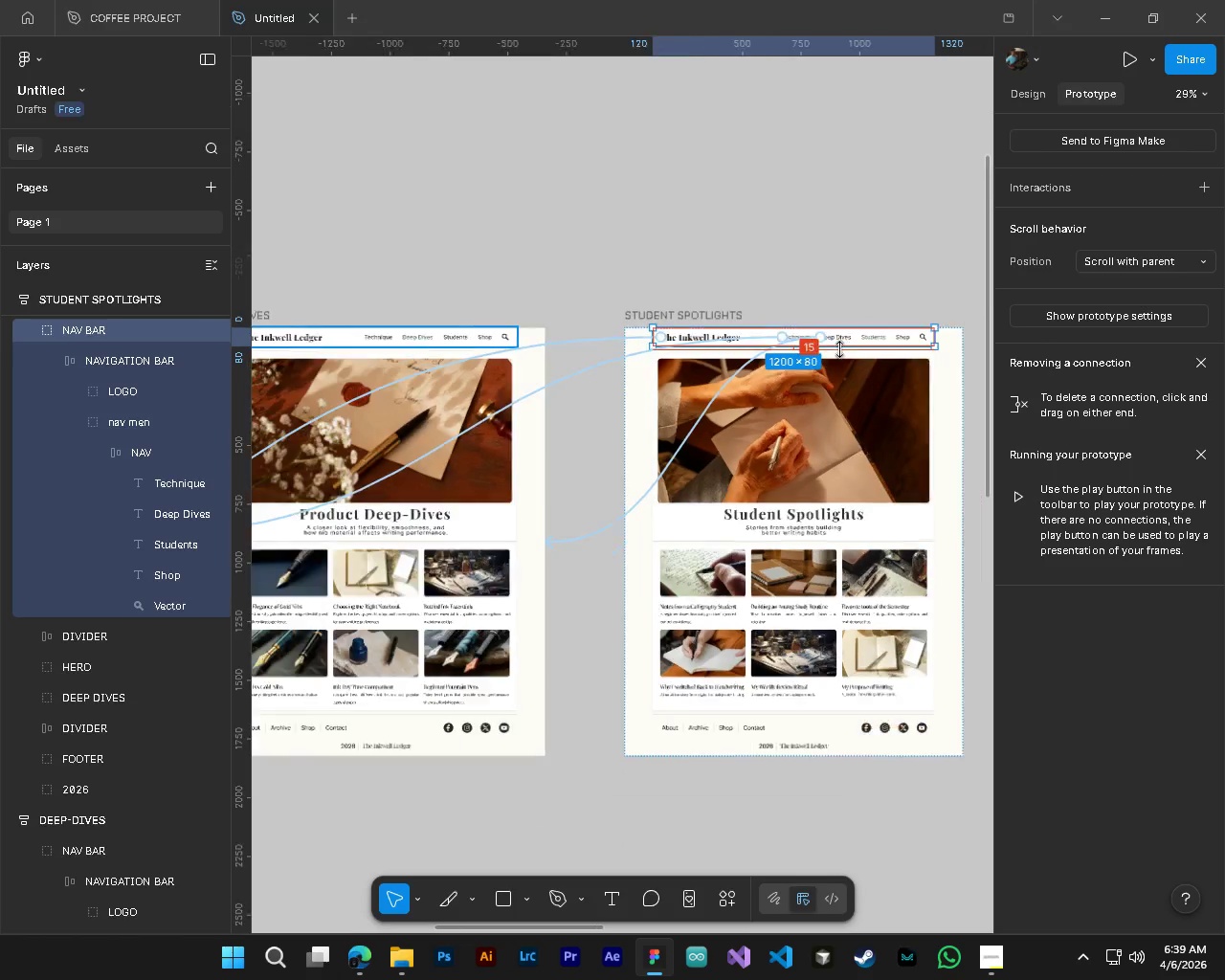 
key(Alt+Control+AltLeft)
 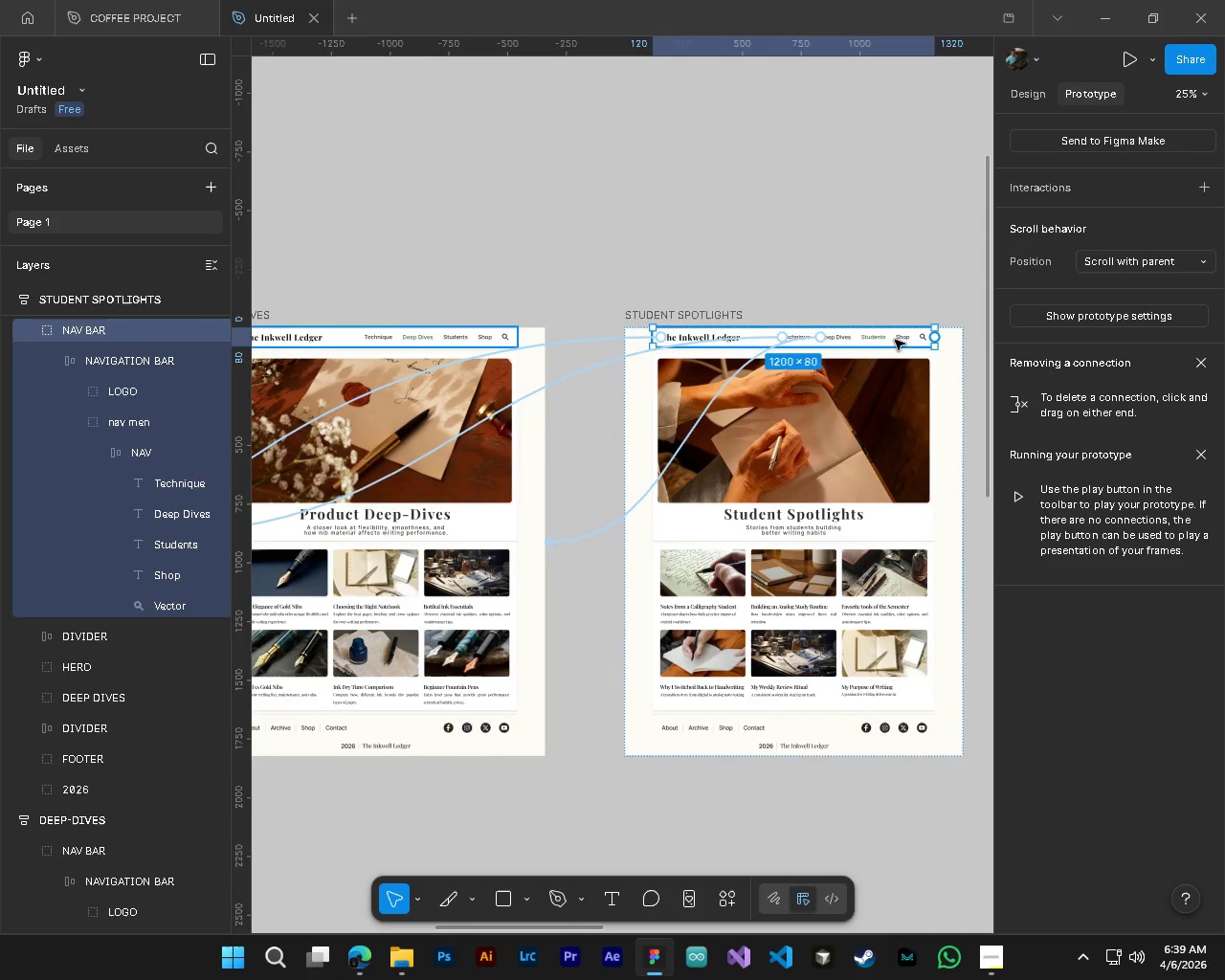 
scroll: coordinate [839, 349], scroll_direction: down, amount: 3.0
 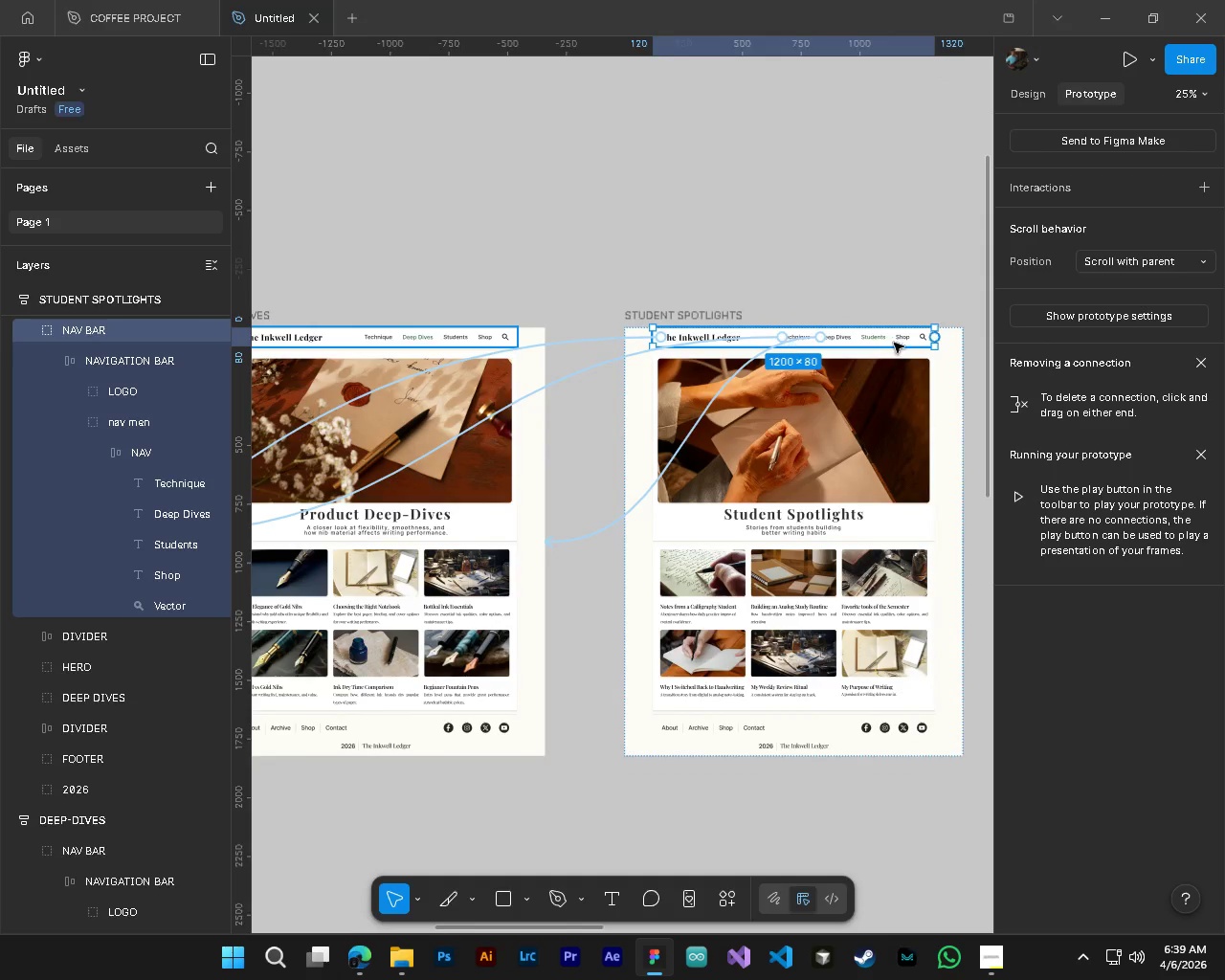 
left_click([873, 340])
 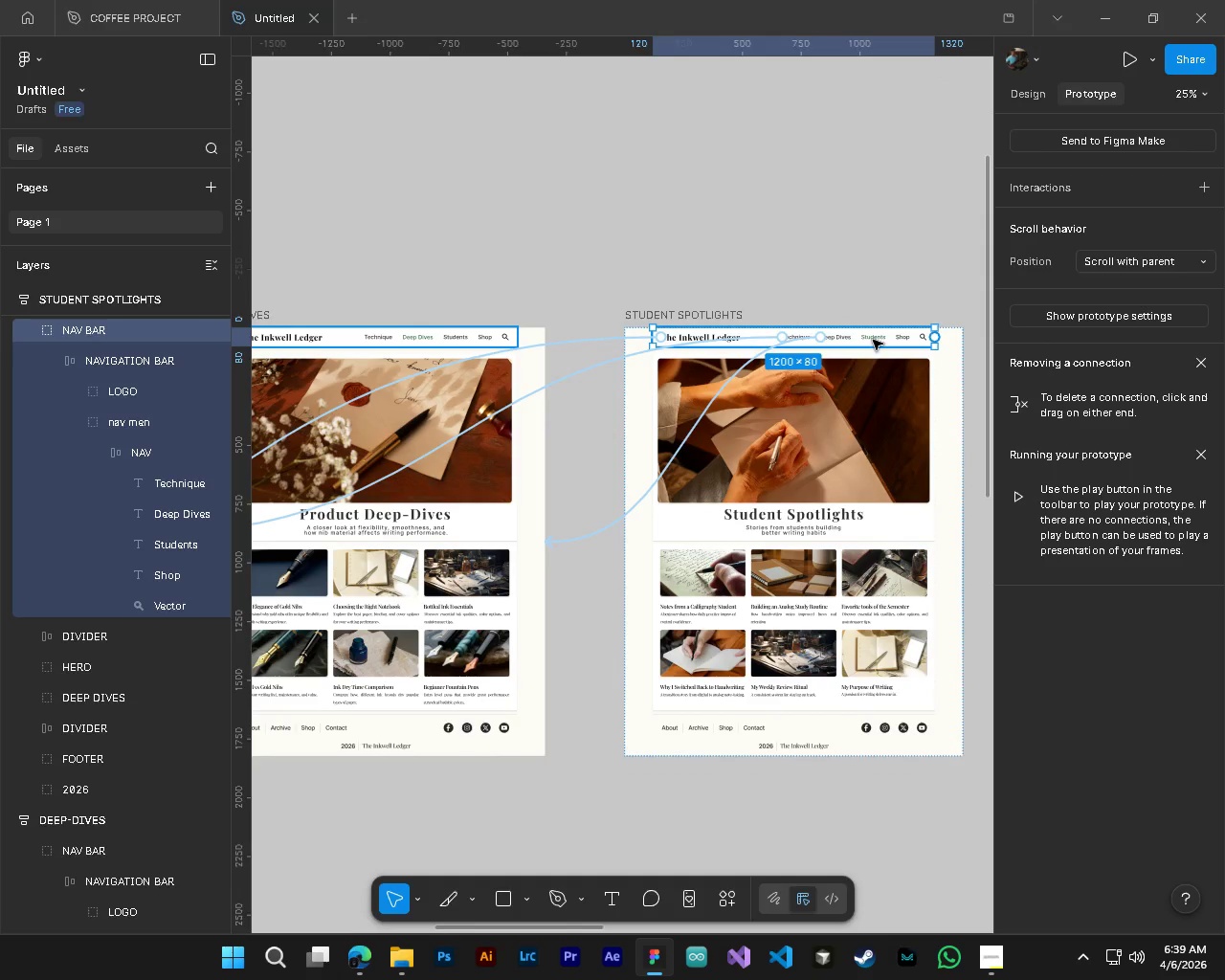 
hold_key(key=ShiftLeft, duration=0.62)
scroll: coordinate [873, 340], scroll_direction: down, amount: 4.0
 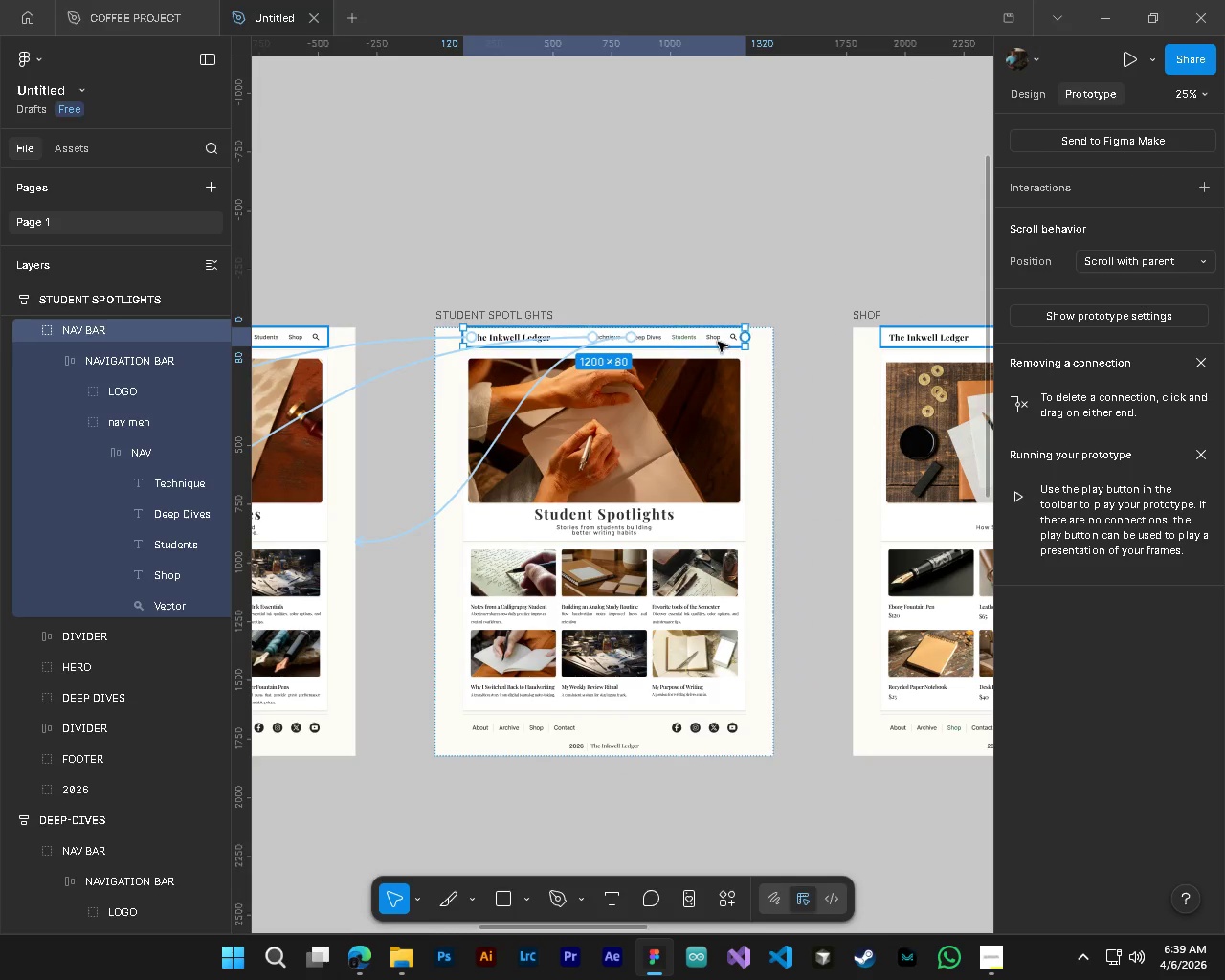 
left_click([717, 341])
 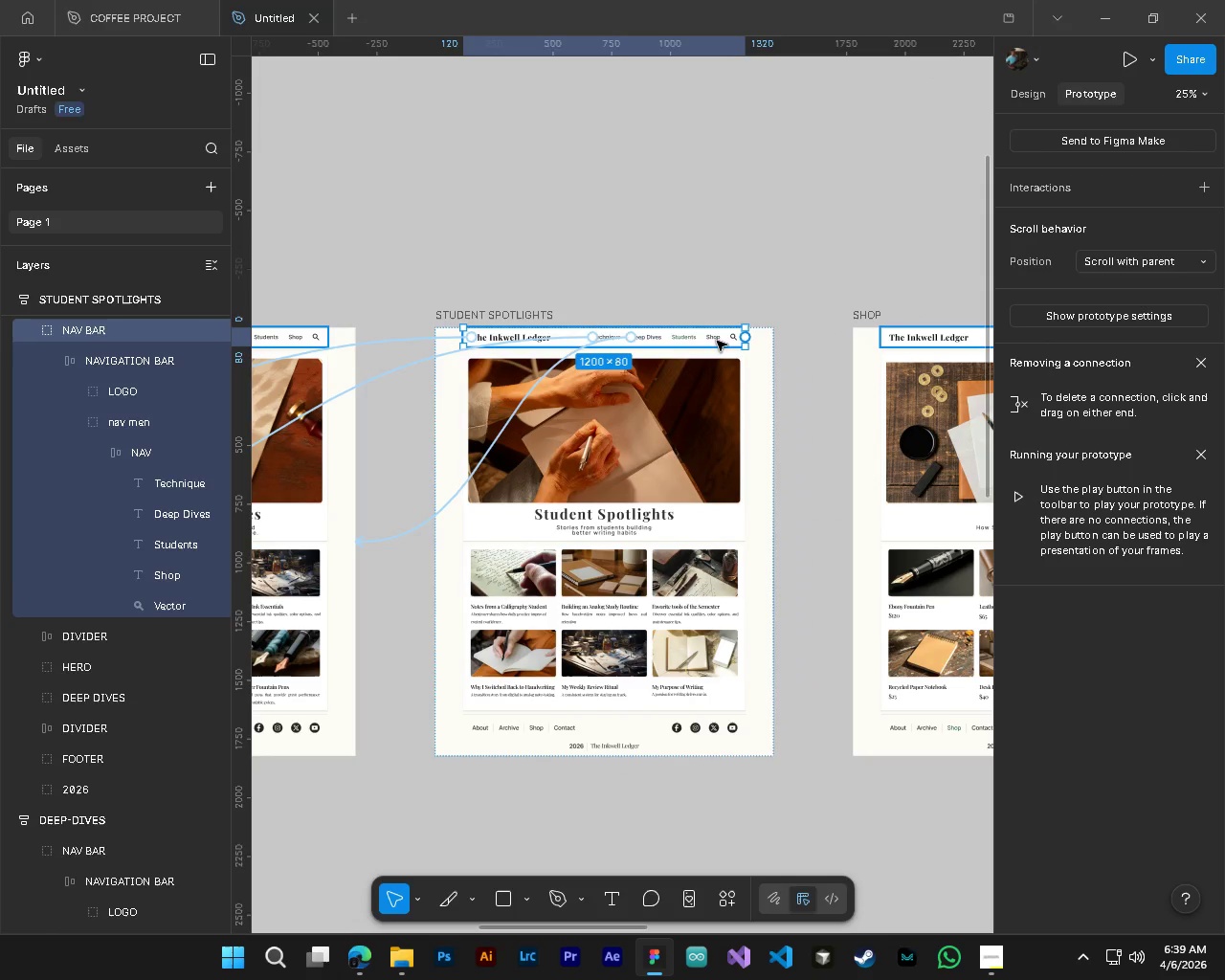 
hold_key(key=ControlLeft, duration=0.8)
left_click([714, 337])
 